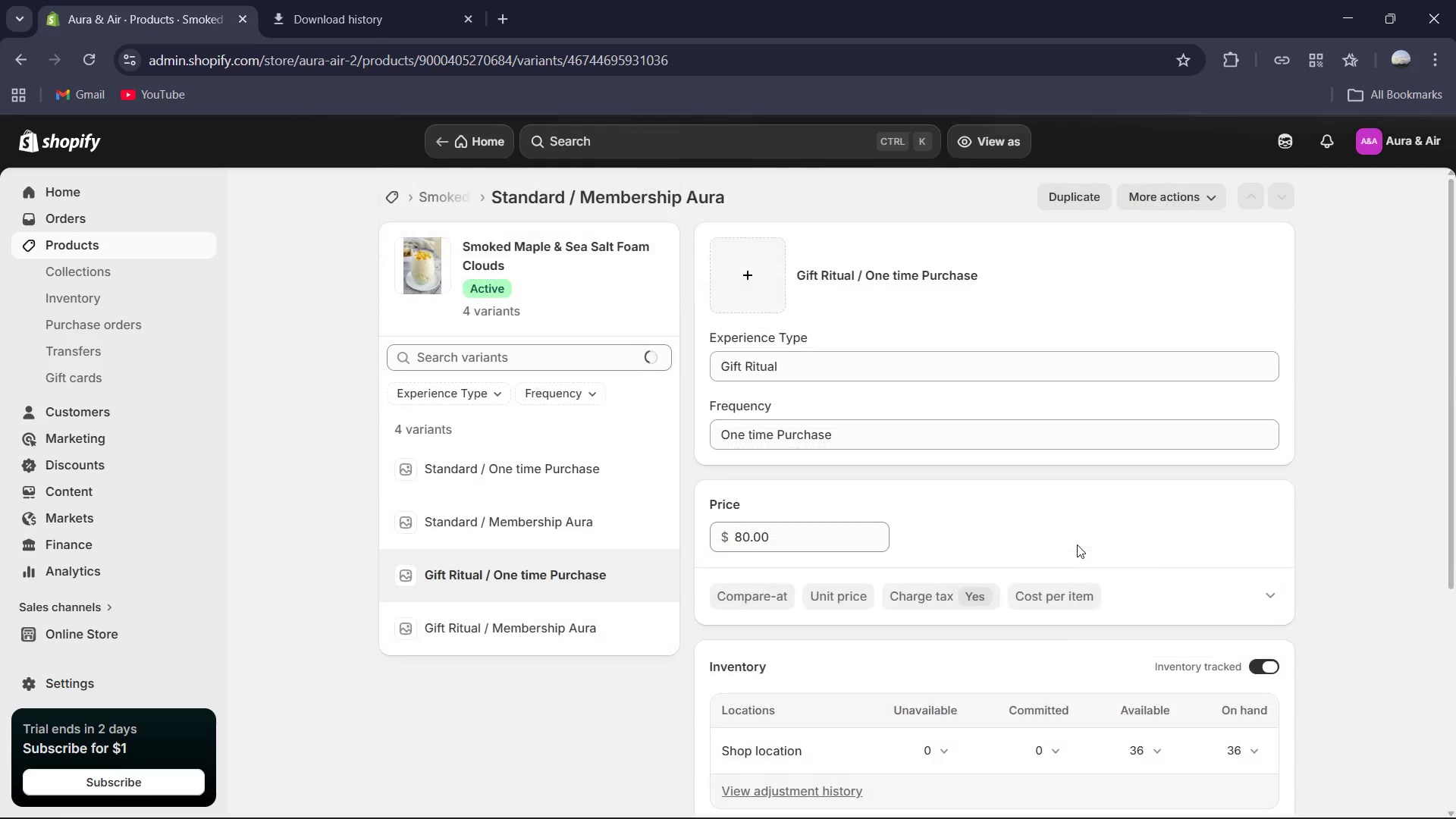 
scroll: coordinate [1086, 544], scroll_direction: down, amount: 4.0
 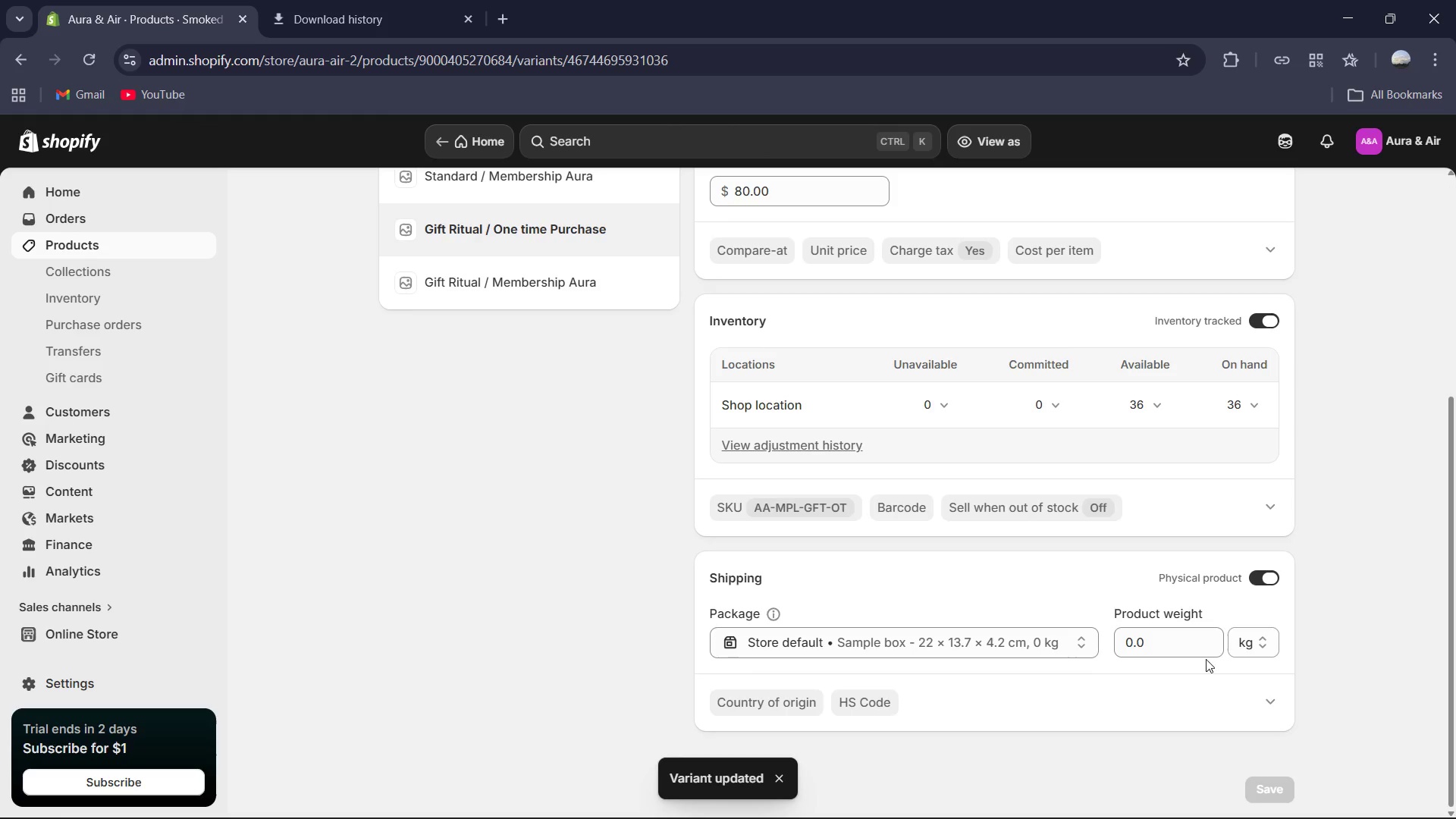 
left_click([1186, 651])
 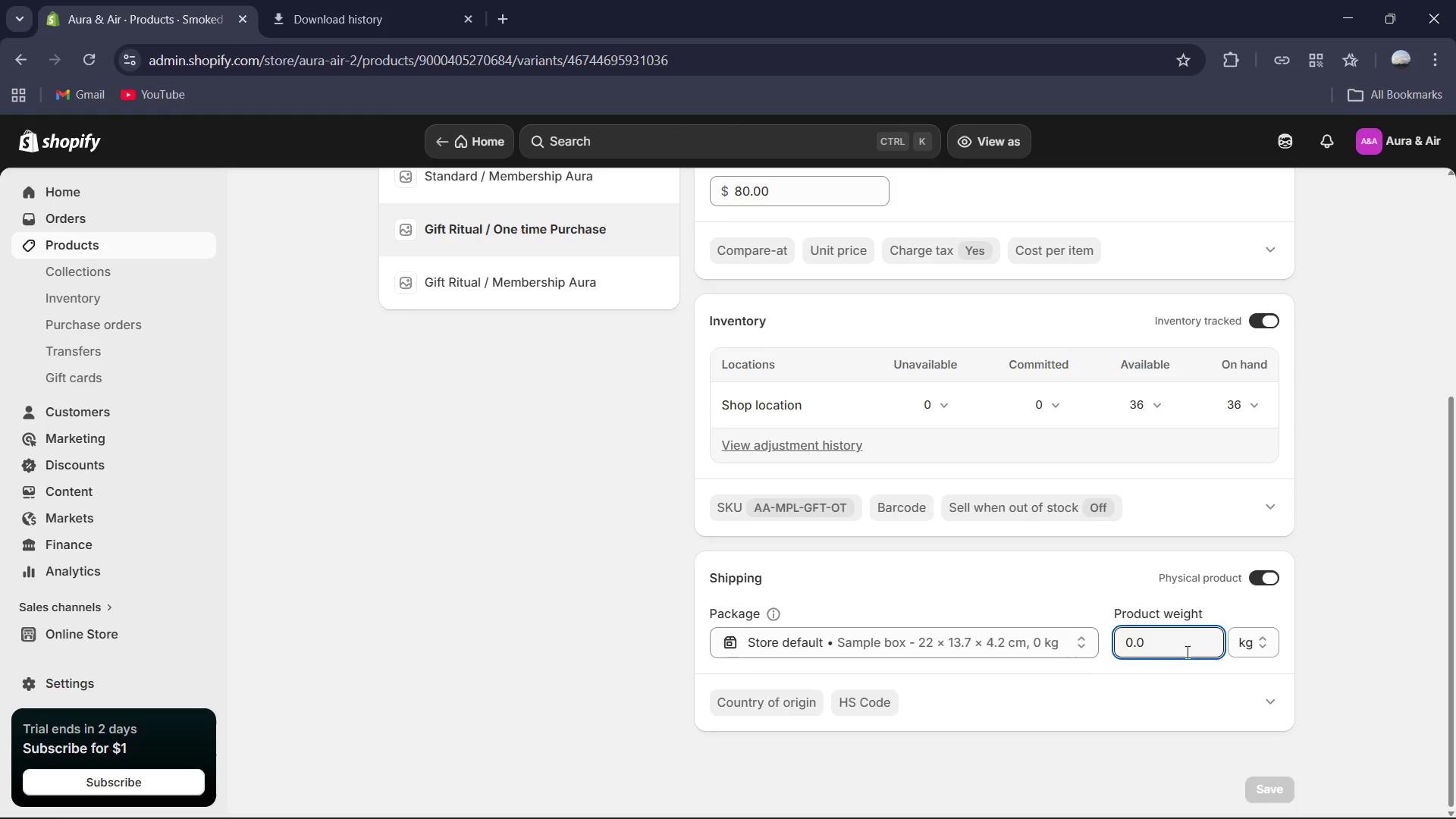 
key(Backspace)
 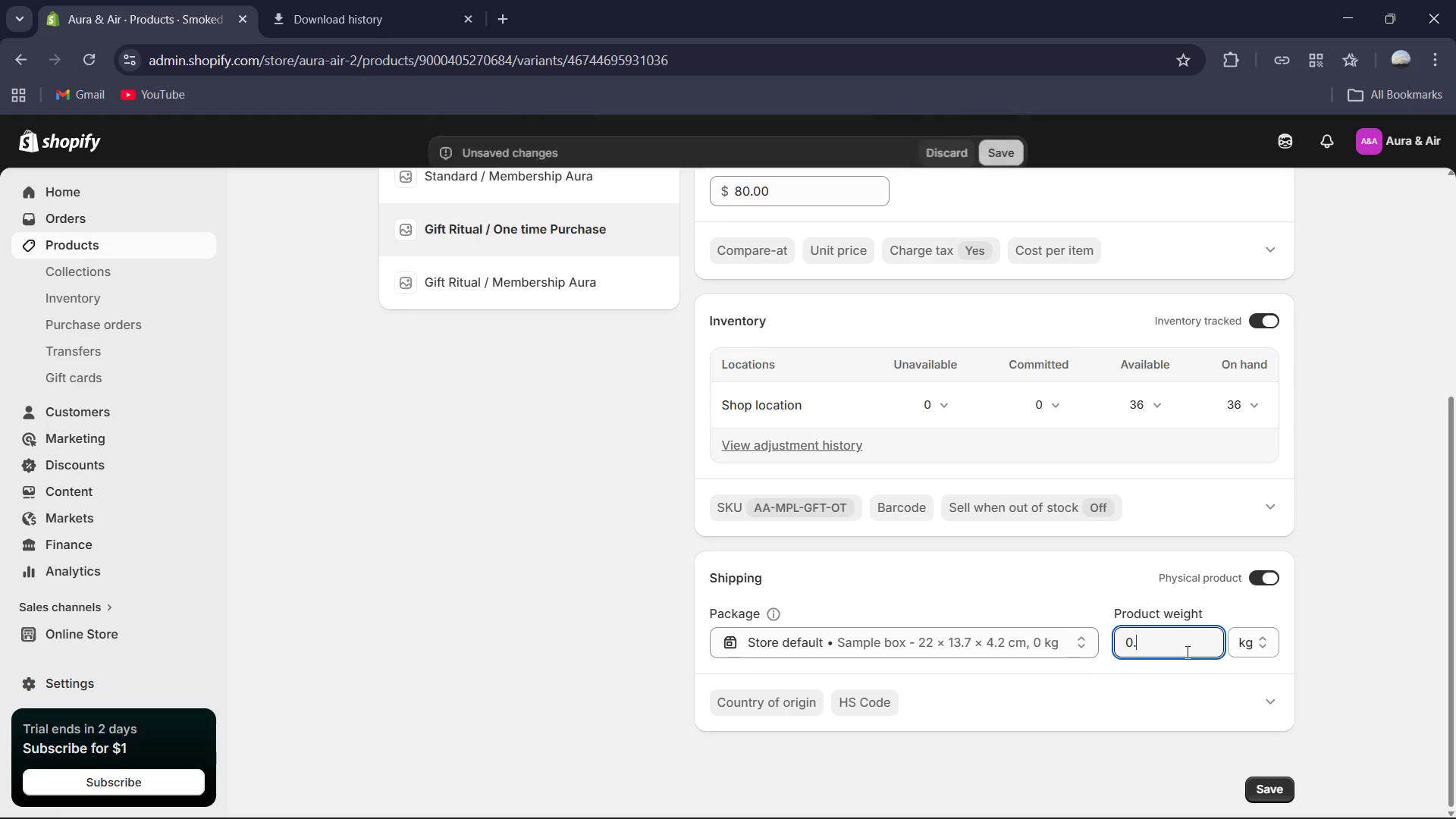 
key(Numpad8)
 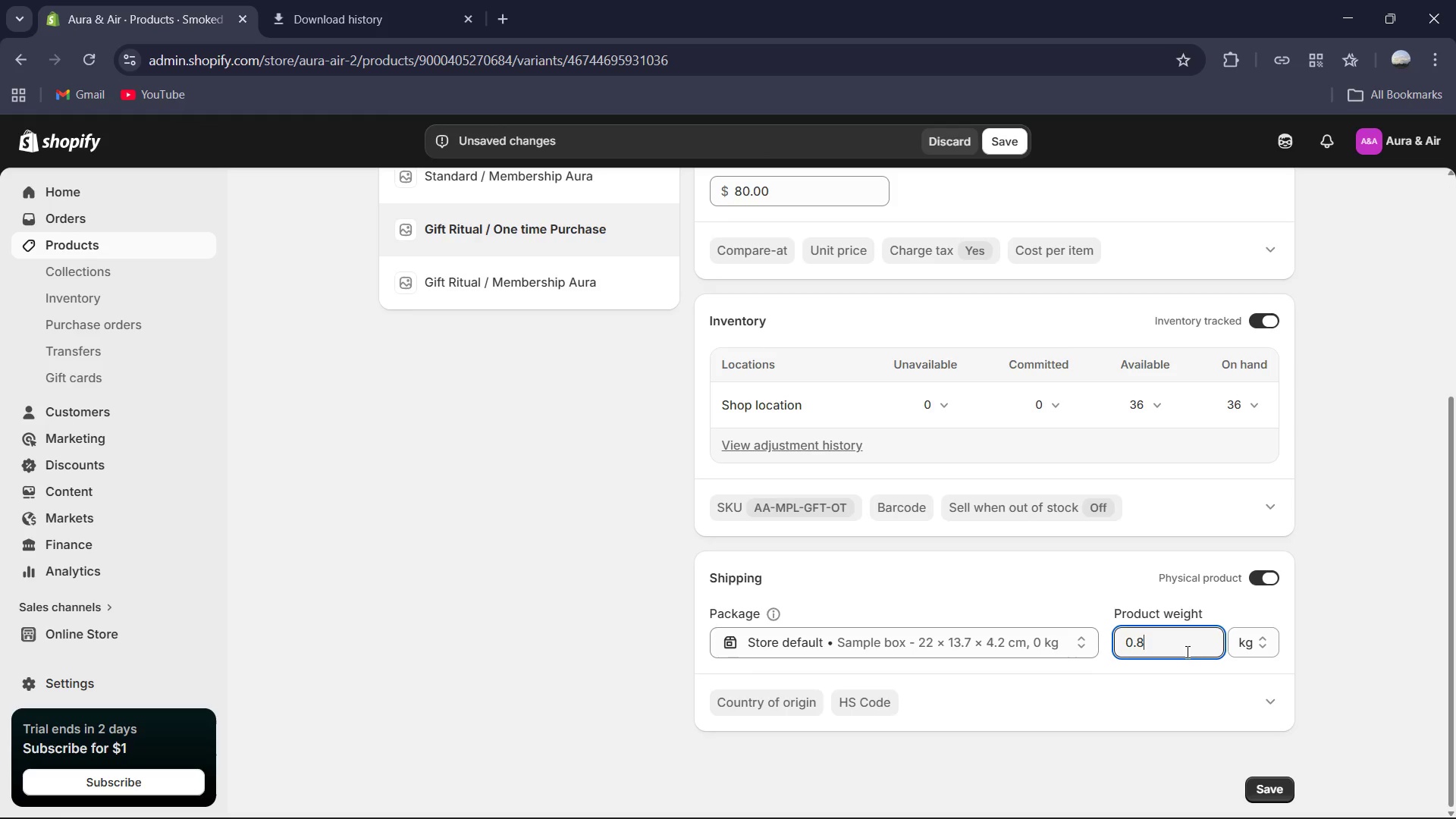 
key(Numpad2)
 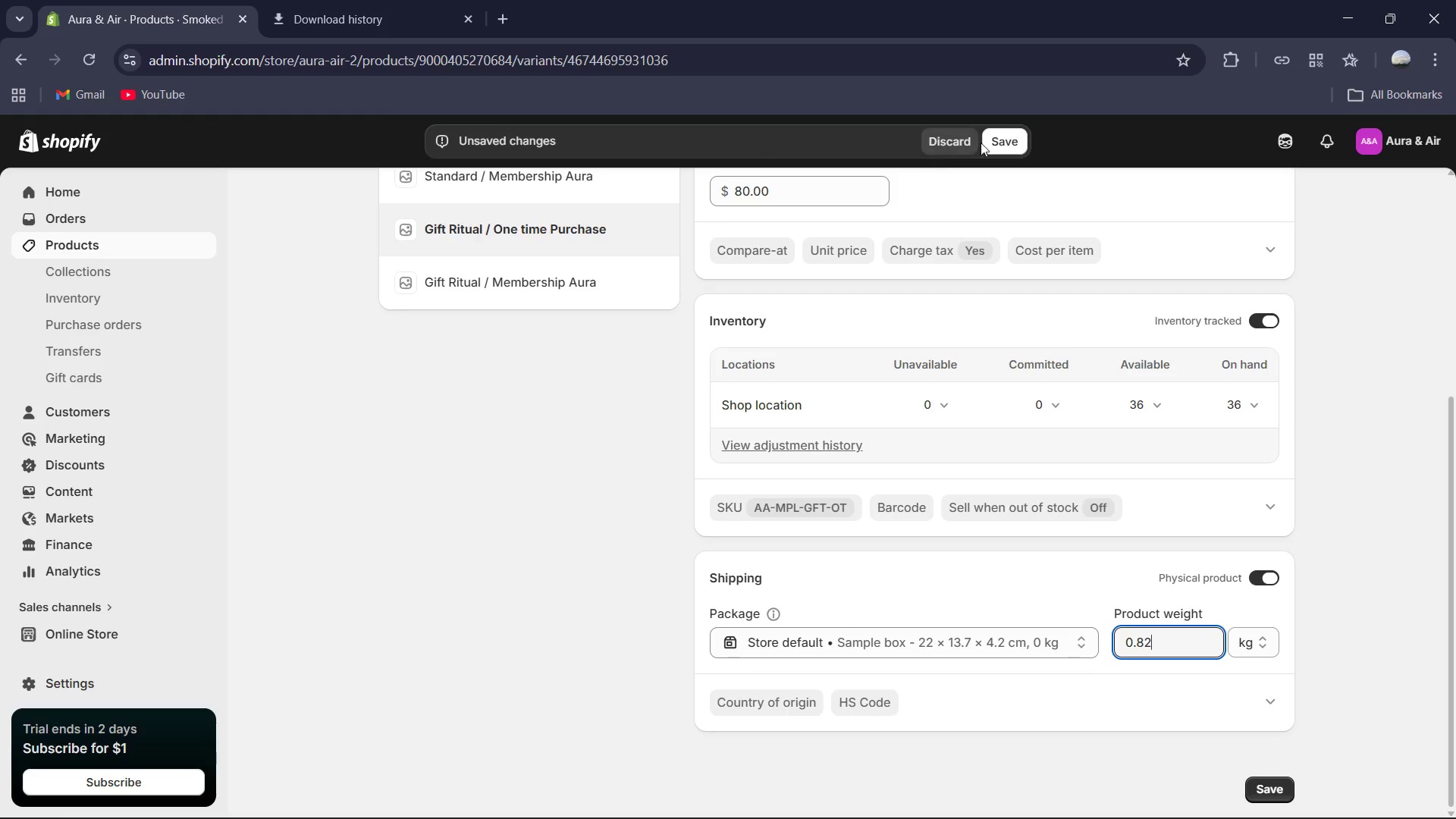 
left_click([999, 142])
 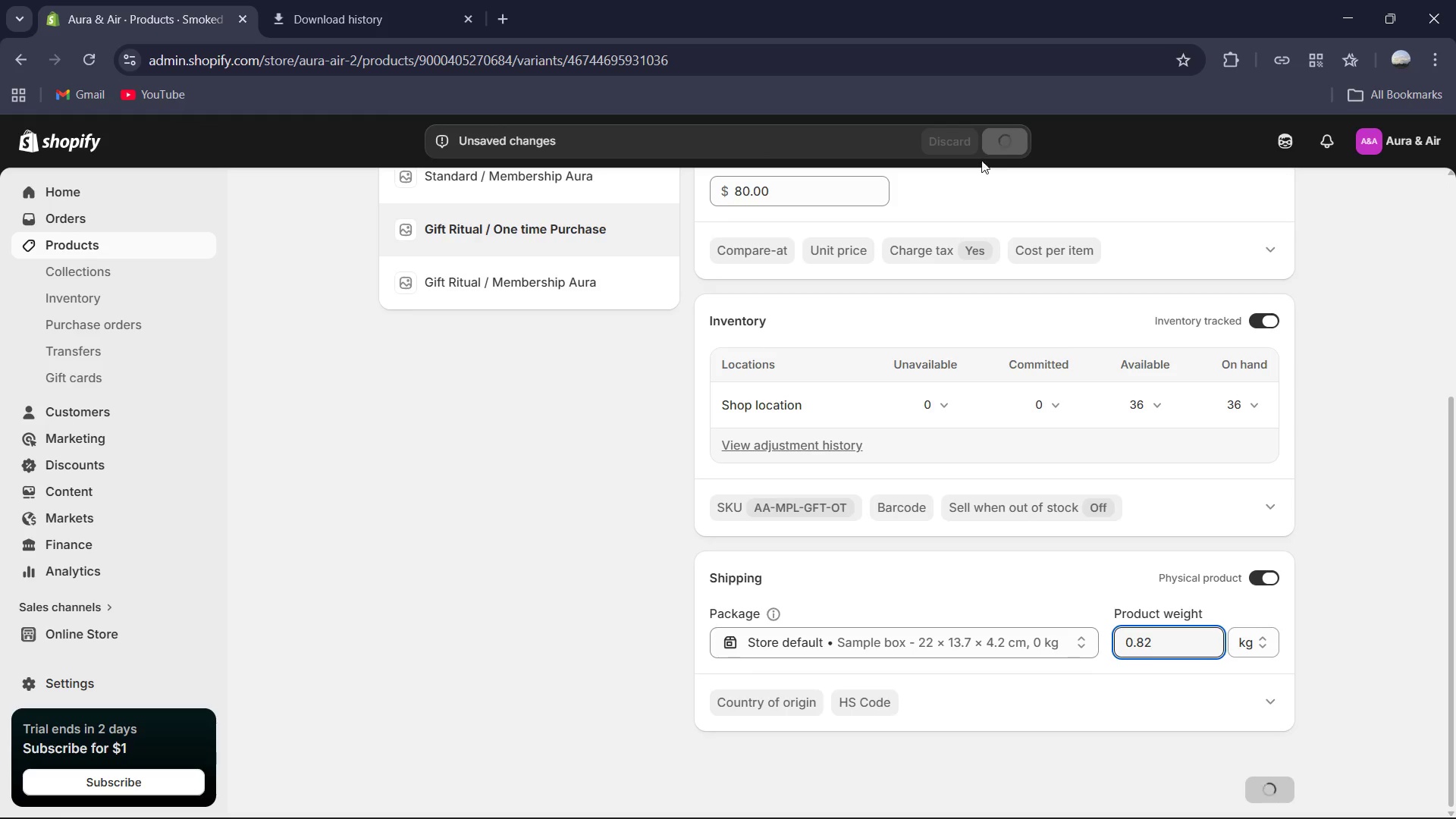 
scroll: coordinate [828, 260], scroll_direction: up, amount: 4.0
 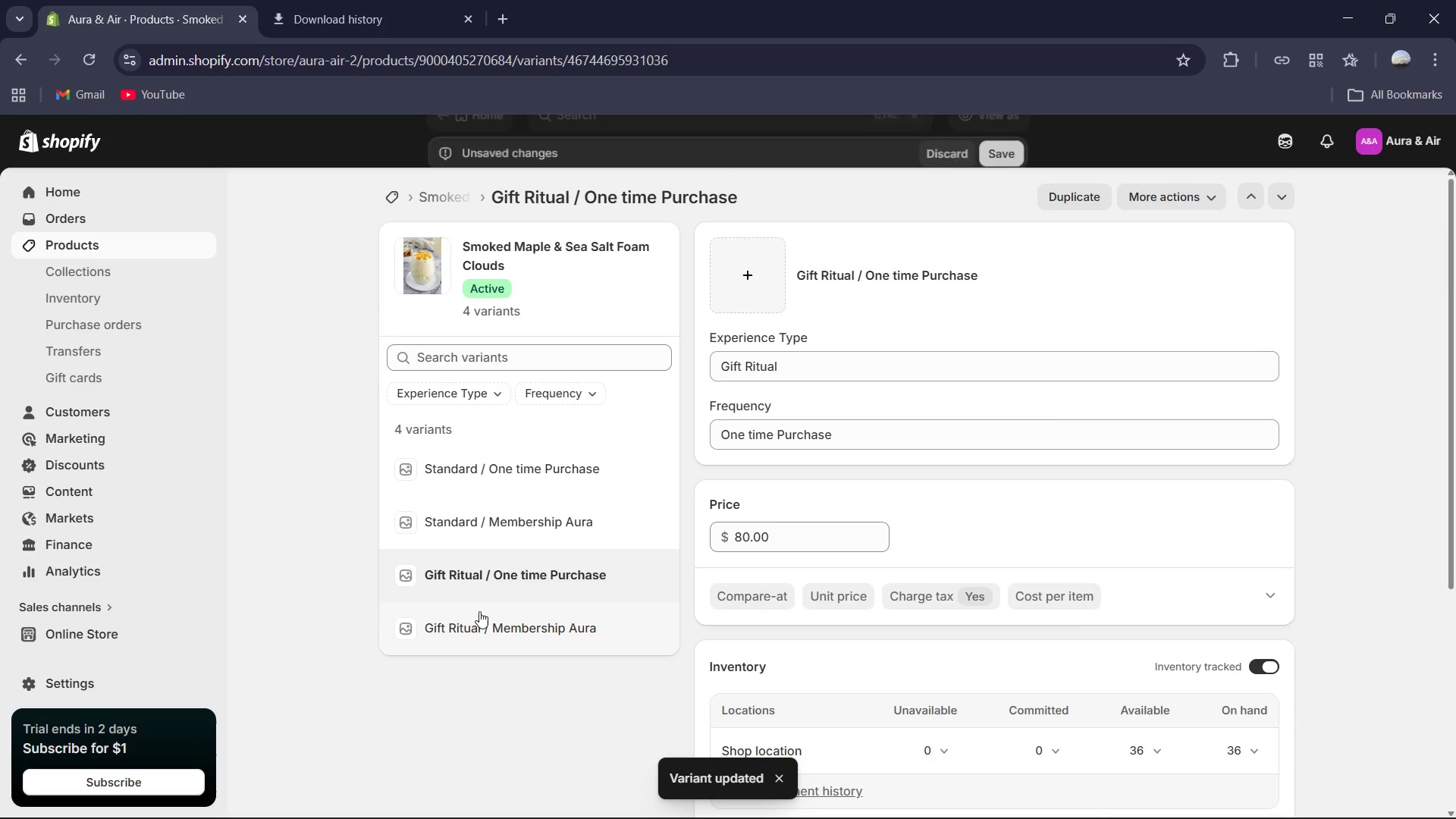 
left_click([475, 627])
 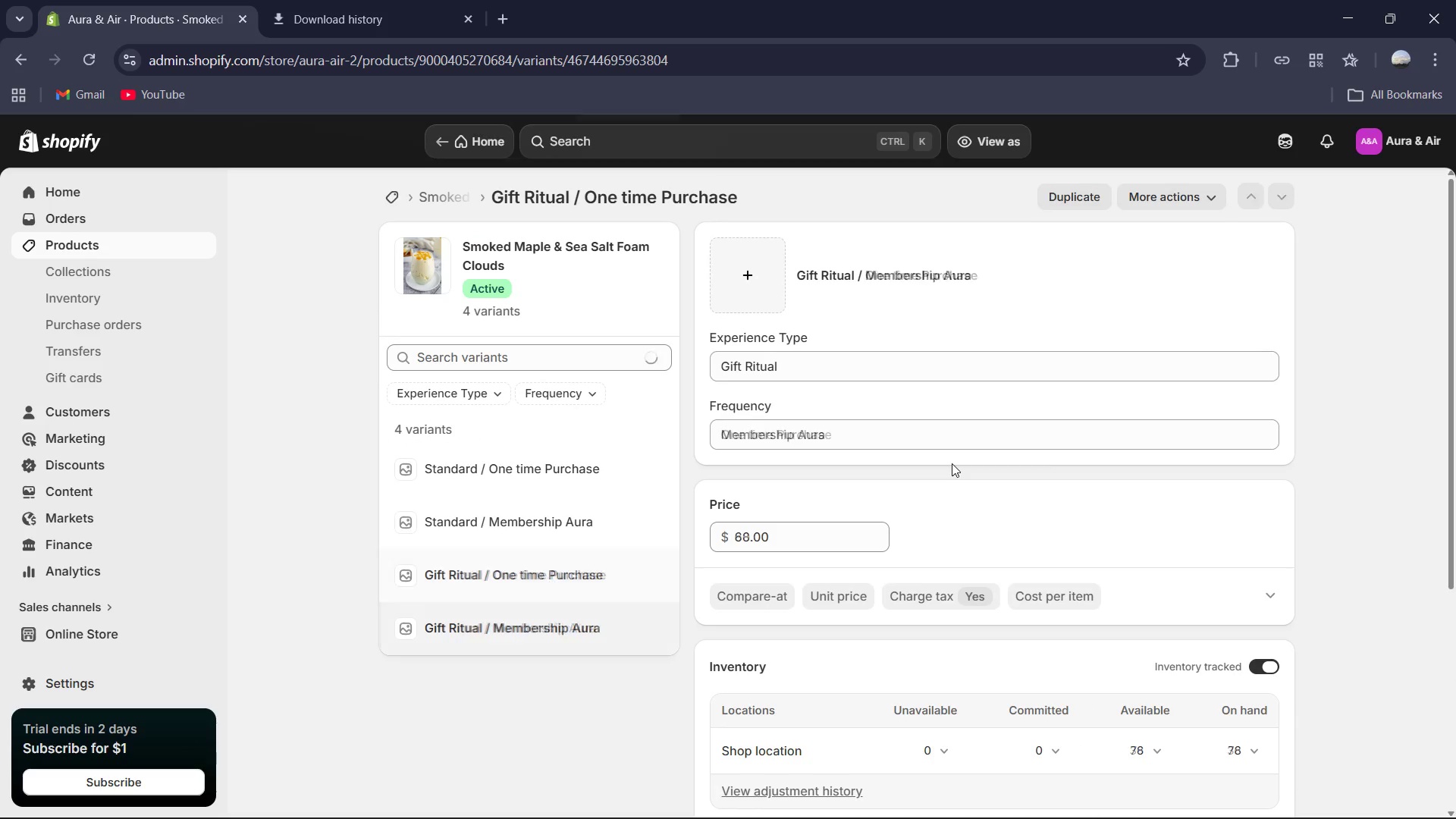 
scroll: coordinate [953, 464], scroll_direction: down, amount: 8.0
 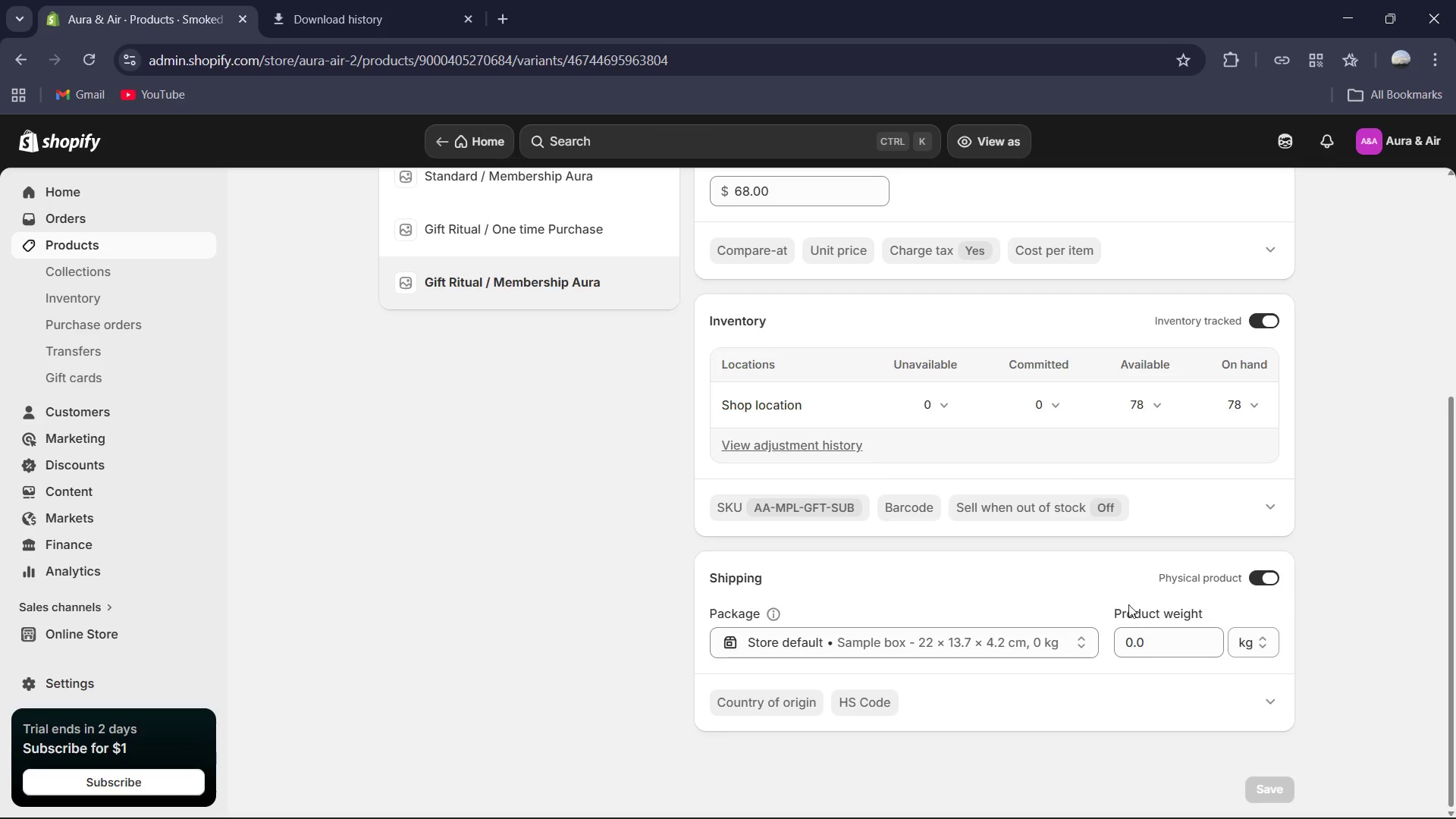 
left_click([1156, 650])
 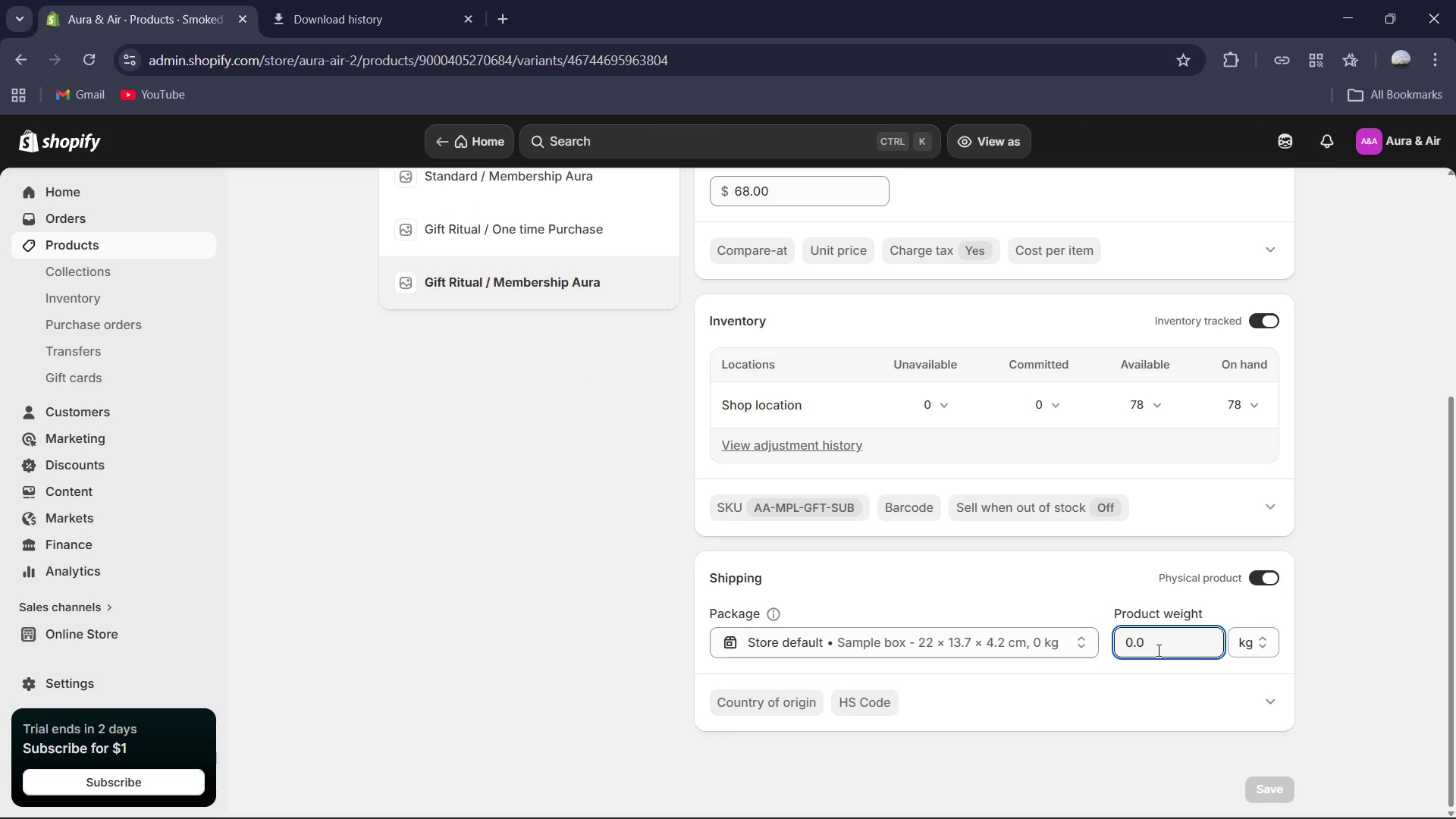 
key(Backspace)
 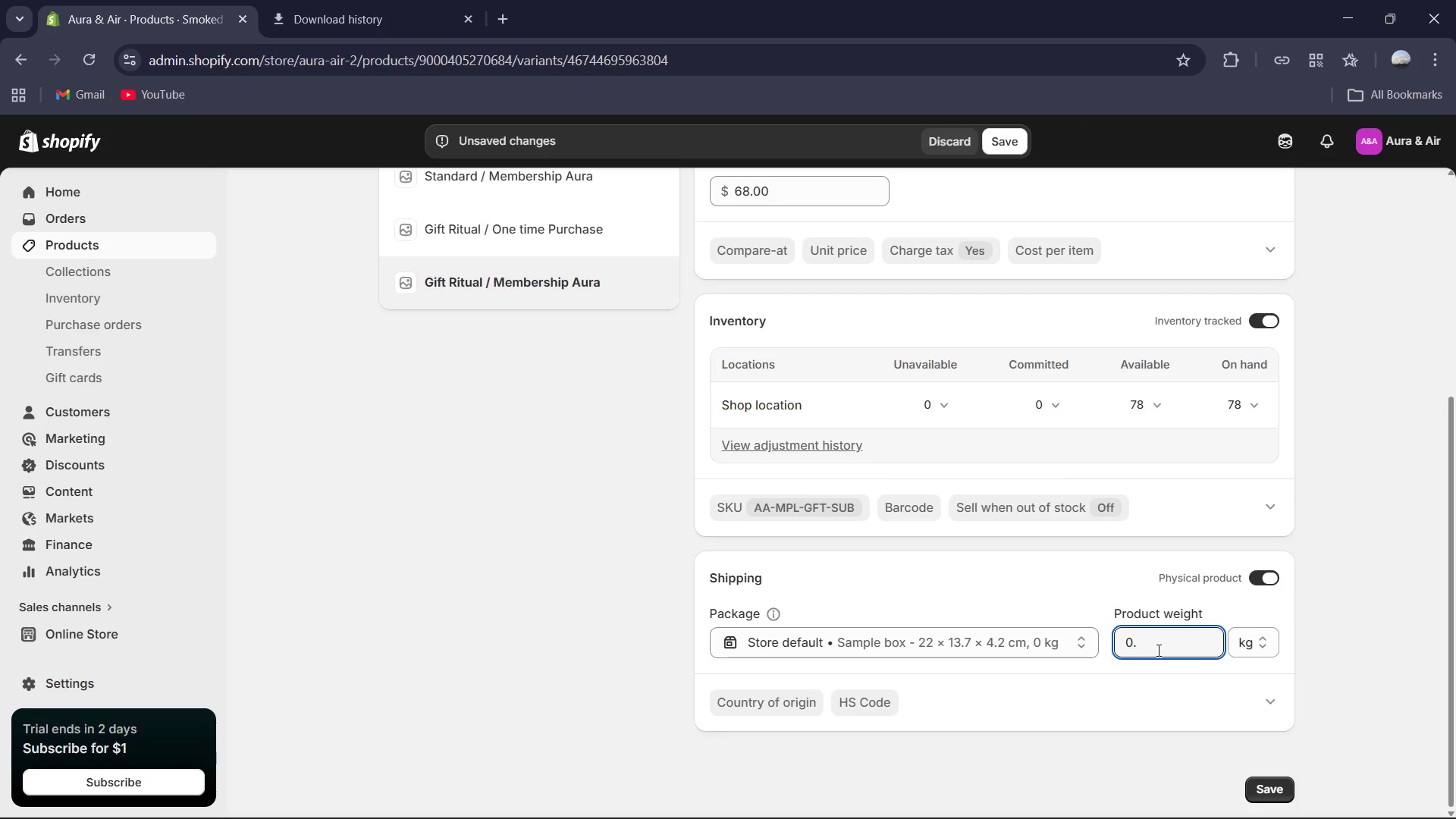 
key(Numpad8)
 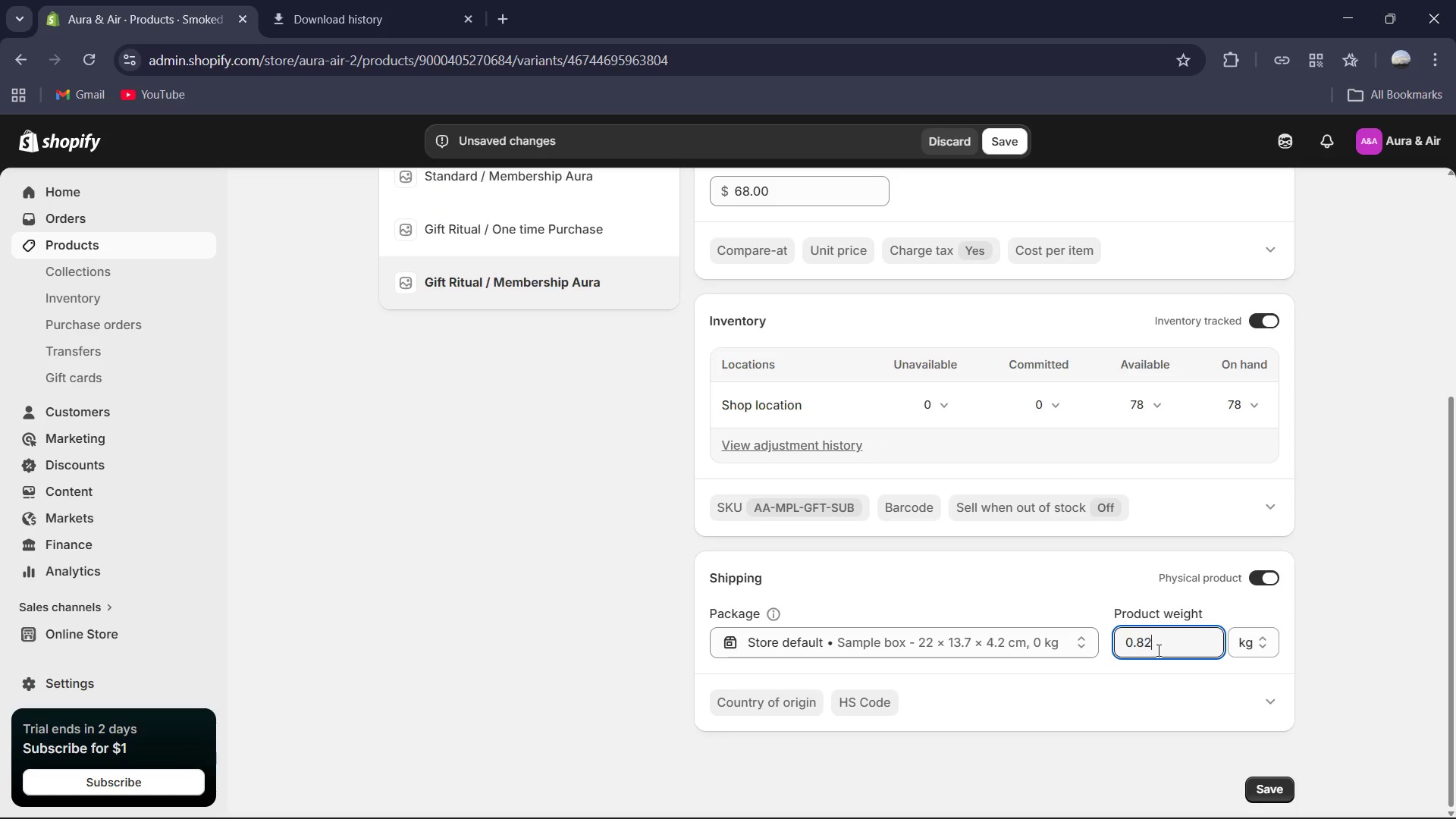 
key(Numpad2)
 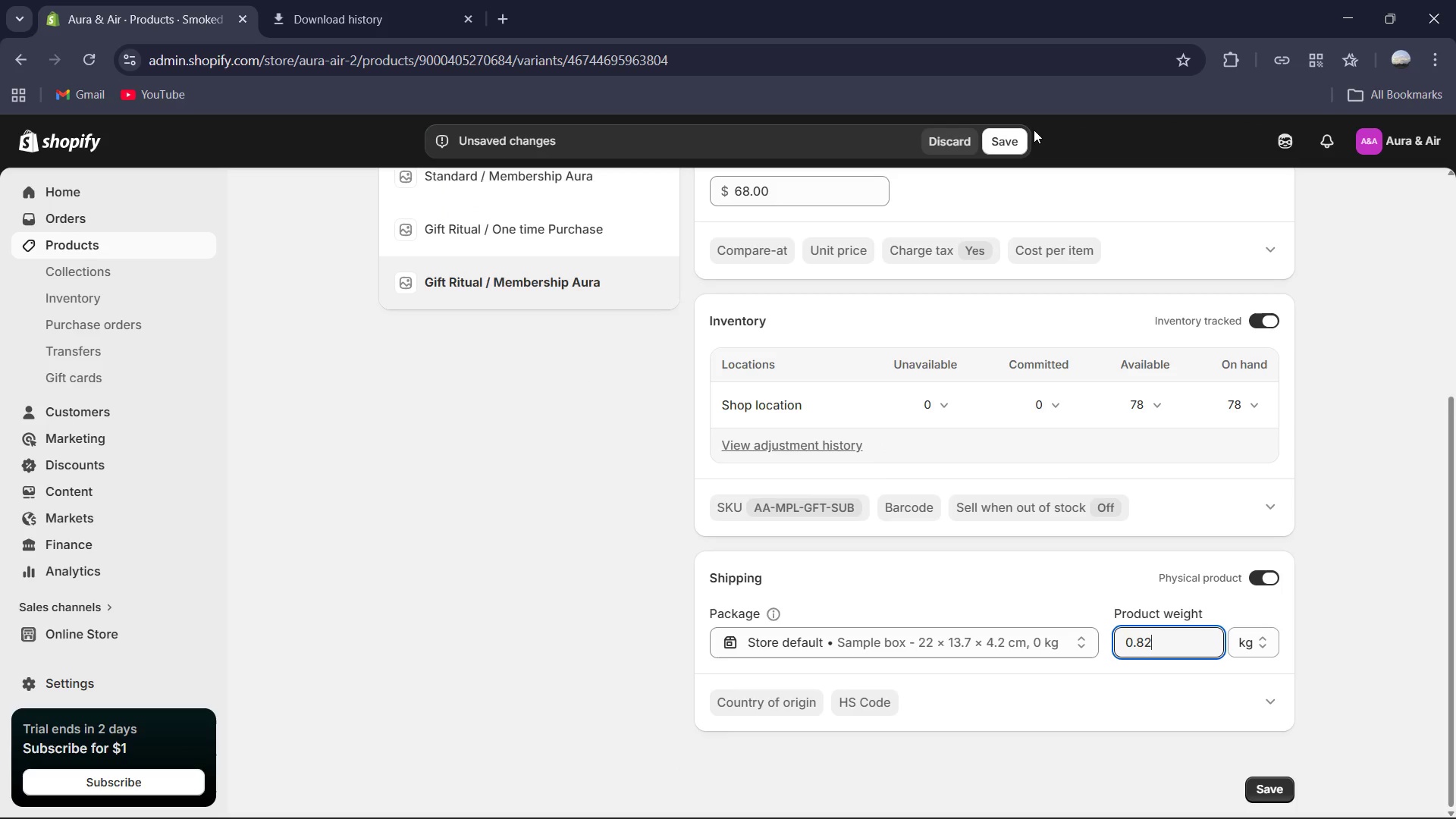 
left_click([1008, 146])
 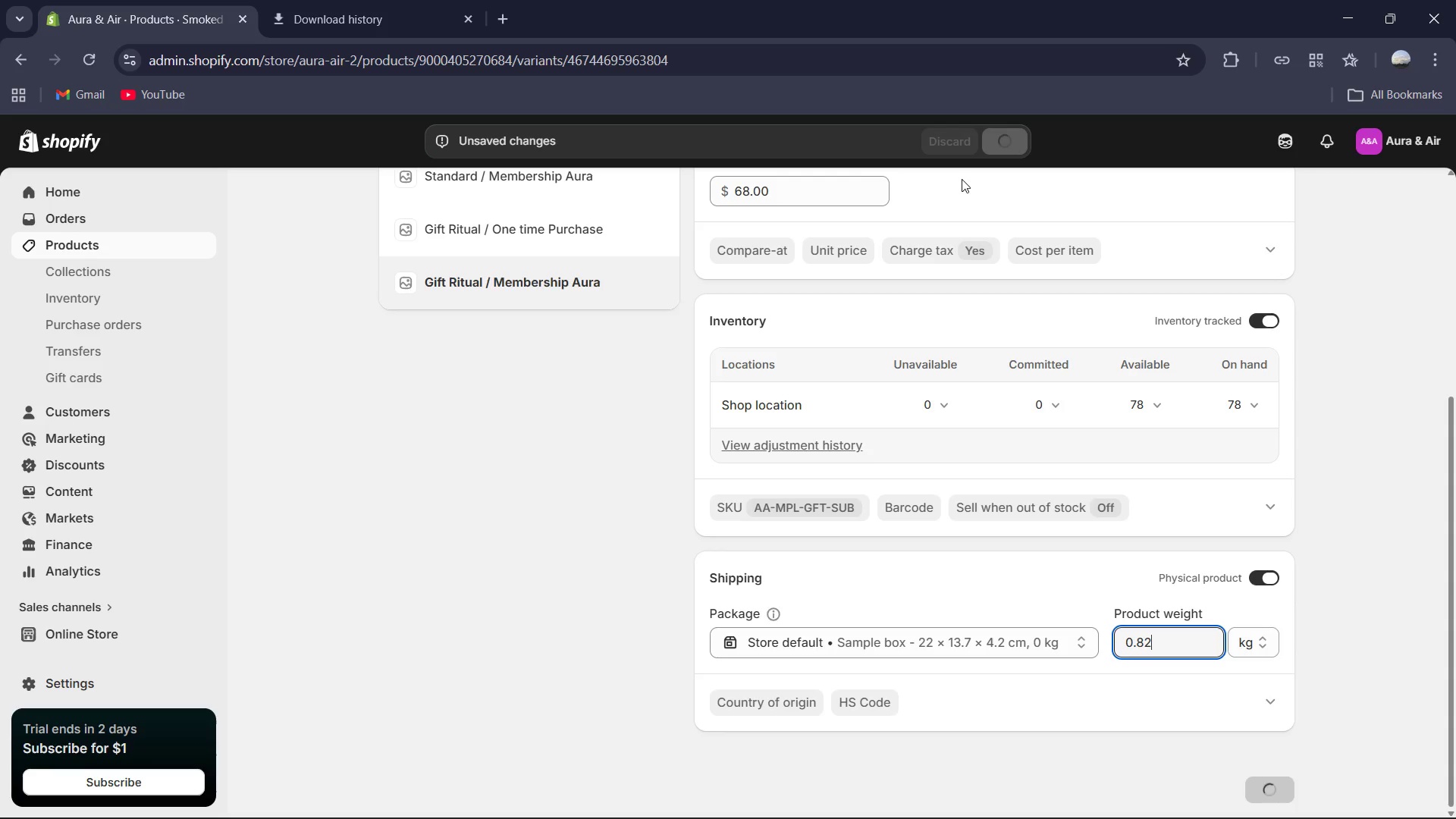 
scroll: coordinate [740, 315], scroll_direction: up, amount: 9.0
 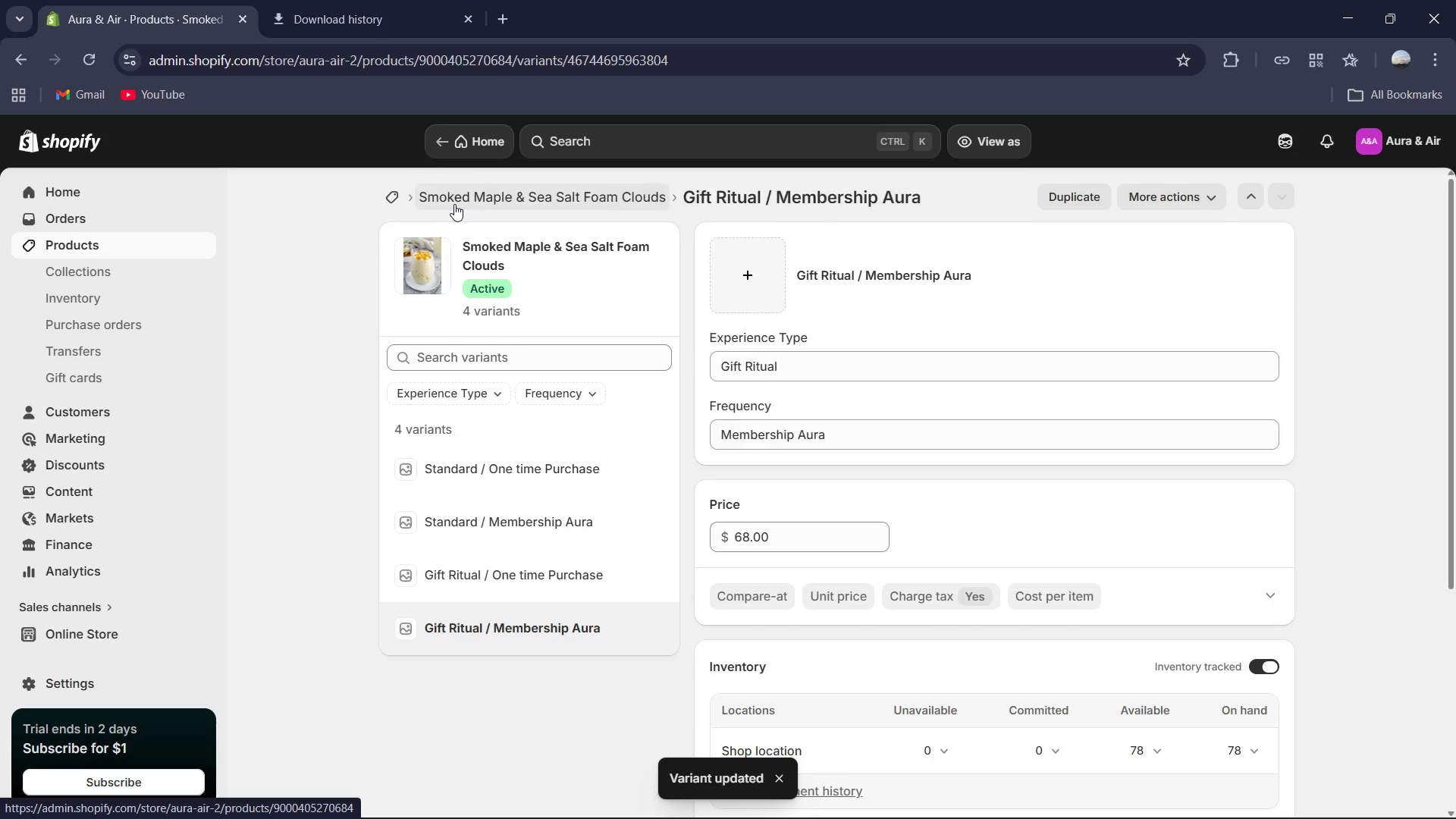 
left_click([475, 200])
 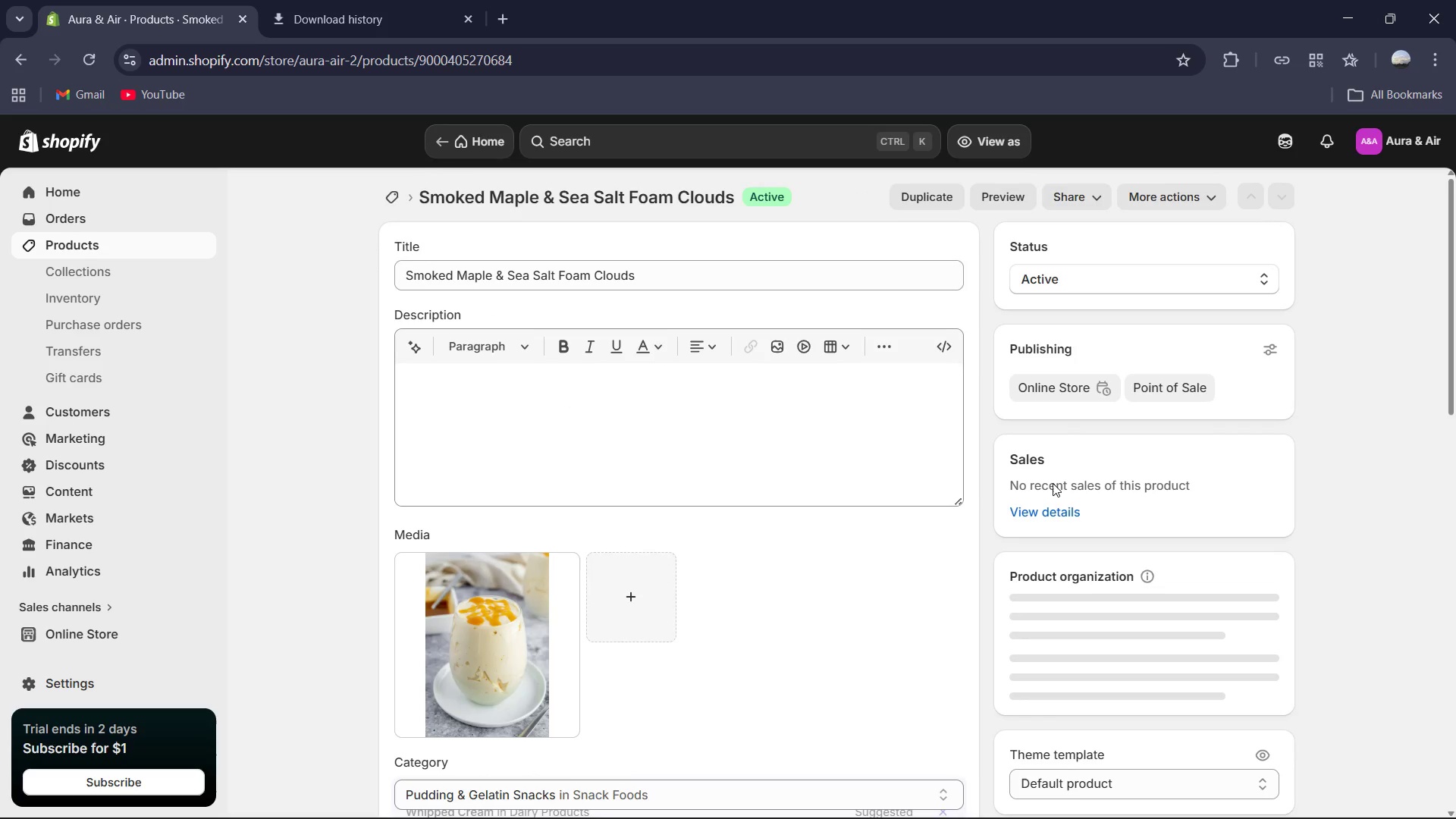 
scroll: coordinate [1046, 641], scroll_direction: down, amount: 3.0
 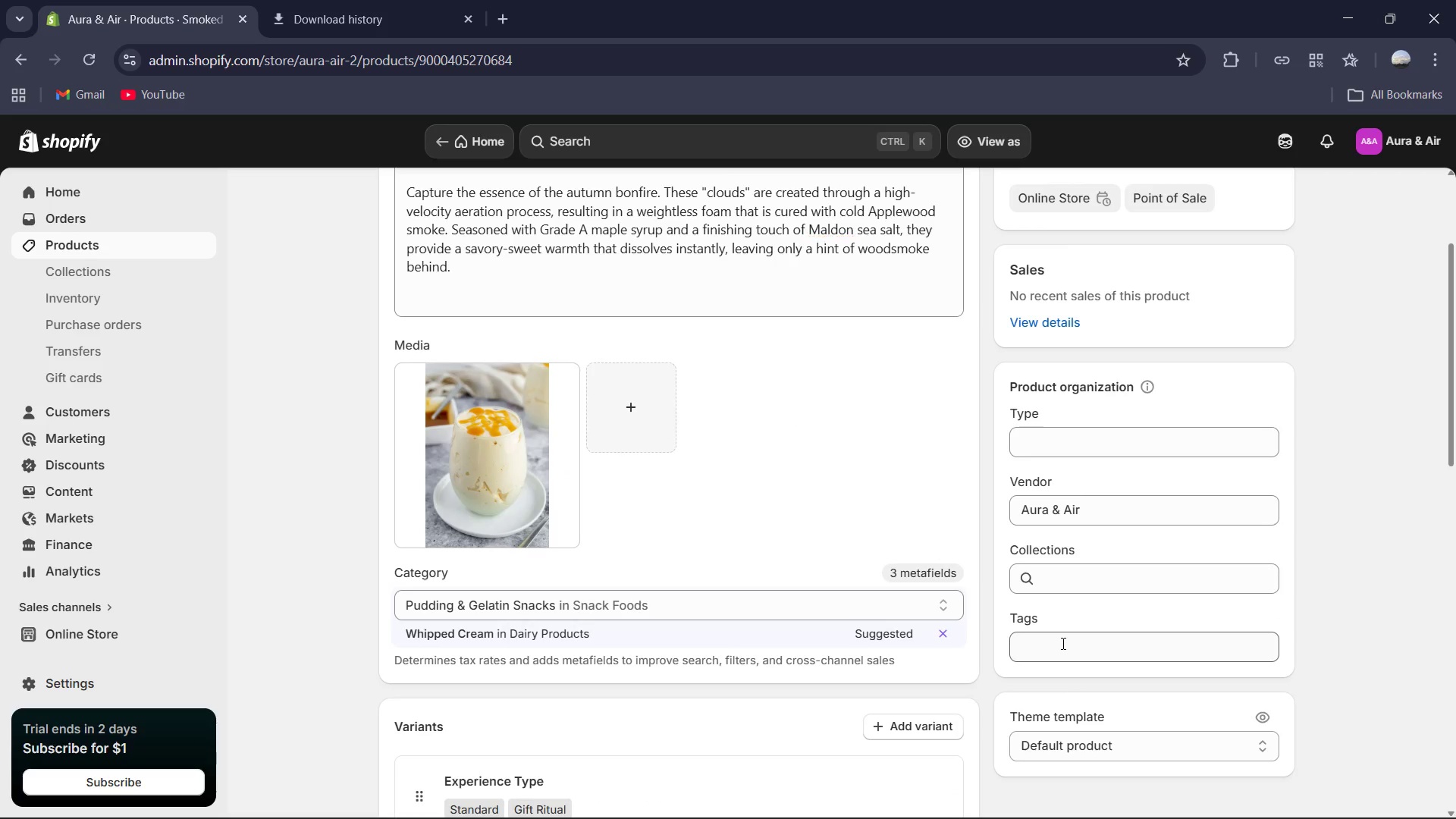 
left_click([1062, 643])
 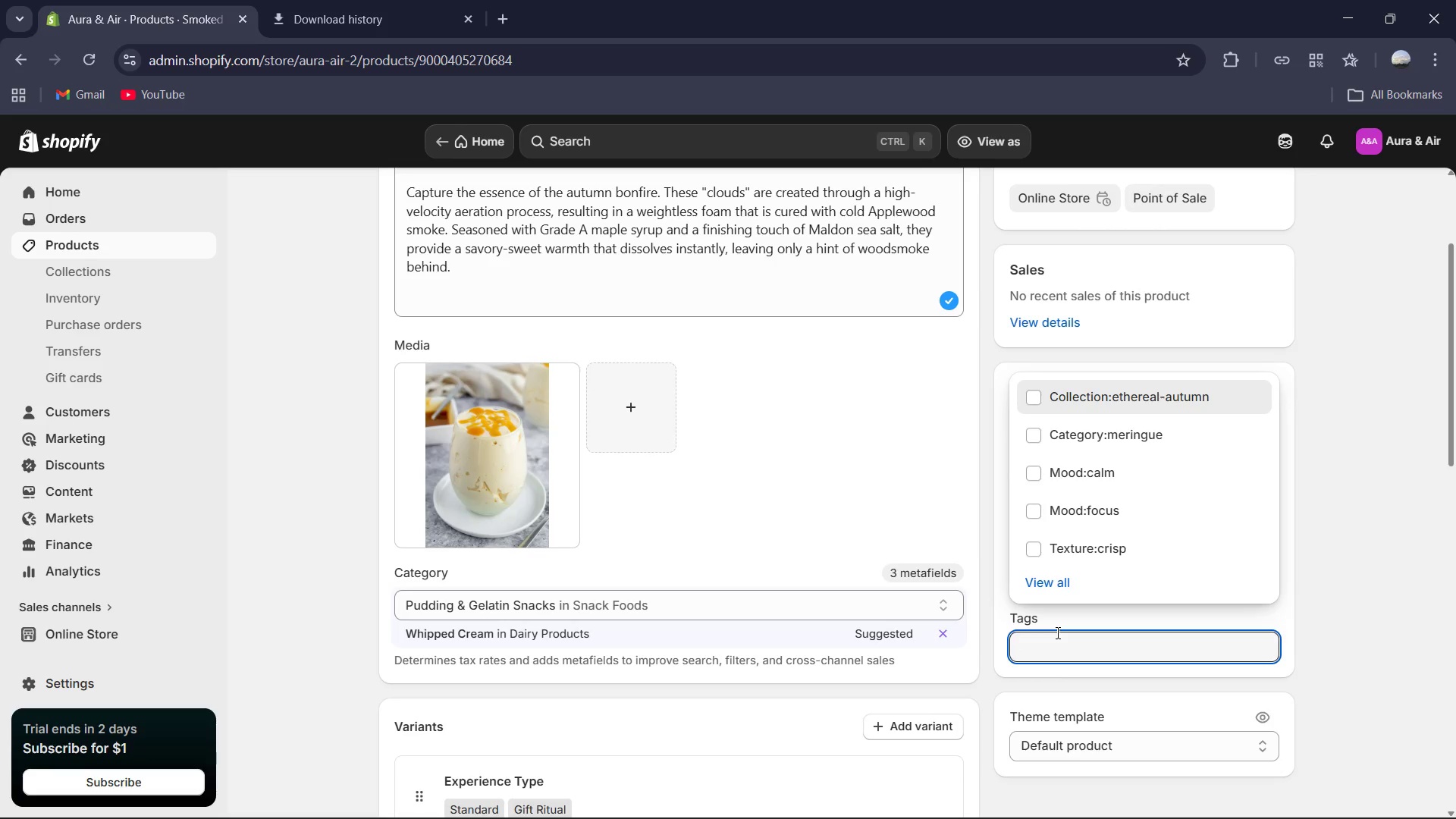 
type(textu)
key(Backspace)
key(Backspace)
key(Backspace)
key(Backspace)
key(Backspace)
type(Texture:velvety)
 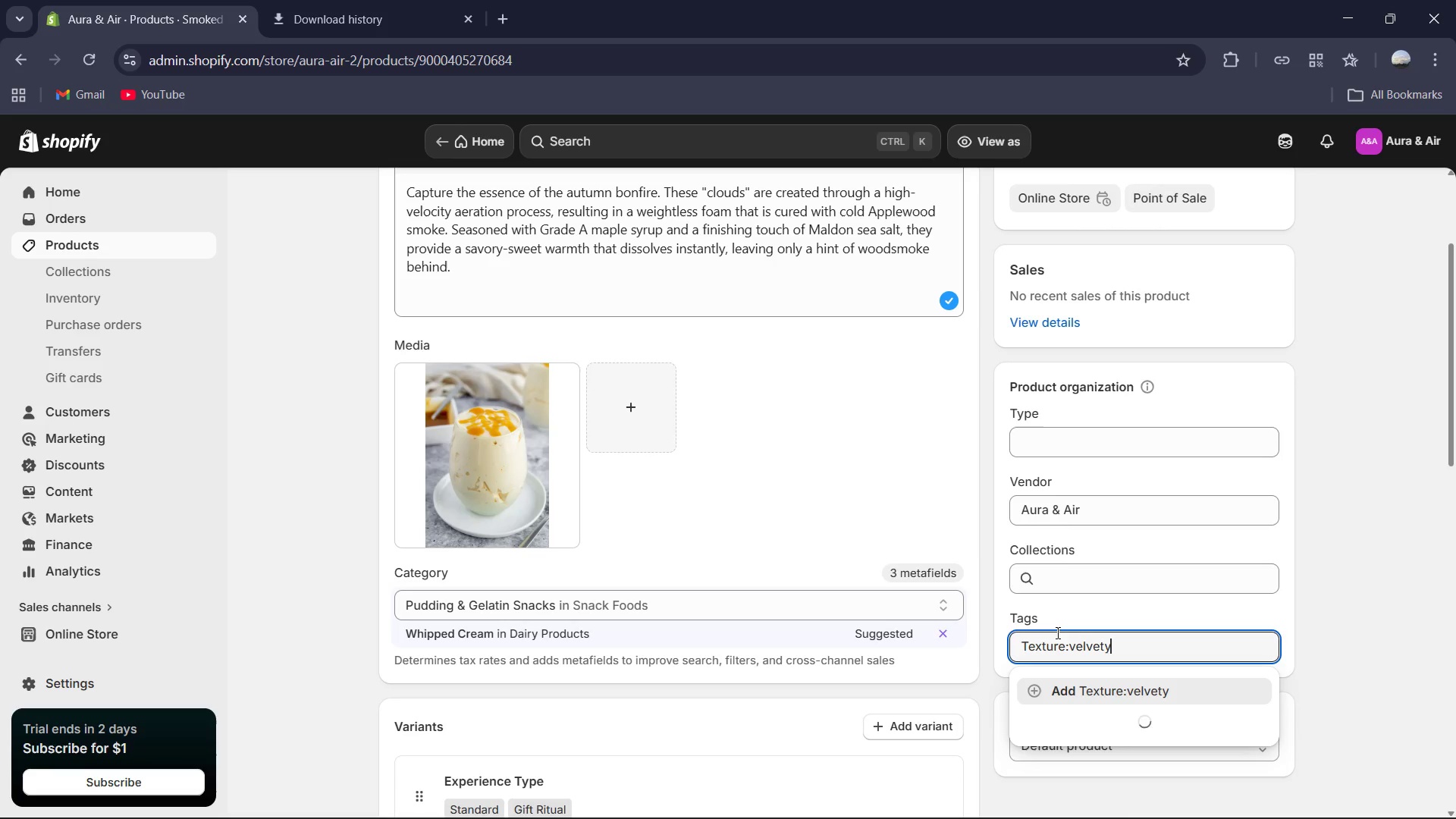 
key(Enter)
 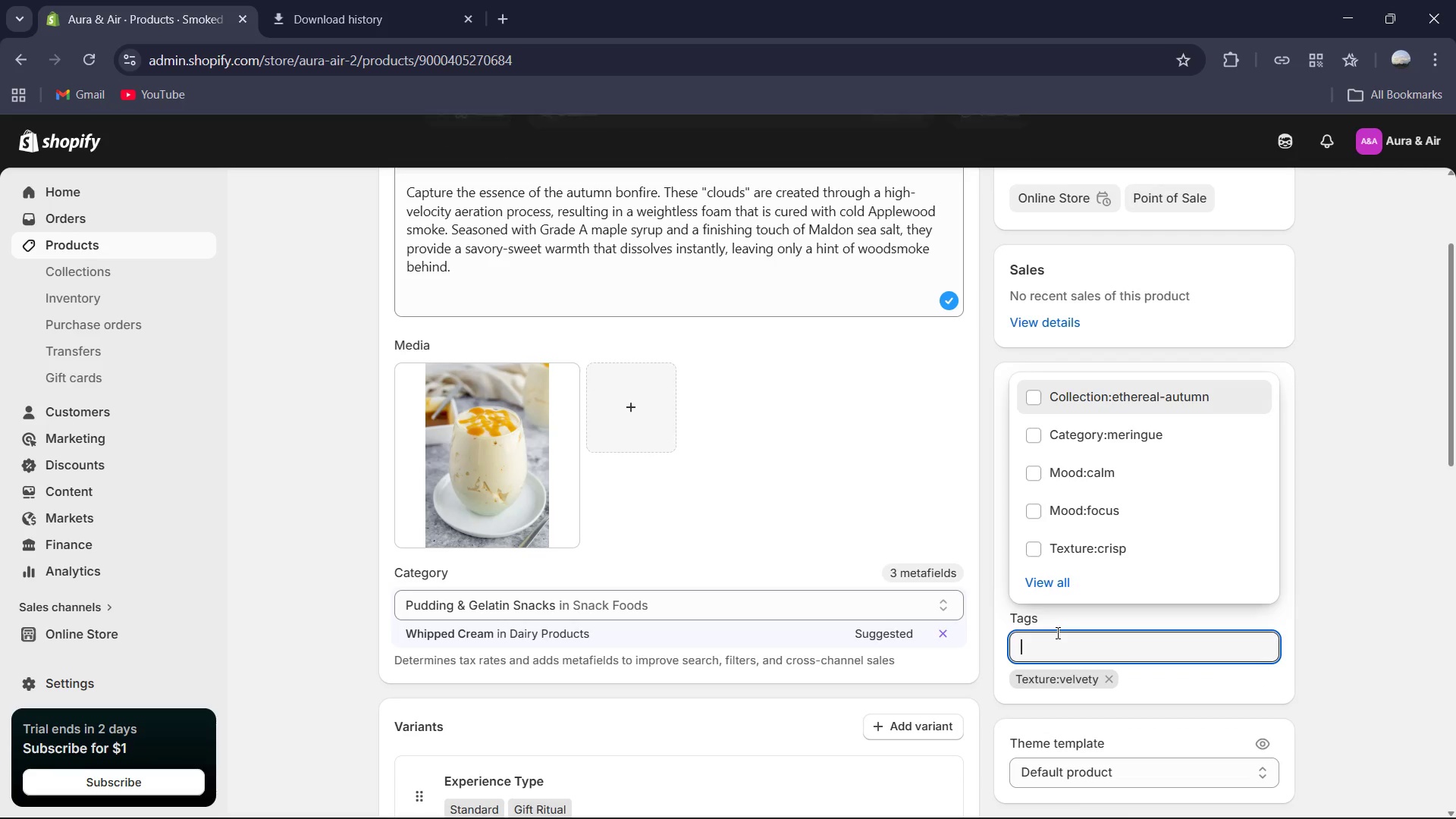 
type(Mood:celebration)
 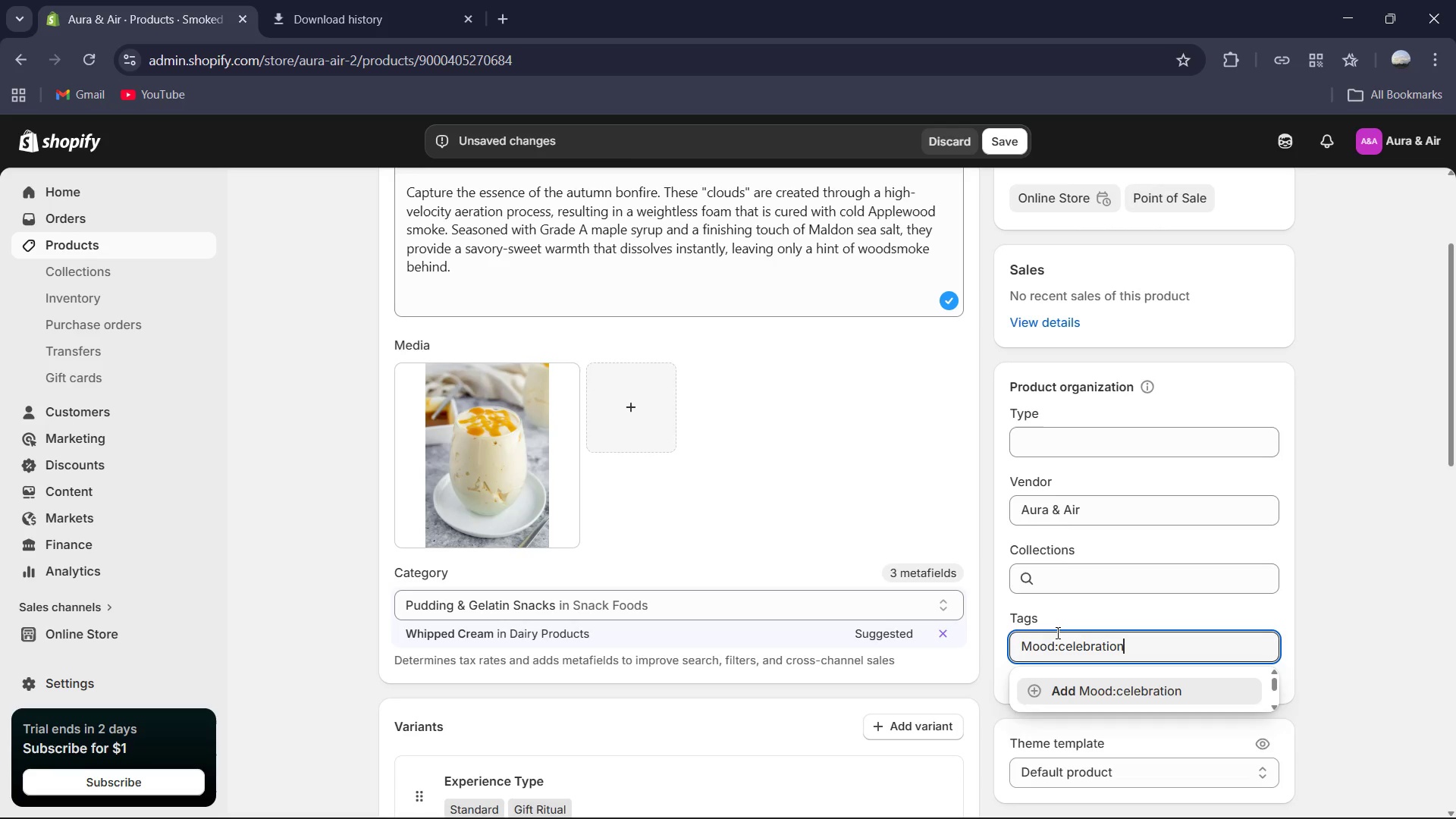 
key(Enter)
 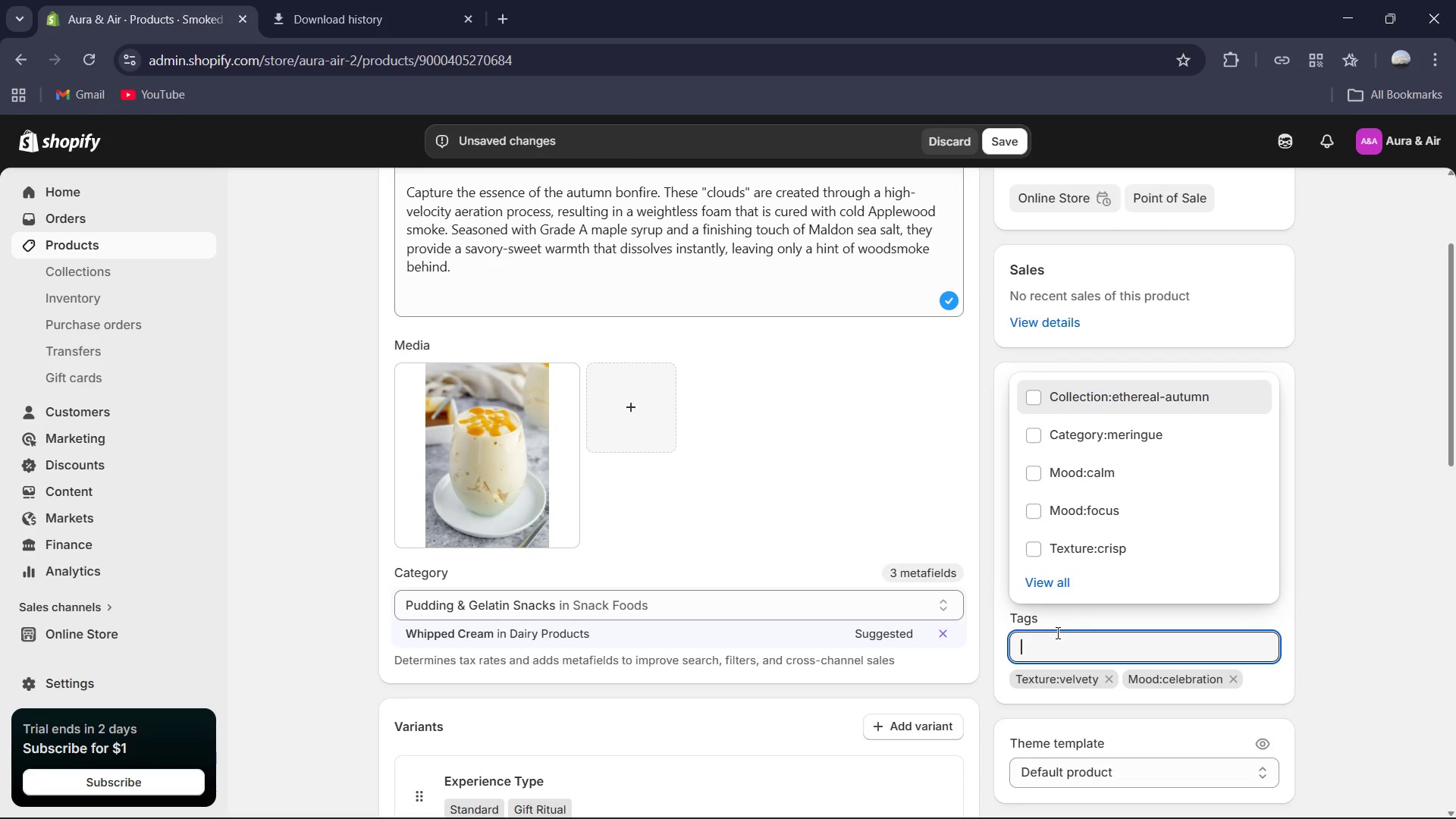 
type(Collection:ethereal )
key(Backspace)
type( )
 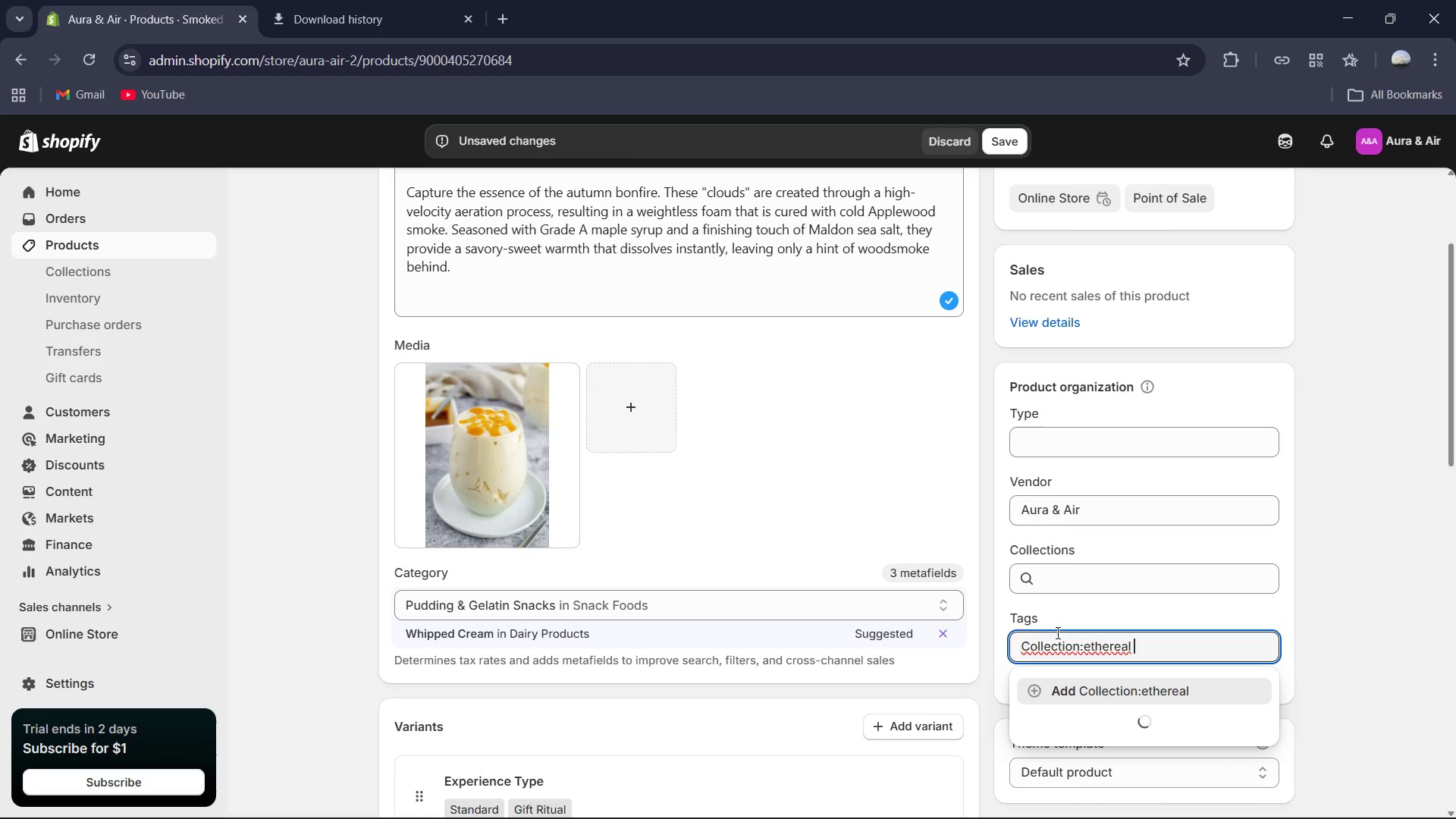 
left_click([1167, 727])
 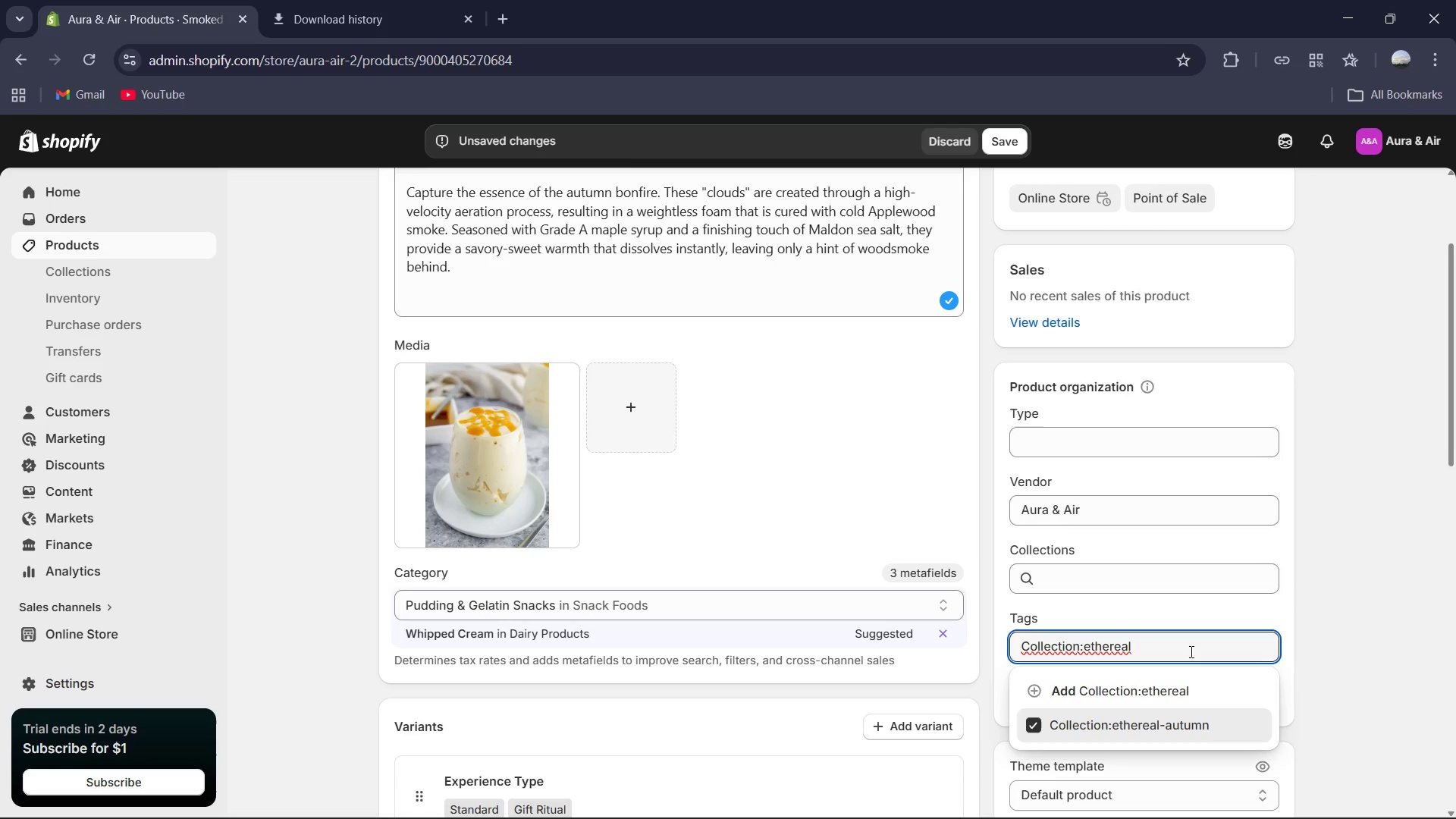 
key(Control+A)
 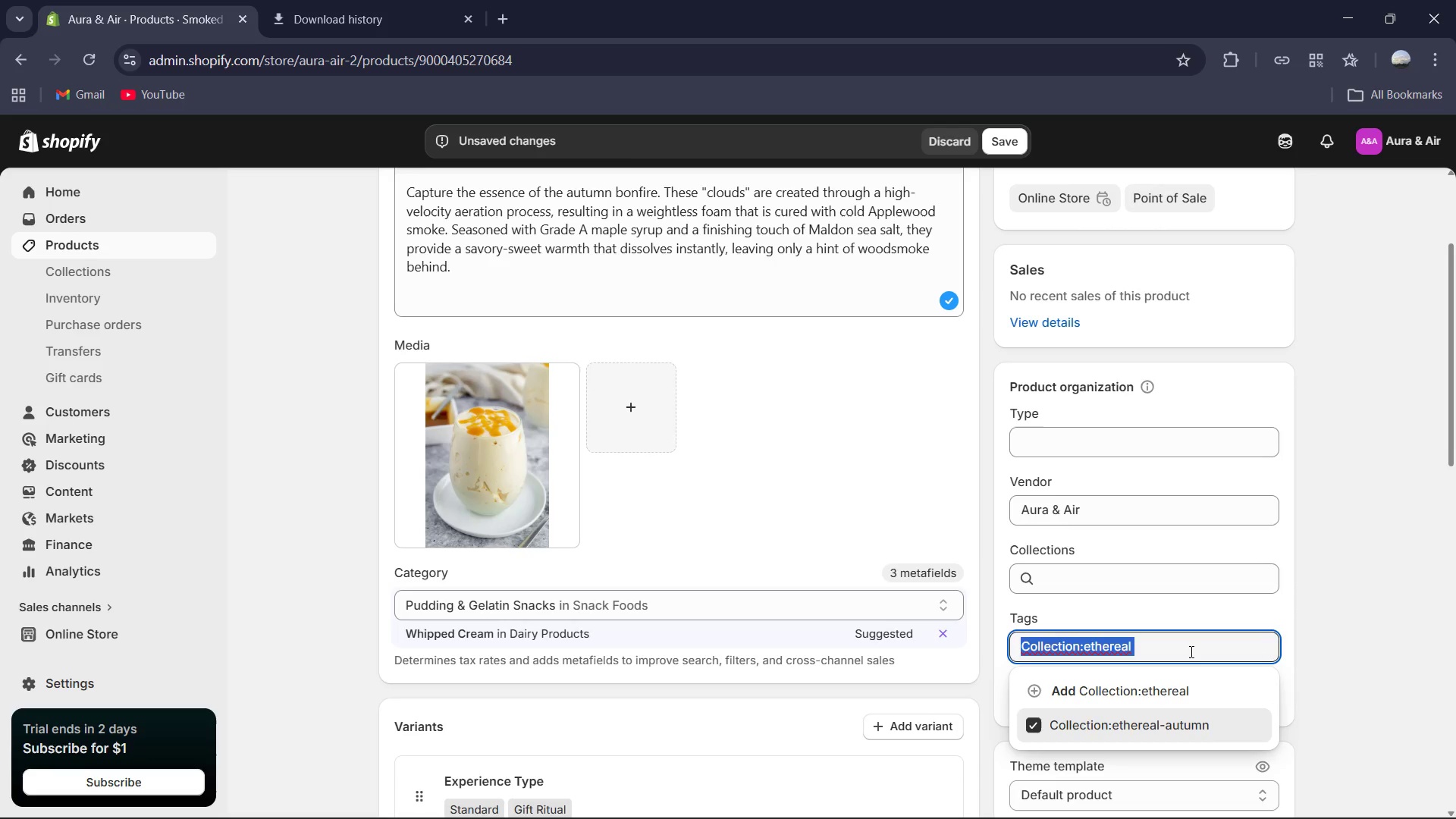 
key(Backspace)
 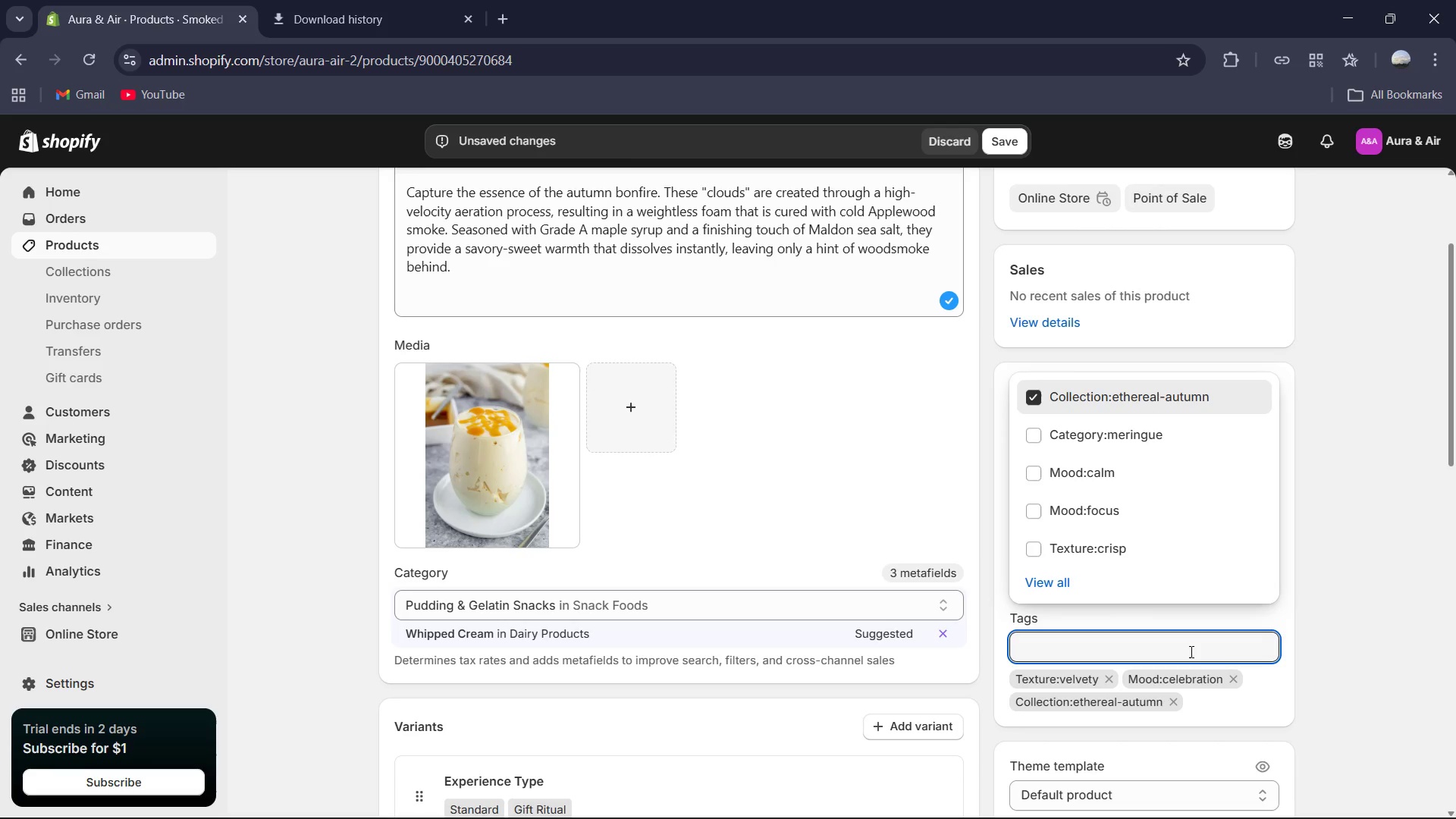 
wait(13.16)
 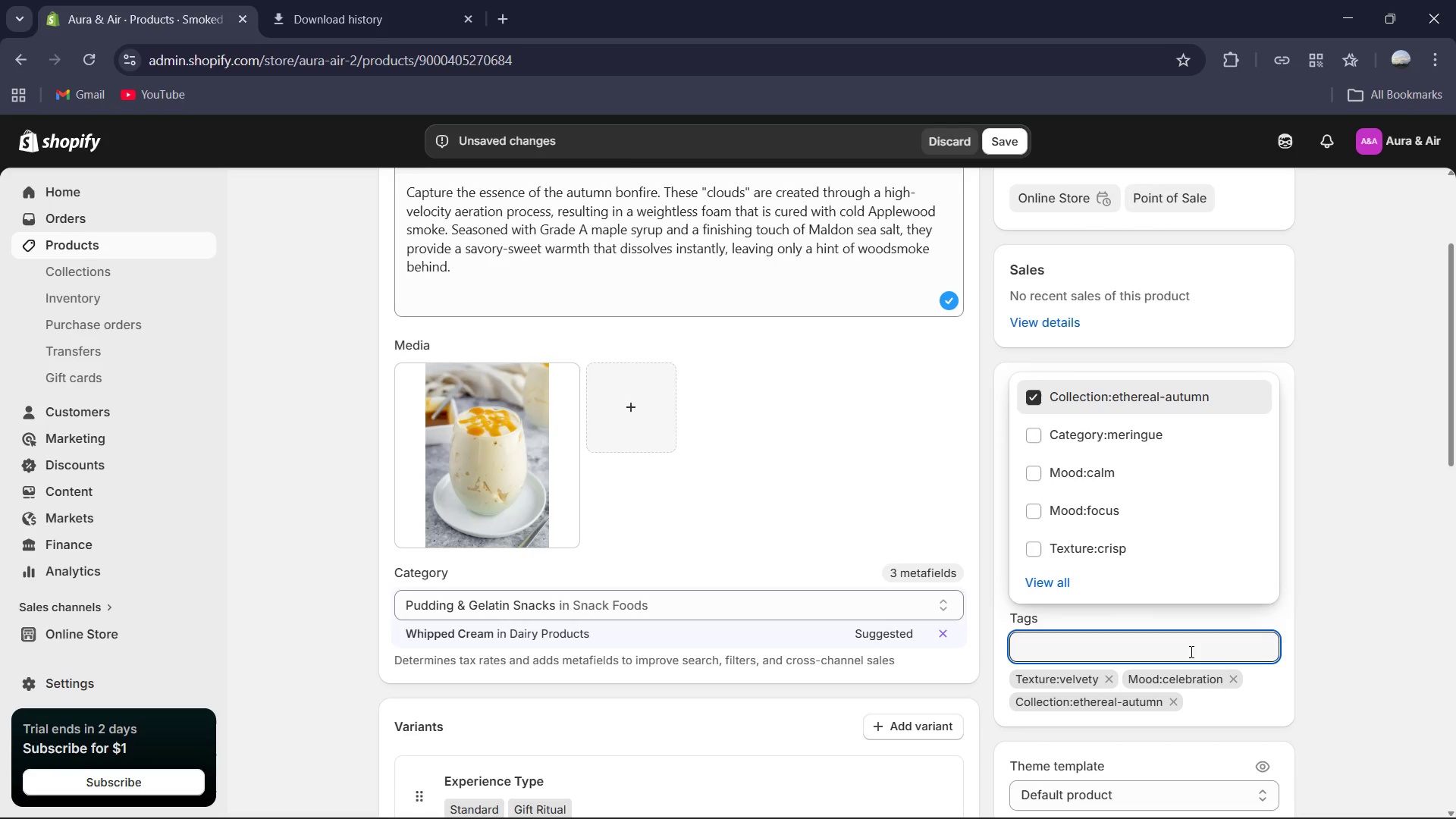 
left_click([1350, 581])
 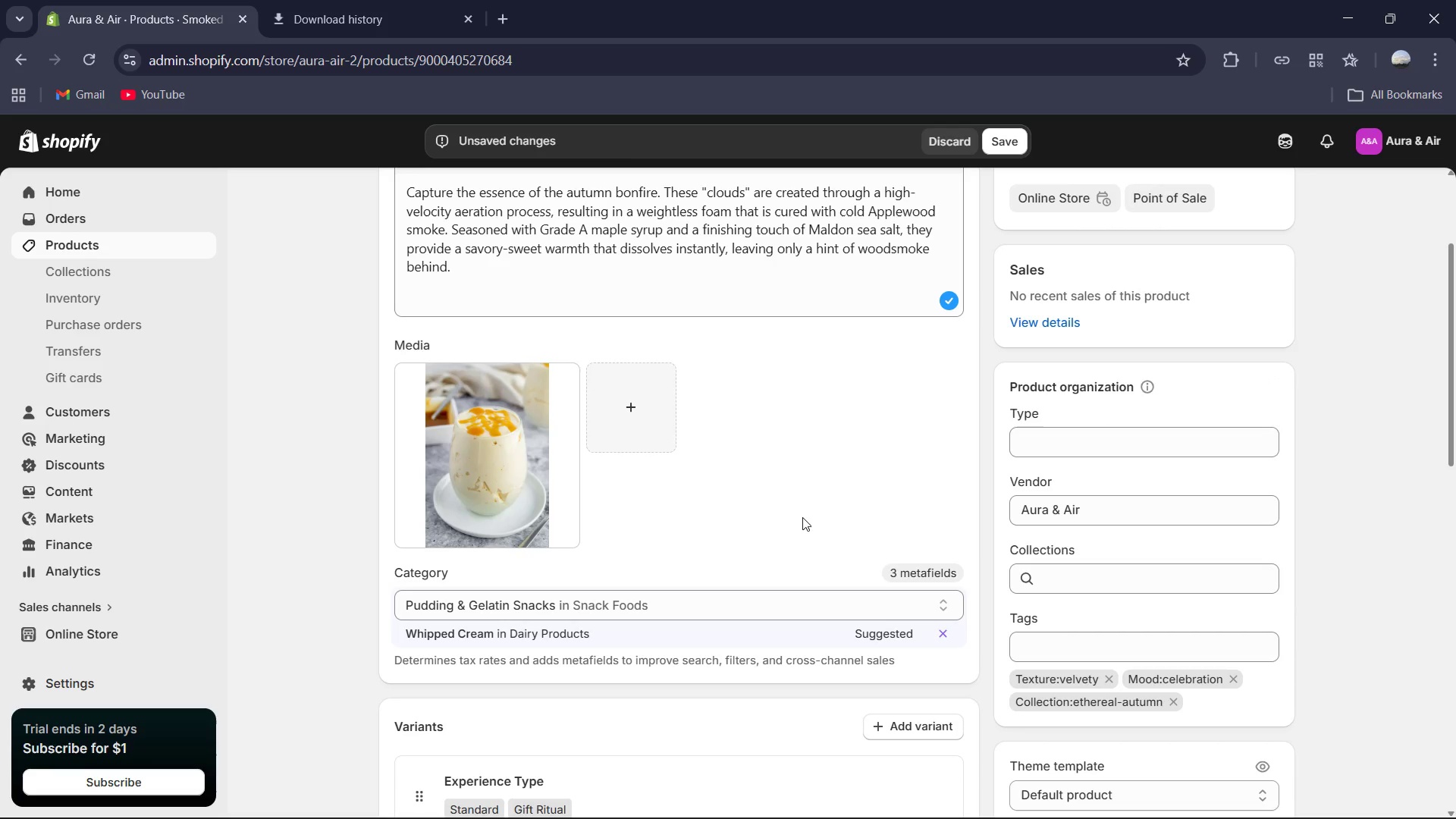 
scroll: coordinate [812, 518], scroll_direction: down, amount: 2.0
 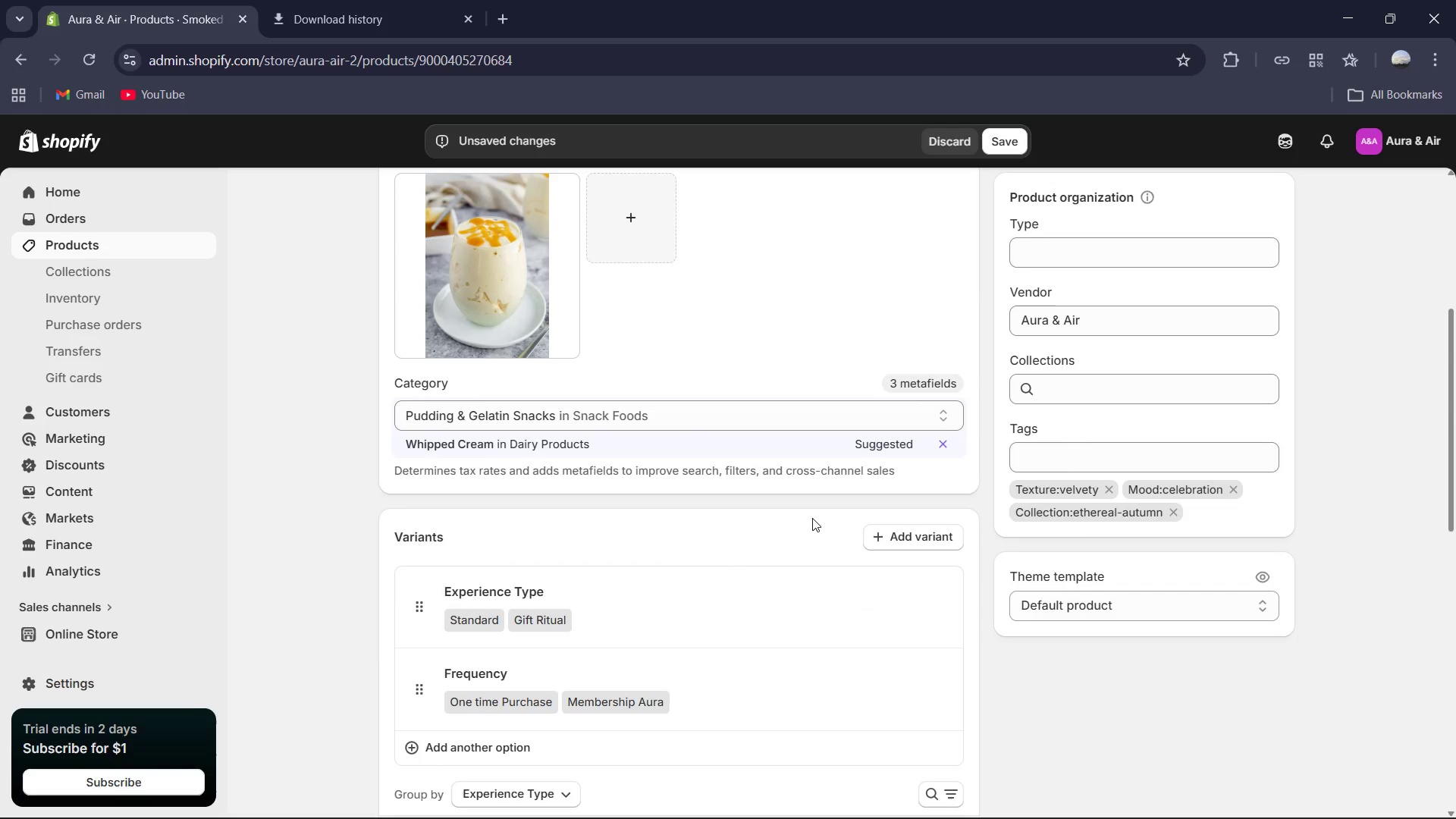 
scroll: coordinate [886, 526], scroll_direction: up, amount: 2.0
 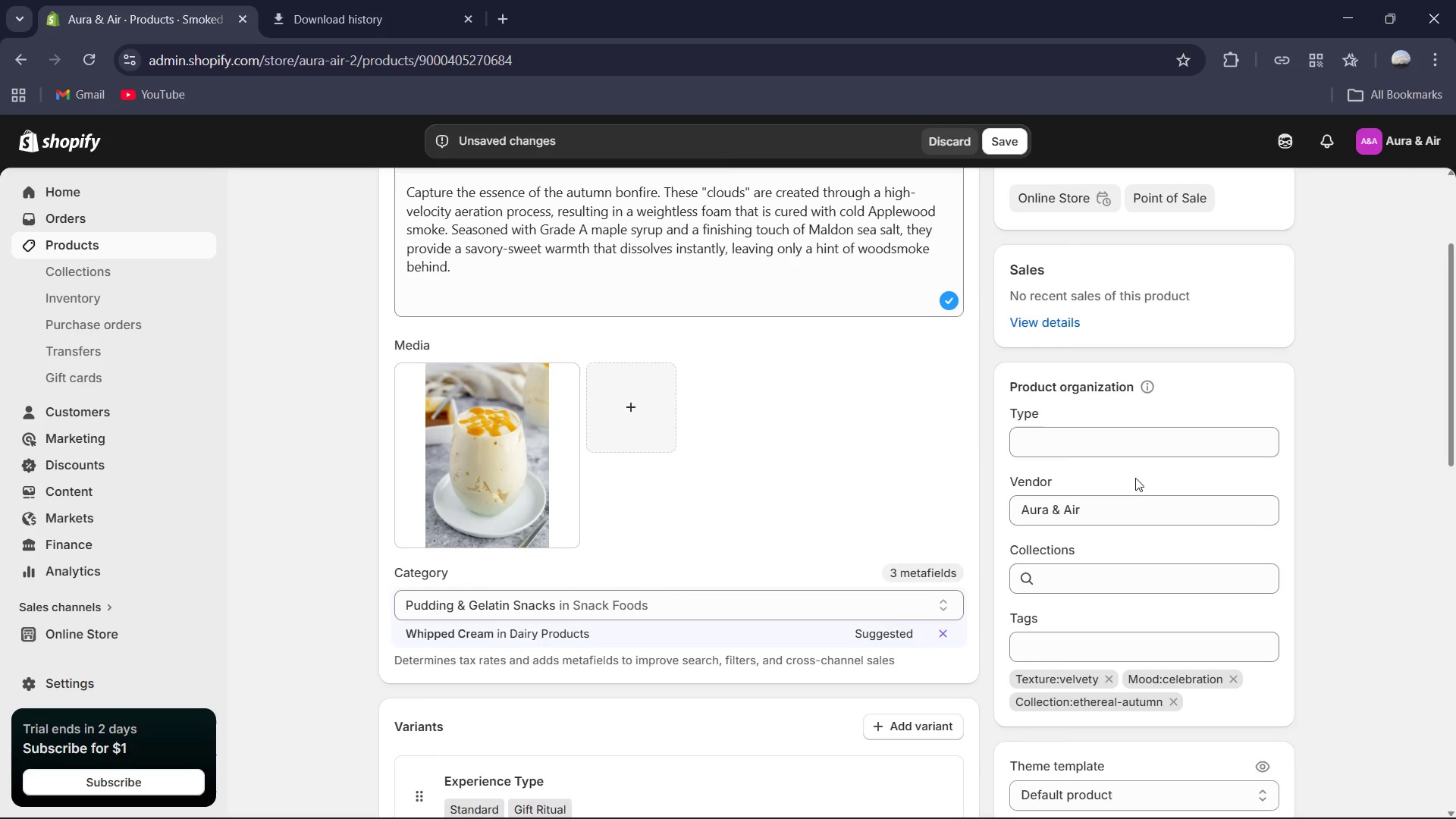 
left_click([1131, 457])
 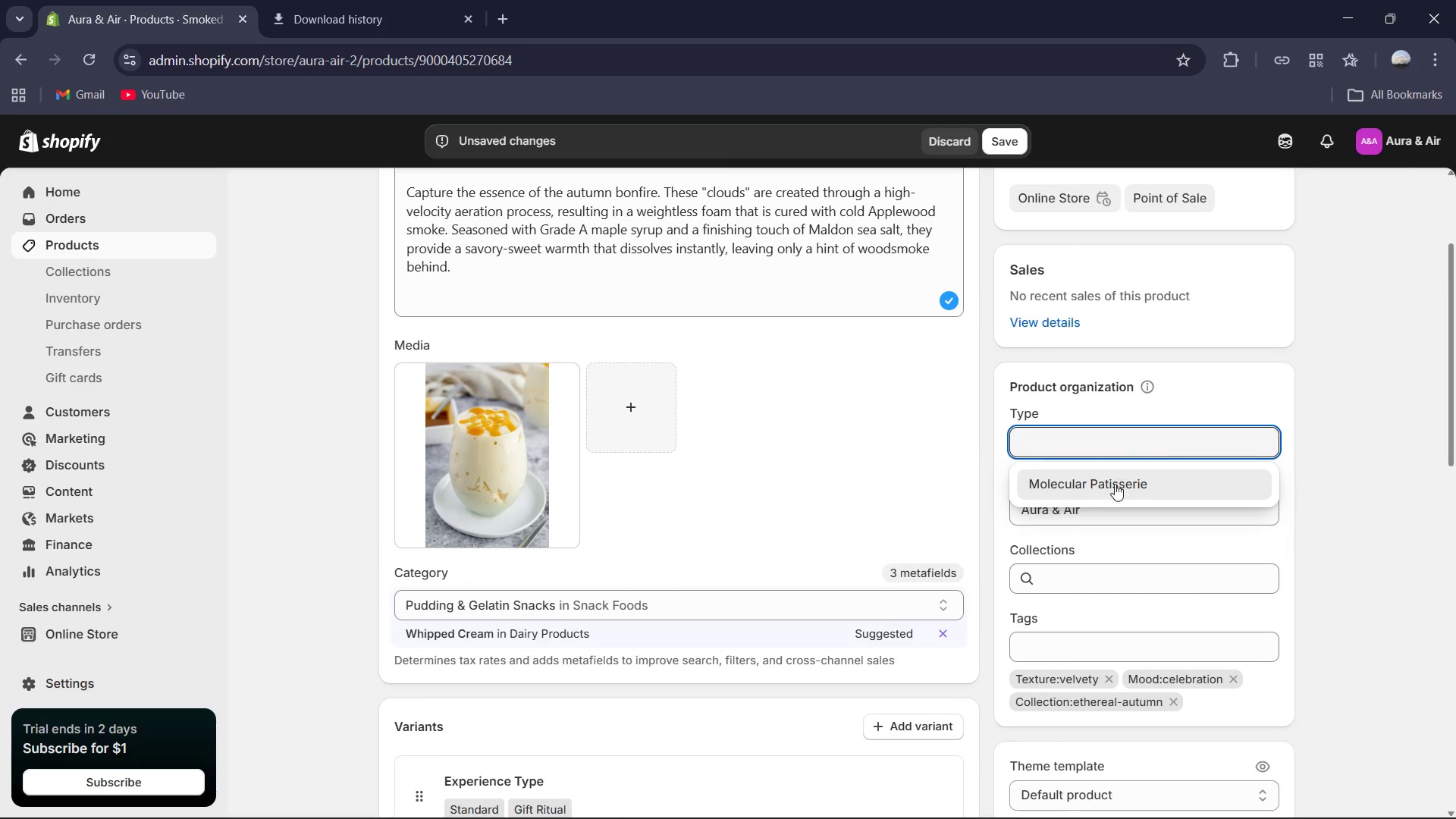 
left_click([1115, 485])
 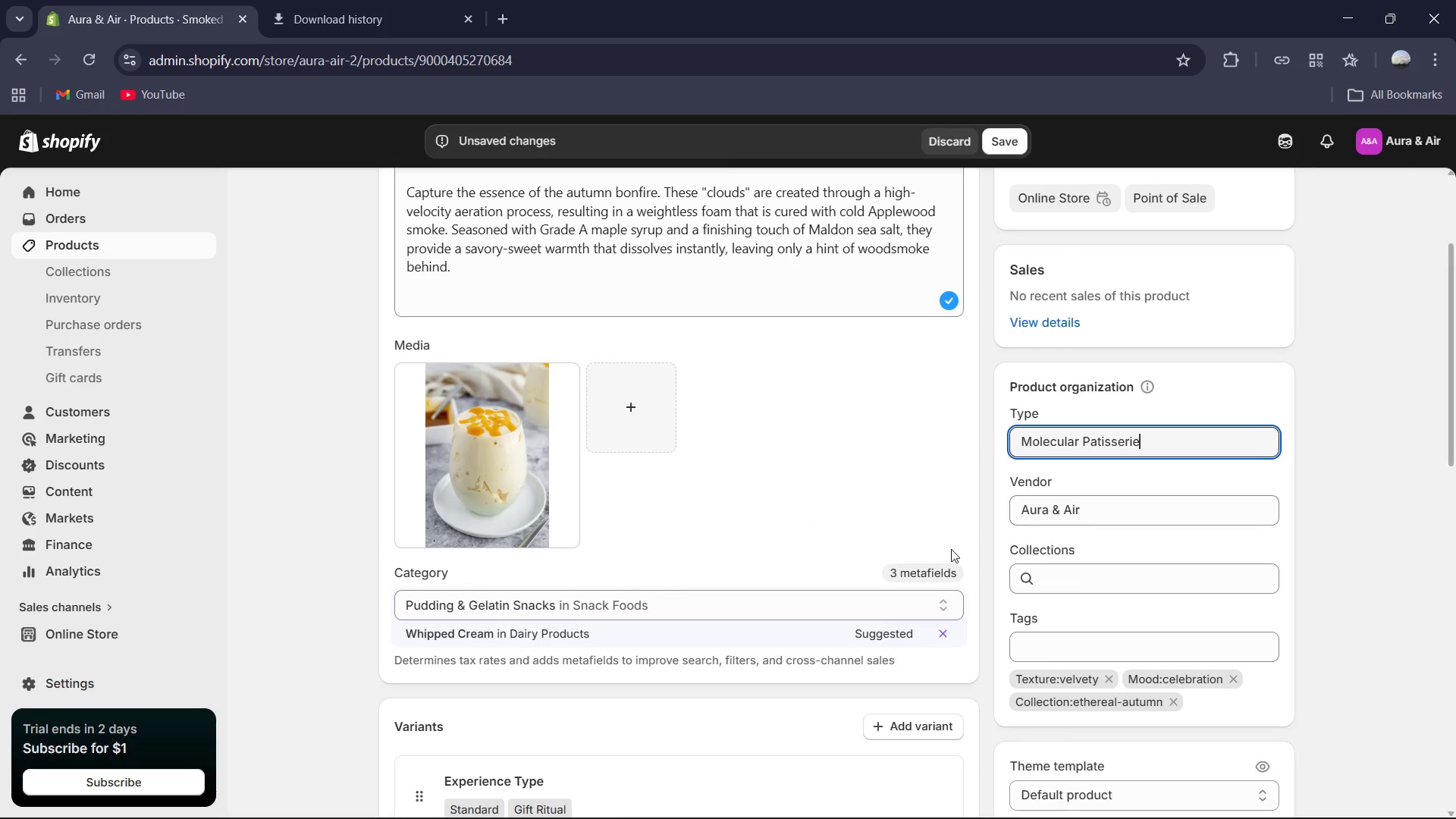 
scroll: coordinate [951, 549], scroll_direction: down, amount: 2.0
 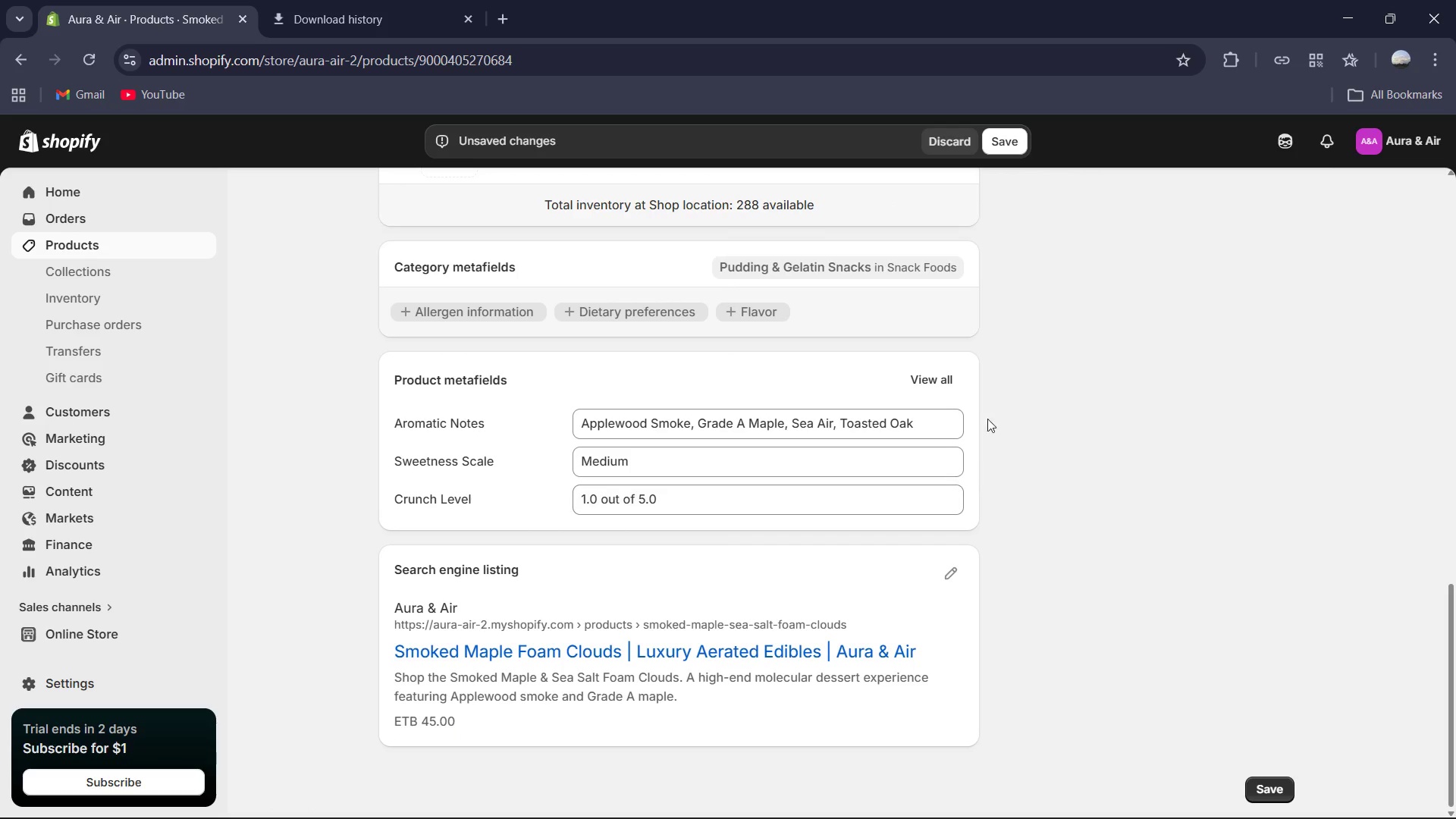 
left_click([1001, 143])
 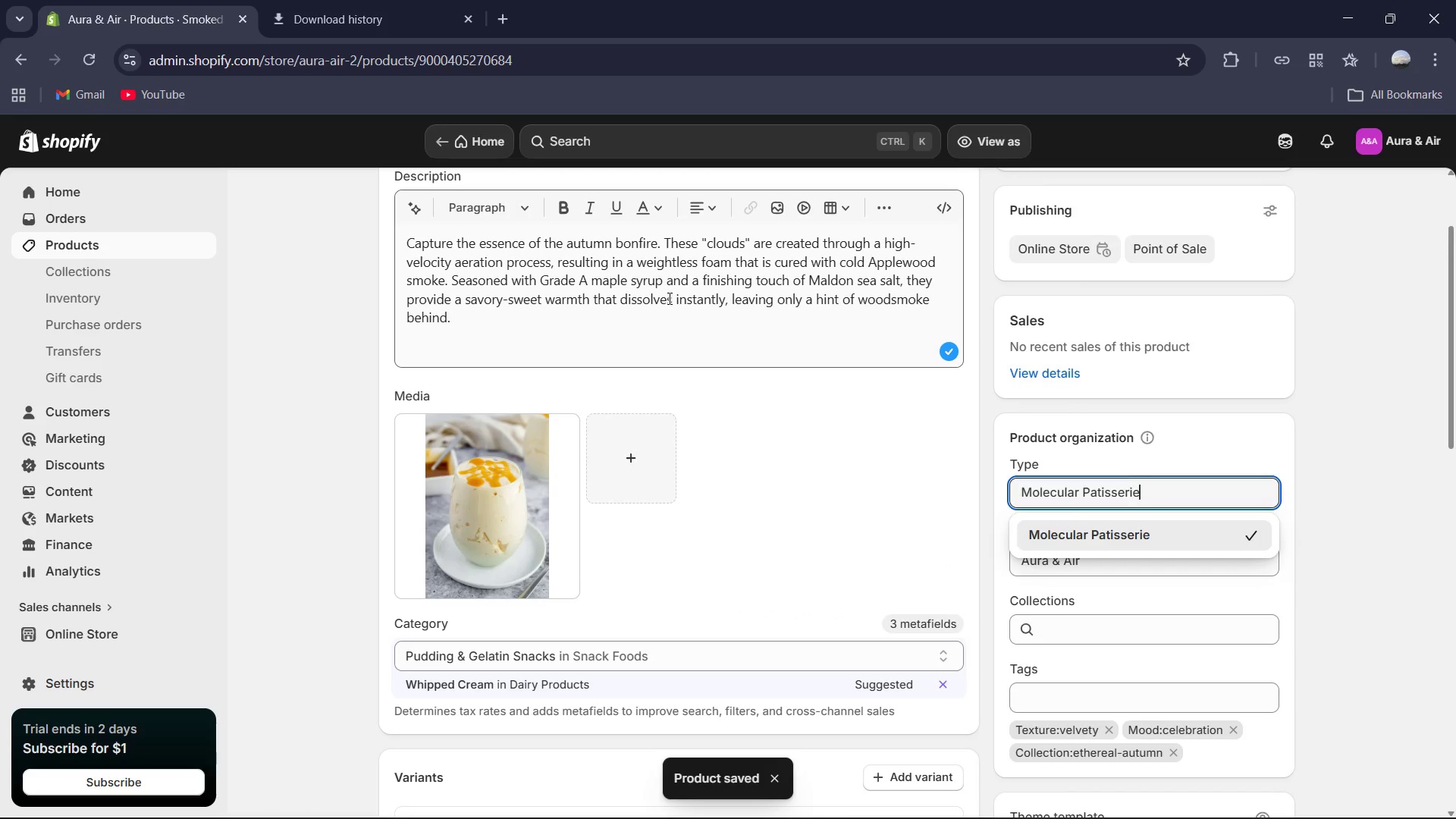 
wait(5.98)
 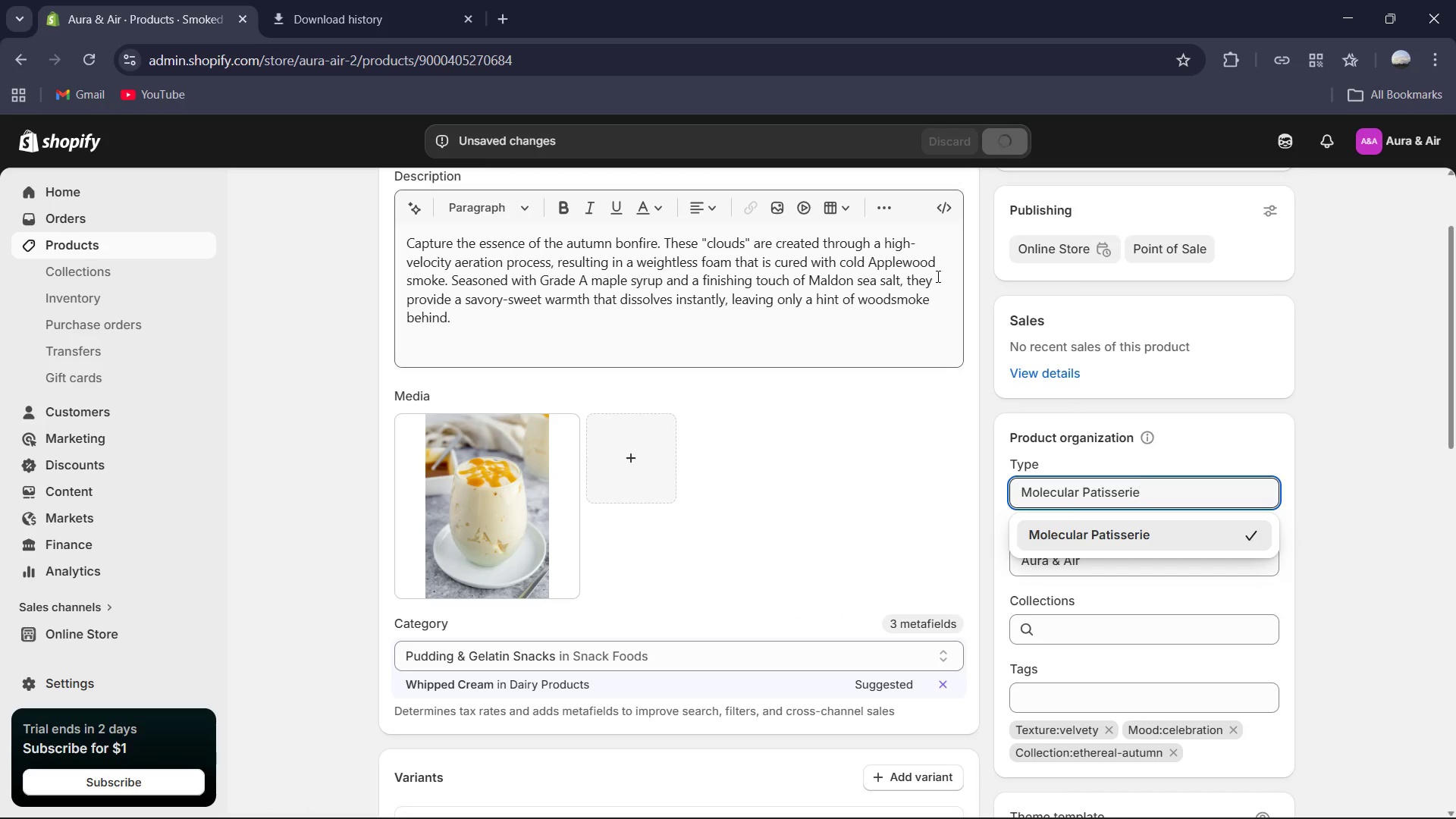 
scroll: coordinate [516, 268], scroll_direction: up, amount: 8.0
 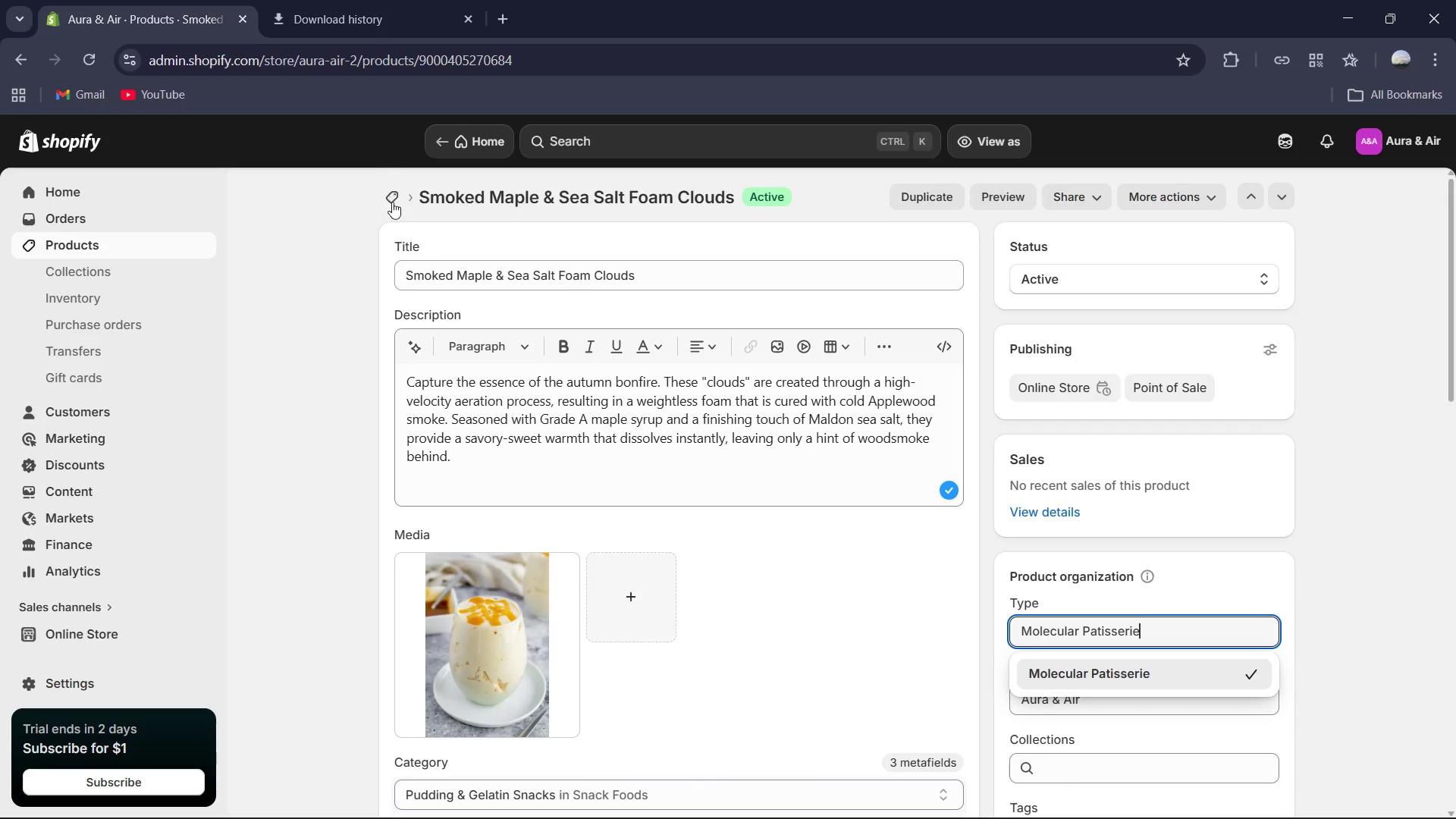 
left_click([401, 202])
 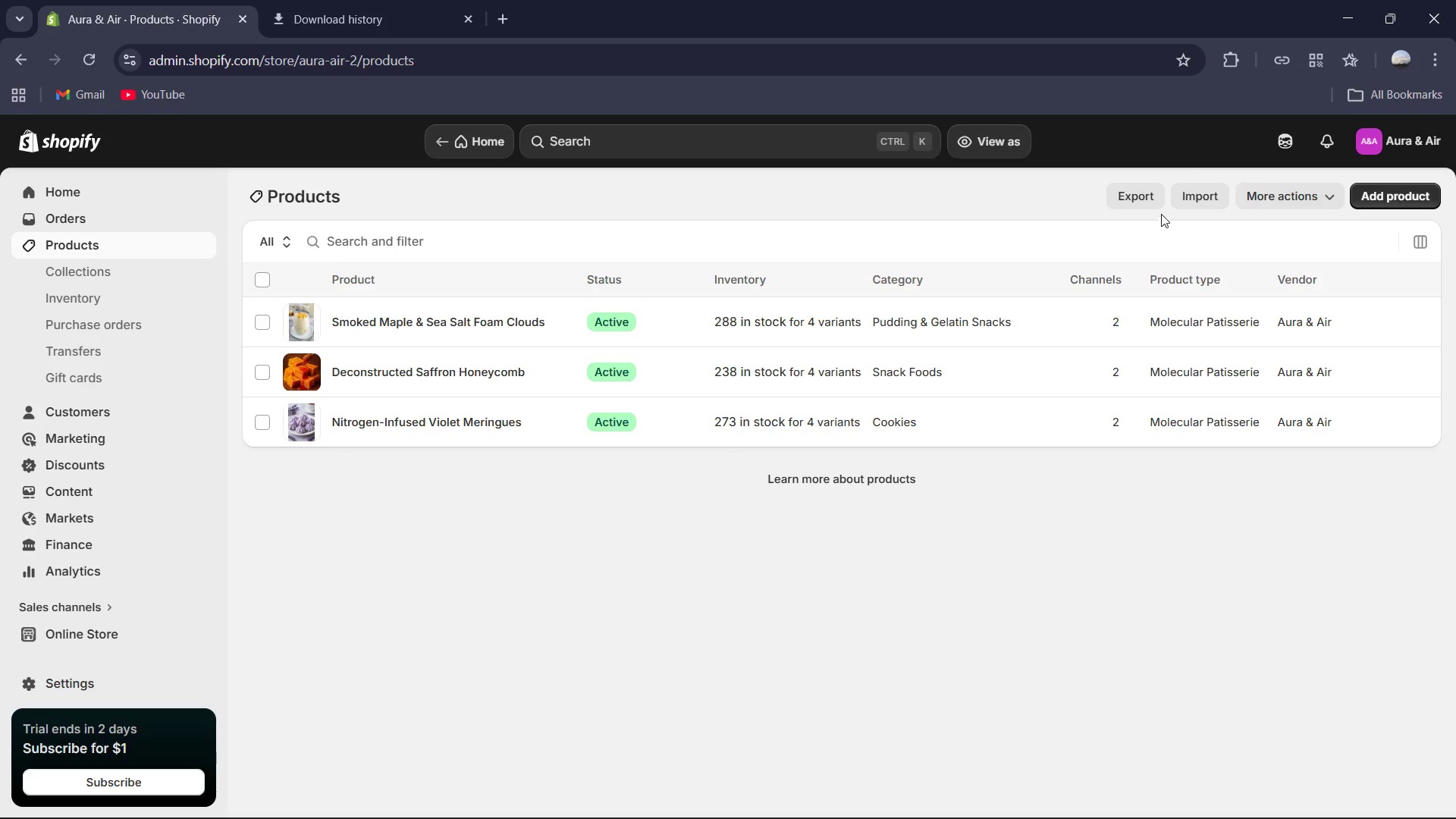 
left_click([1390, 192])
 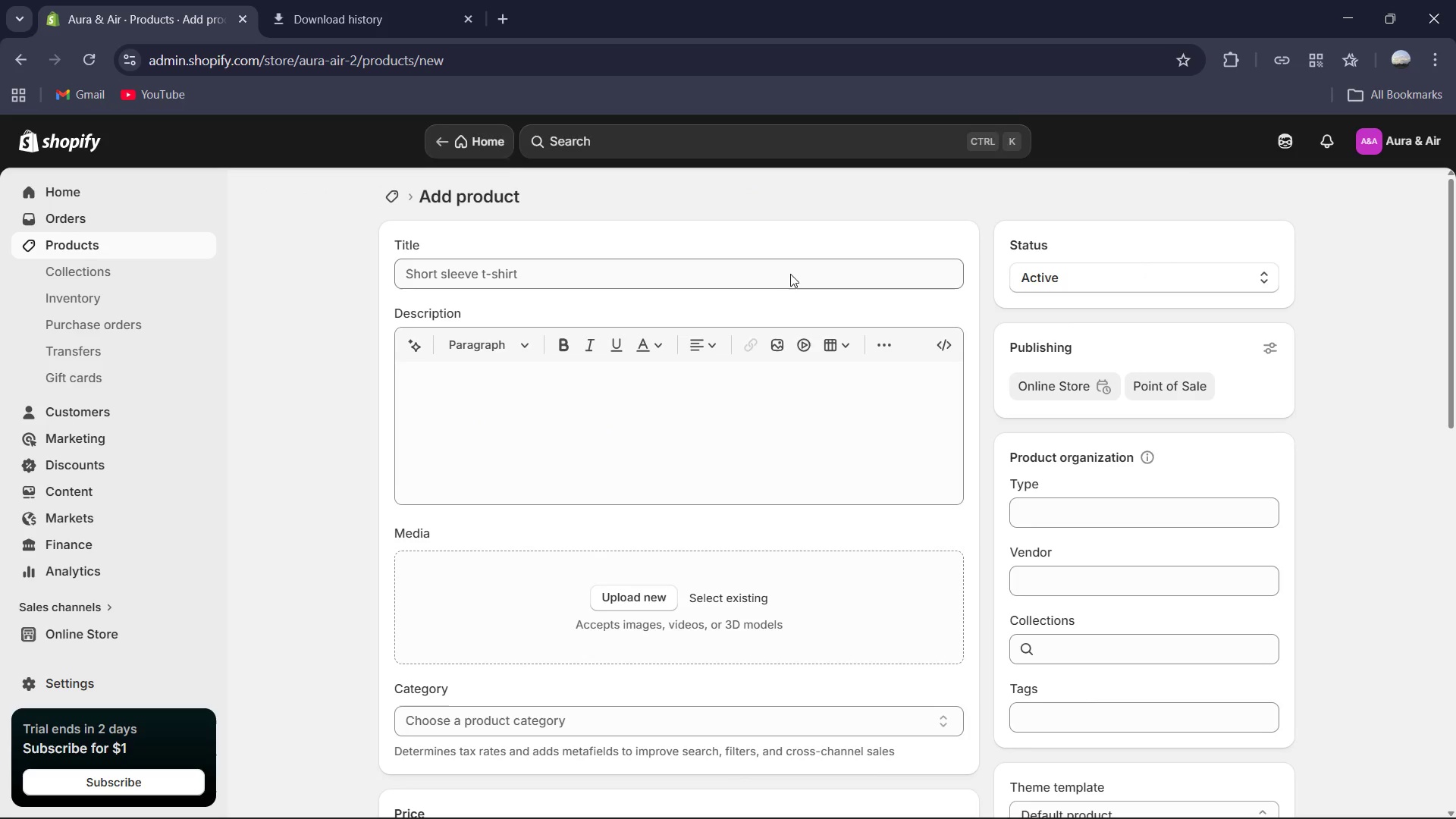 
left_click([791, 274])
 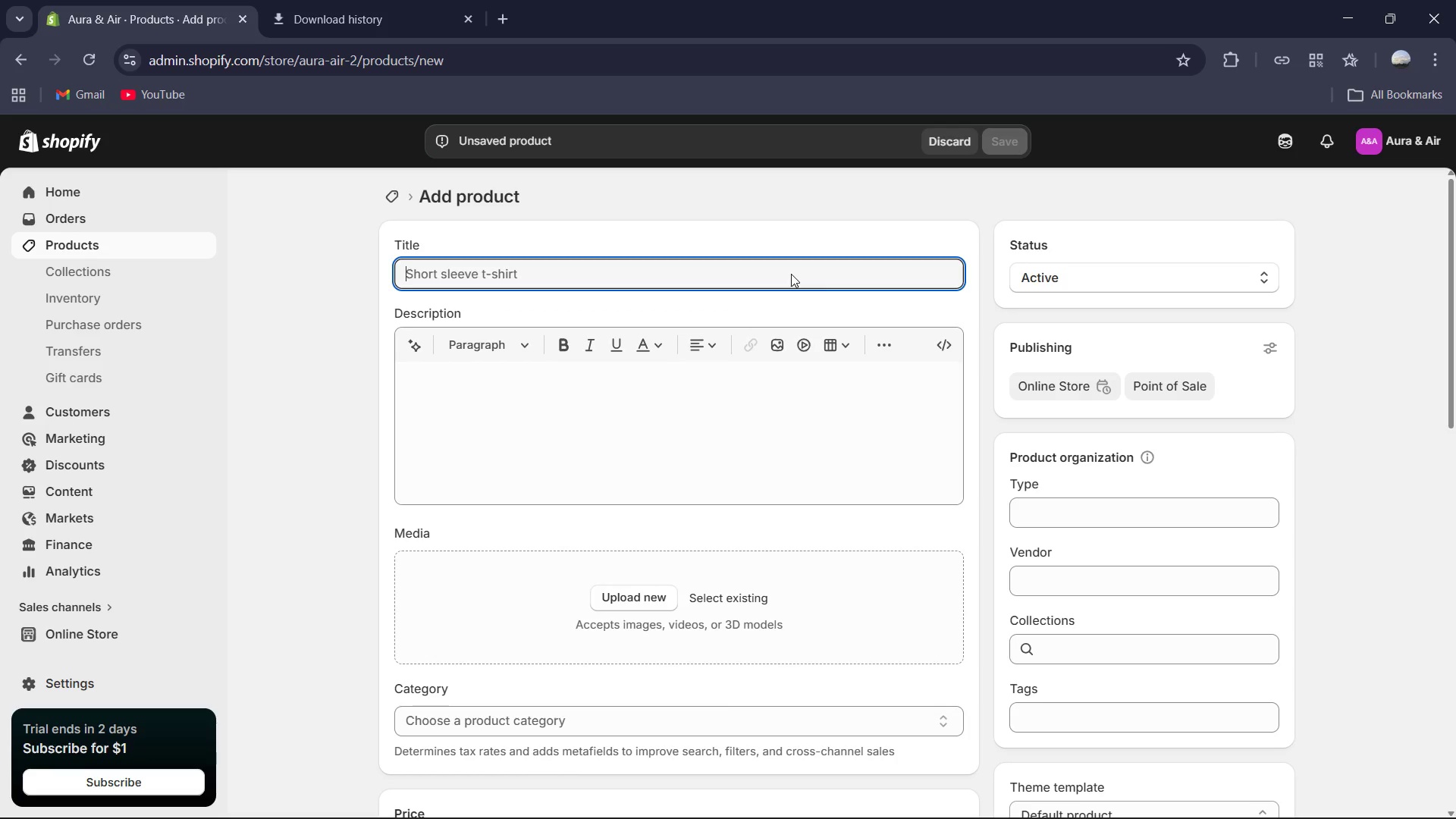 
type(Midnight Plum Spheres with petrichor Essence )
 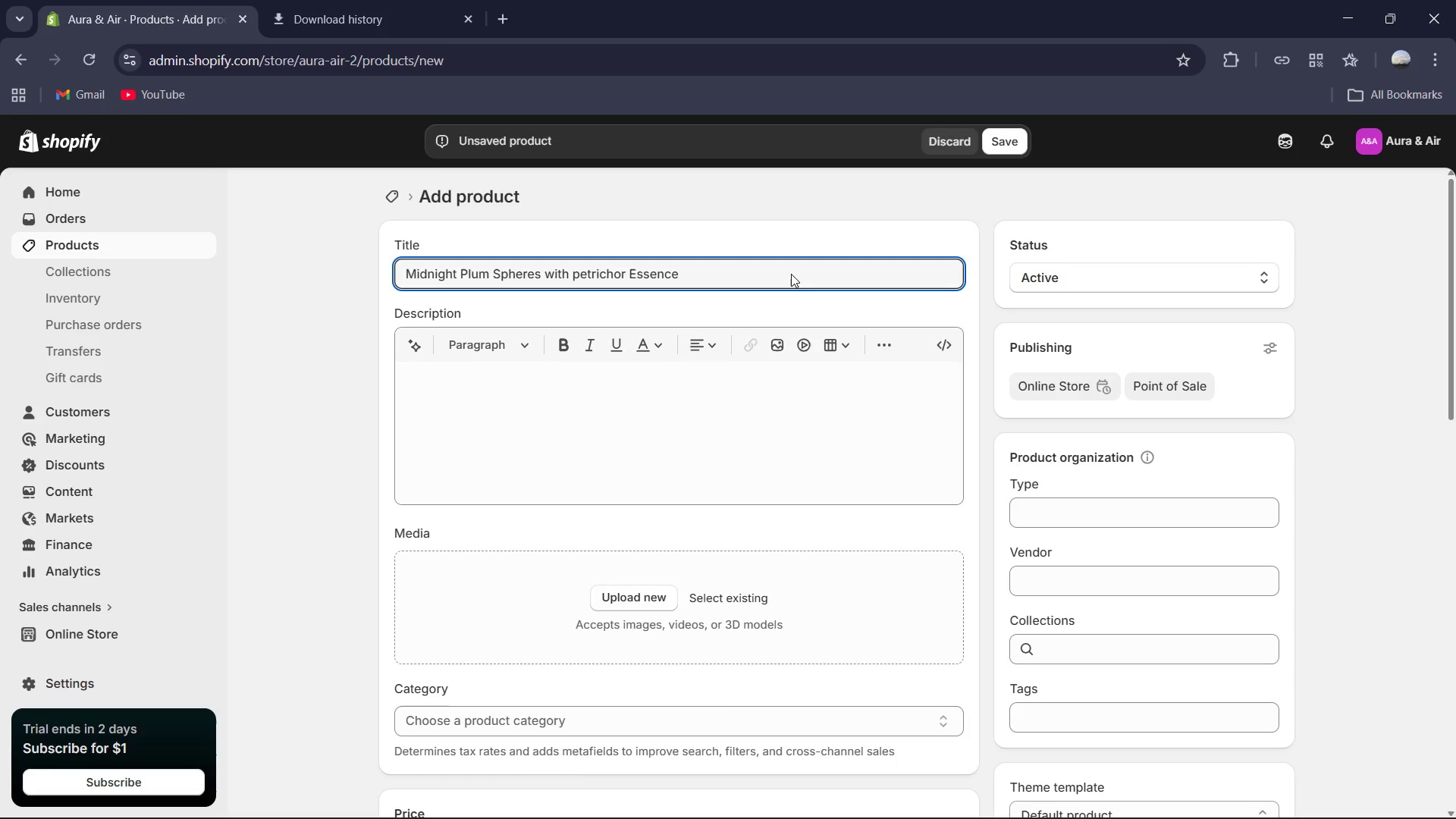 
scroll: coordinate [791, 274], scroll_direction: up, amount: 1.0
 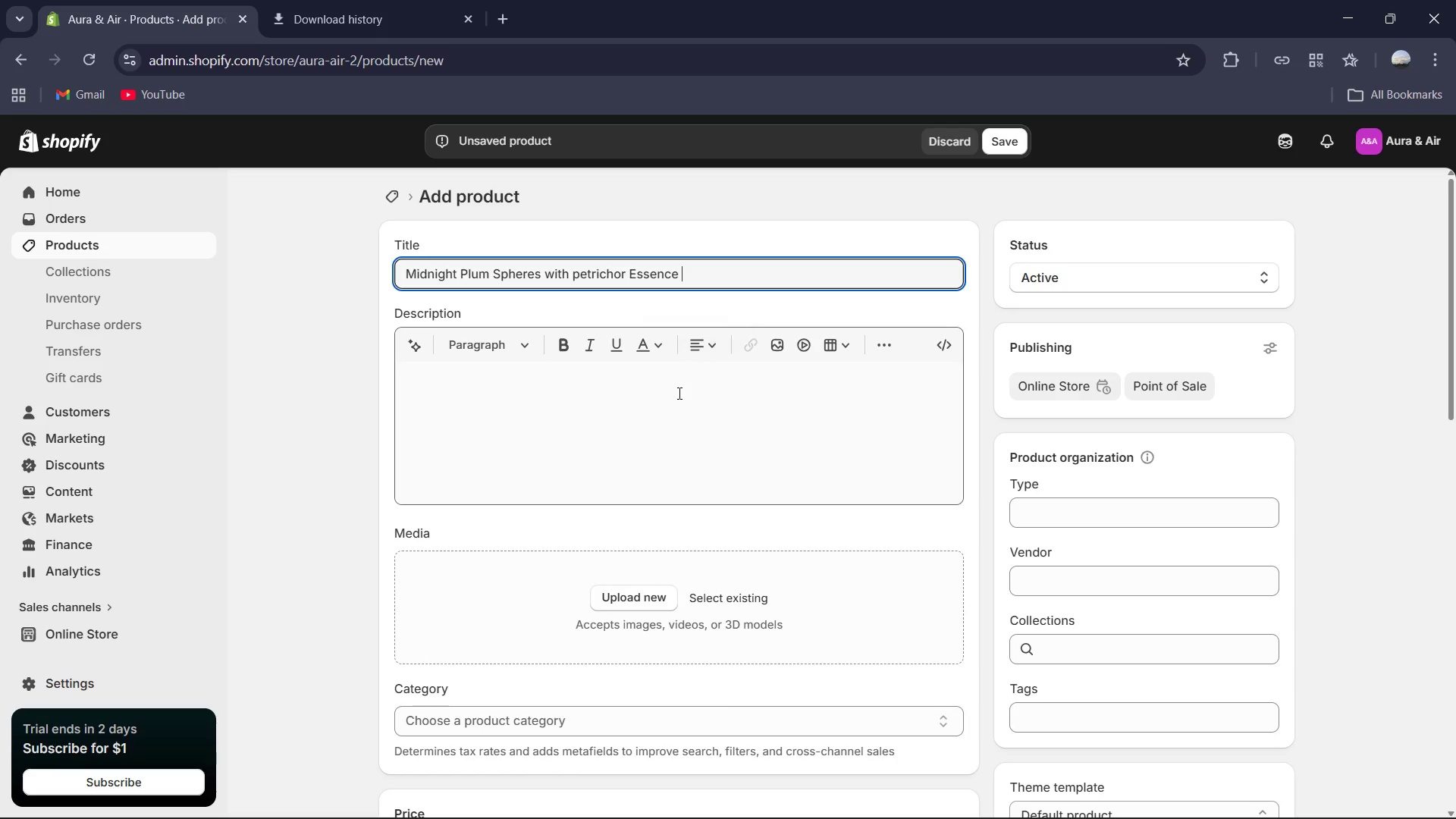 
left_click([678, 395])
 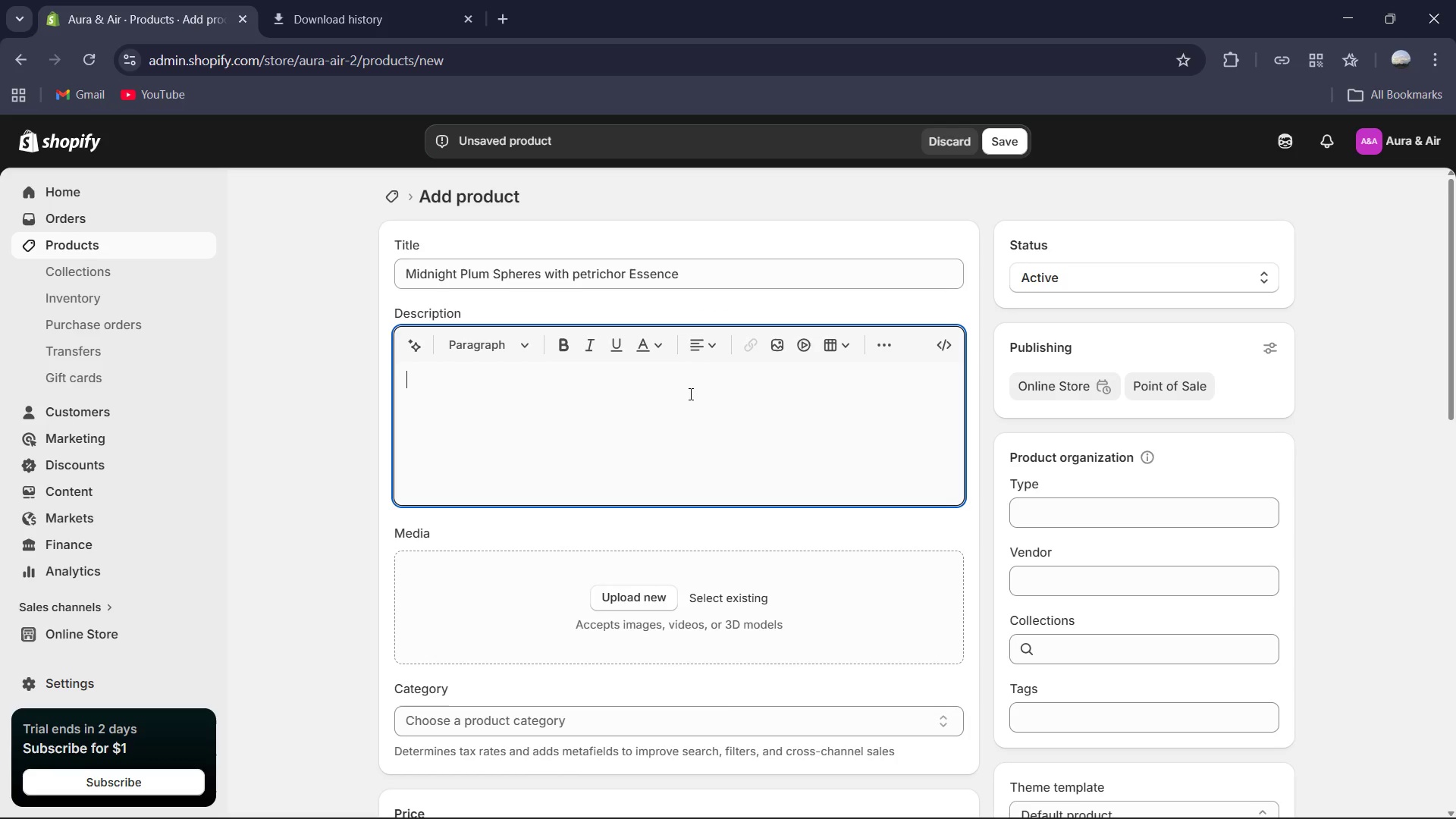 
type(An edible atmosphere. These deep indigo spheres utilizes)
key(Backspace)
type( reverse spherification to encapsulate a liquid heart of macerated ,)
key(Backspace)
type(midnight plums. Infused with a custom-distilled "p)
key(Backspace)
type(Petrichor" essence )
key(Backspace)
type(, the exprenece mimics the cooling sensation of sudden autumn rainstorm. As the thin membrane yields, it releases a rush of tart stone fruit and minirals )
key(Backspace)
type(.)
 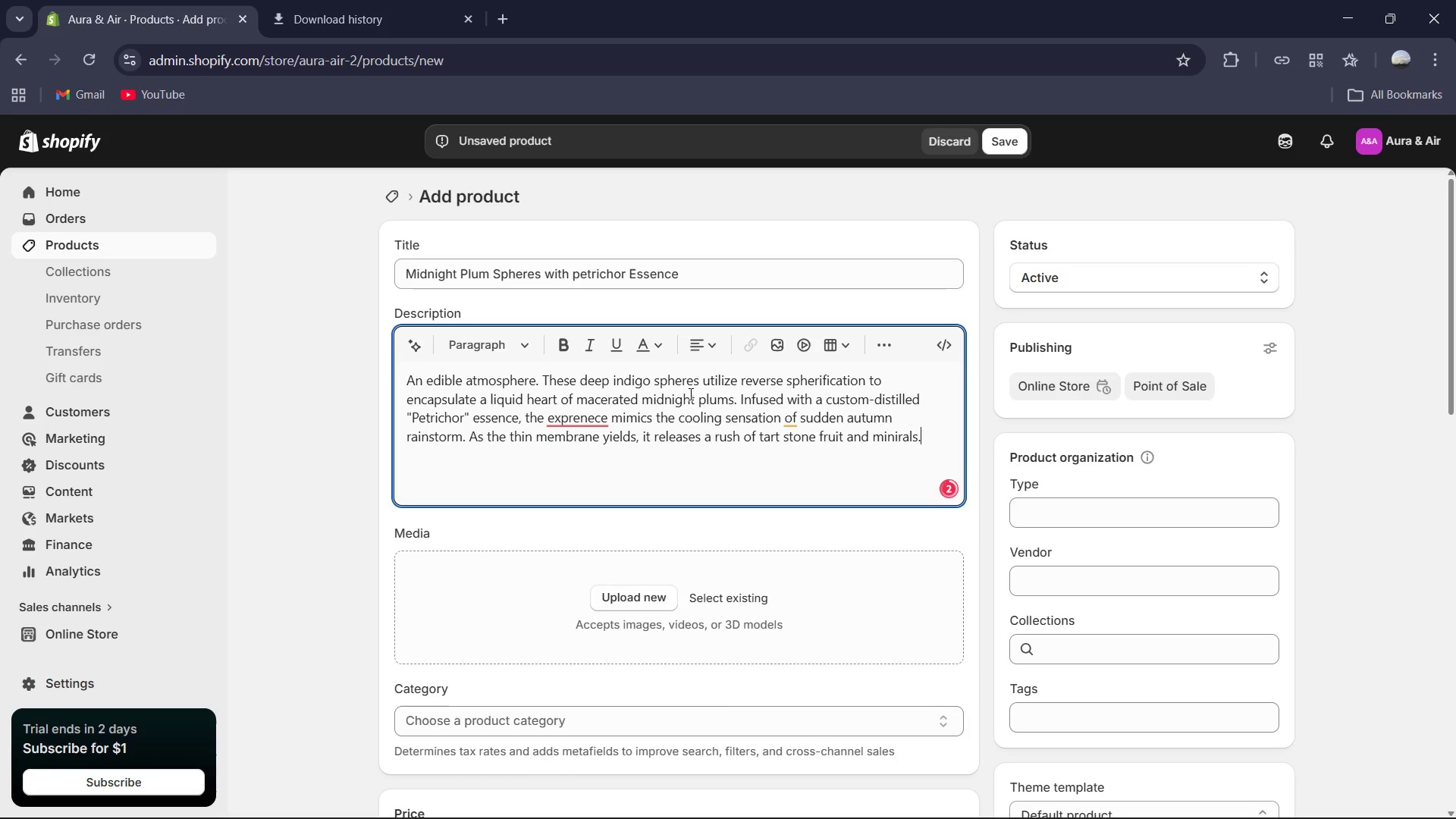 
left_click([573, 422])
 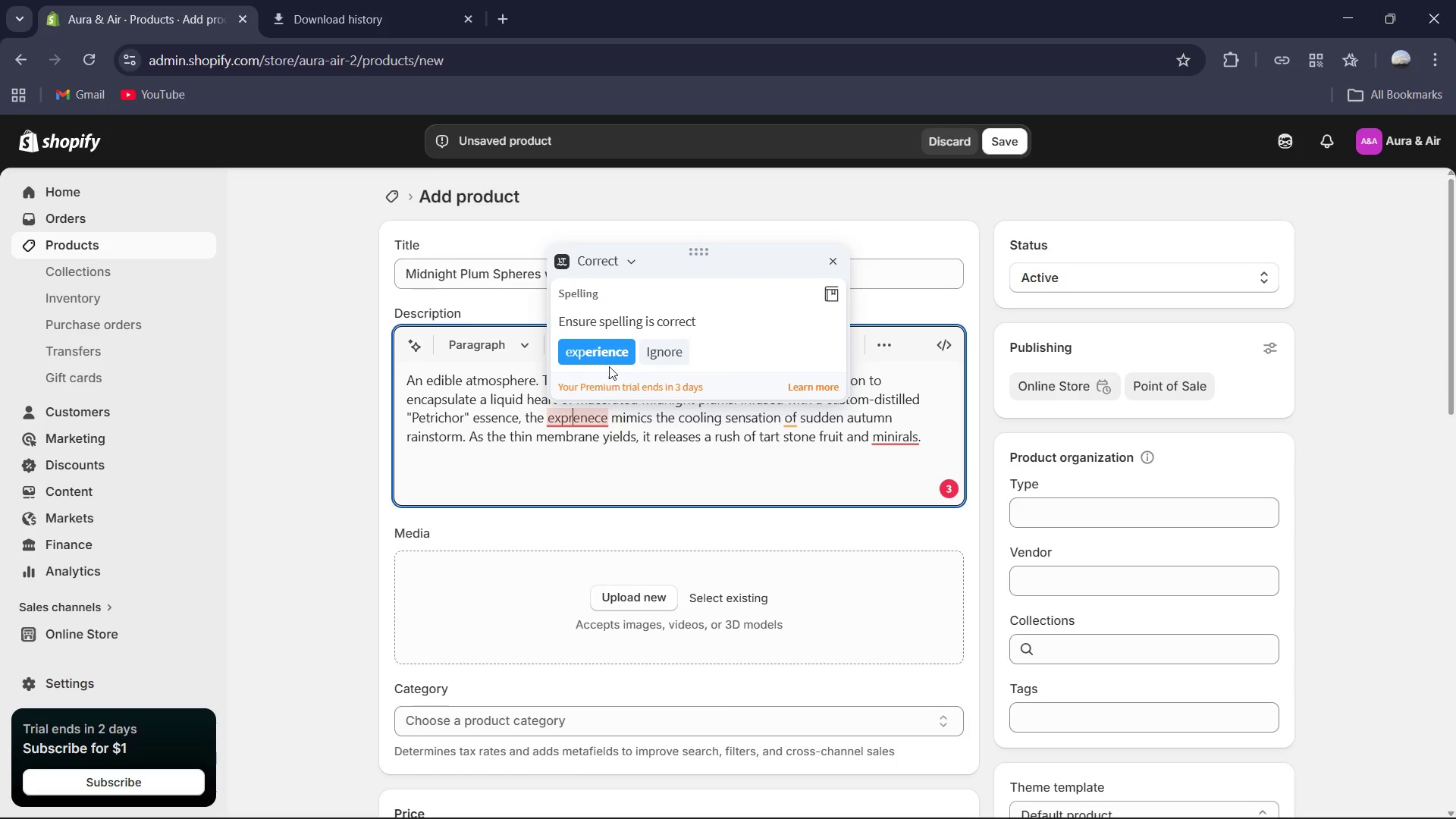 
left_click([610, 350])
 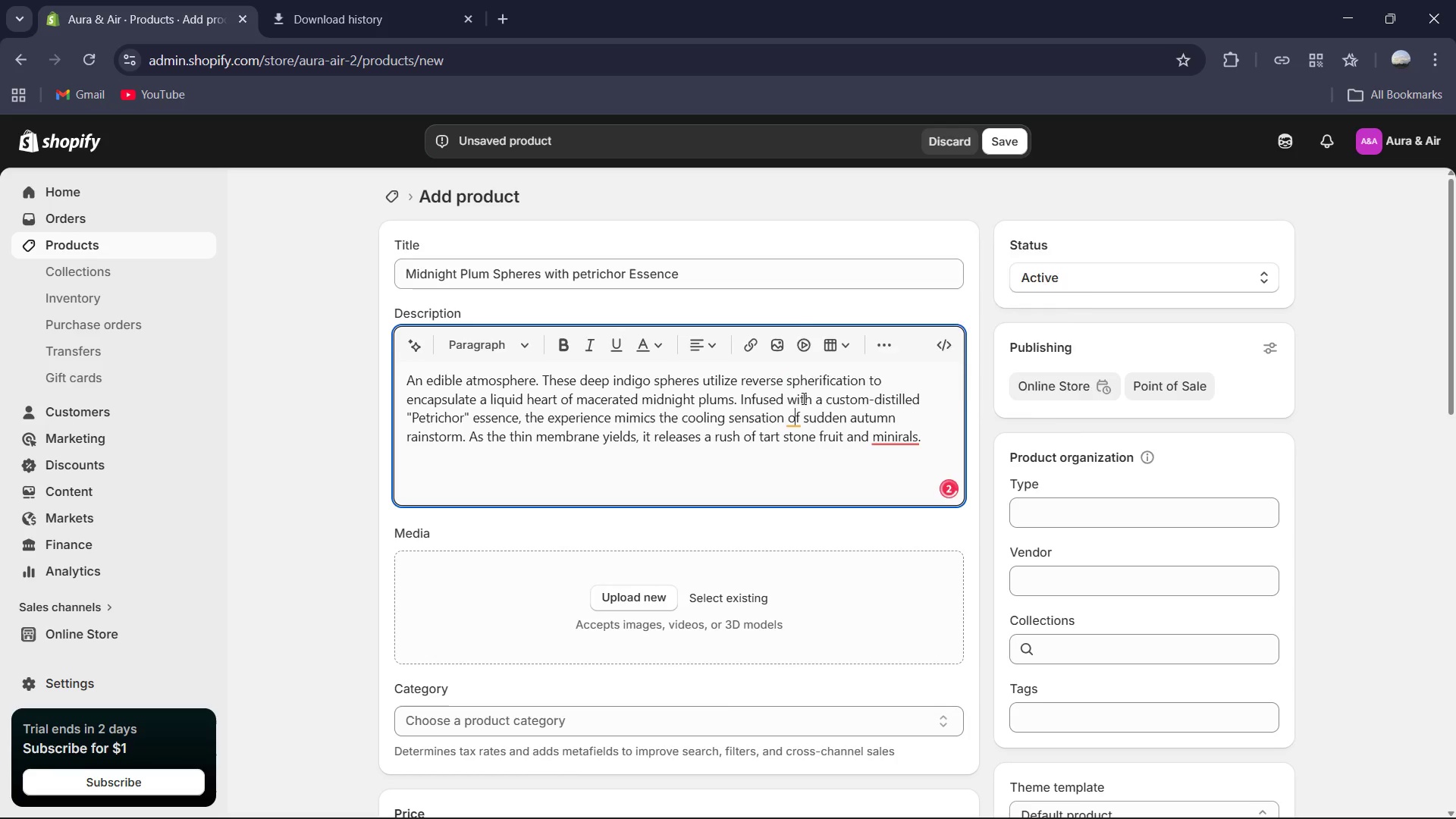 
left_click([814, 358])
 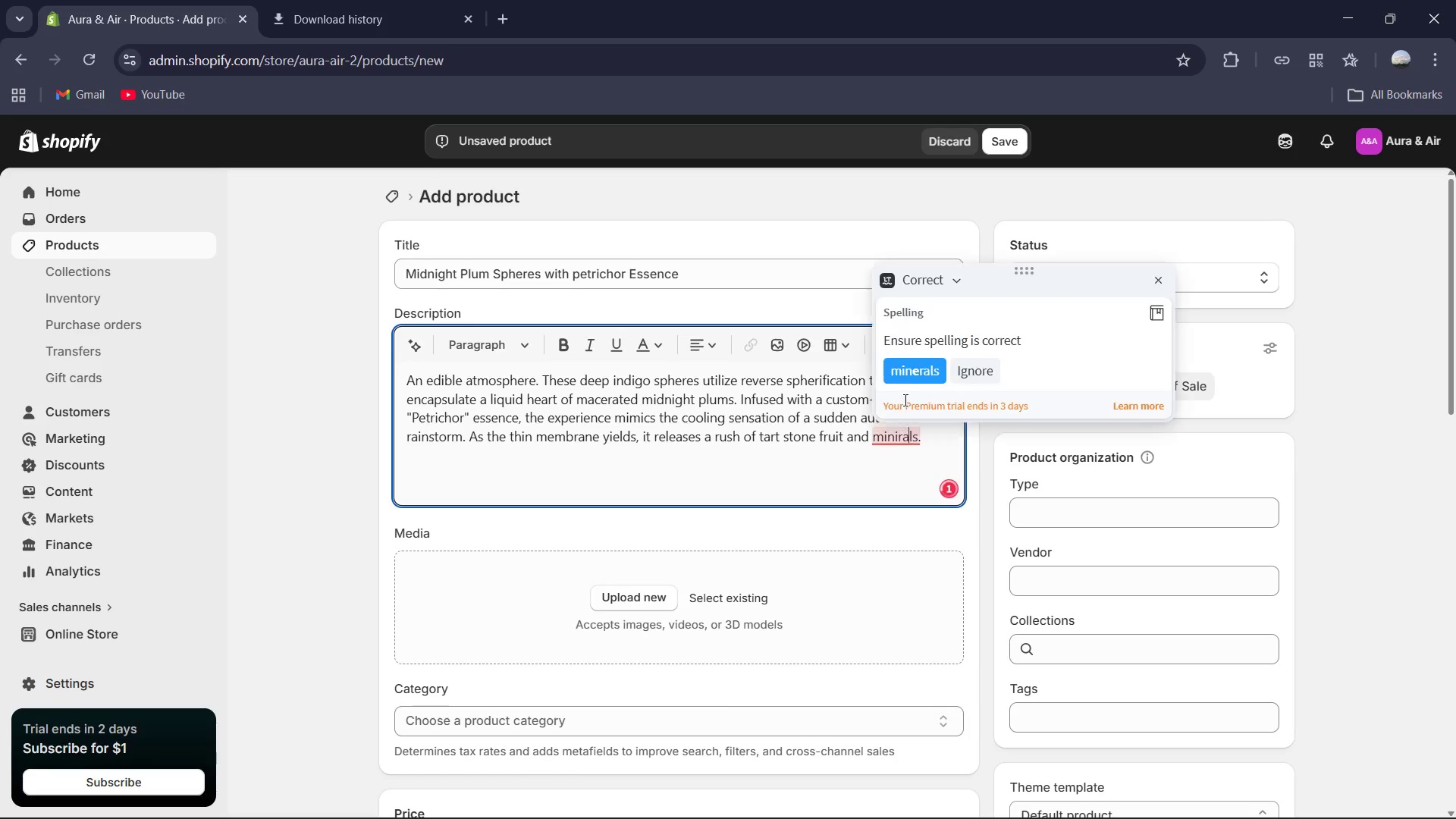 
left_click([902, 373])
 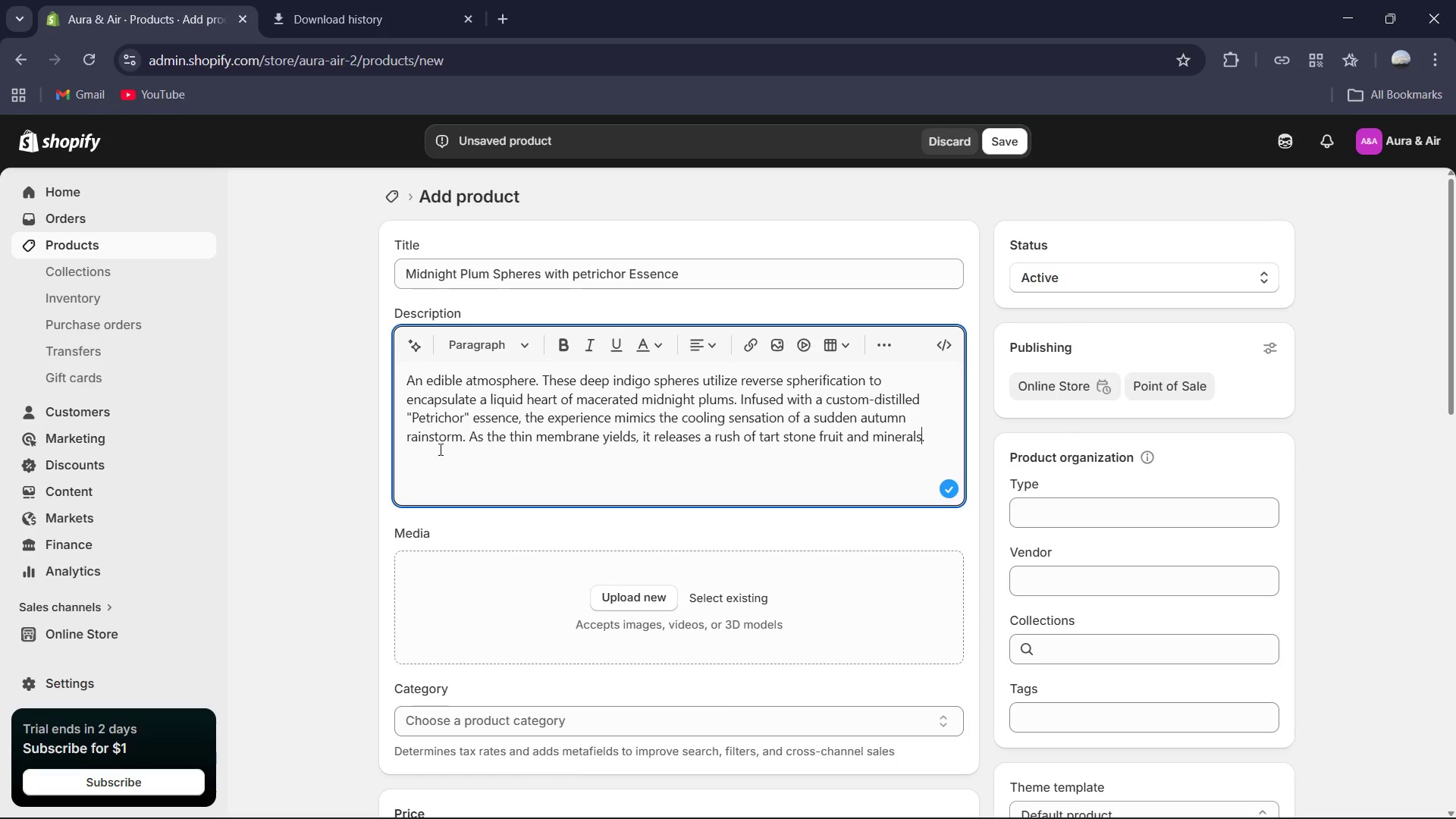 
scroll: coordinate [661, 438], scroll_direction: down, amount: 3.0
 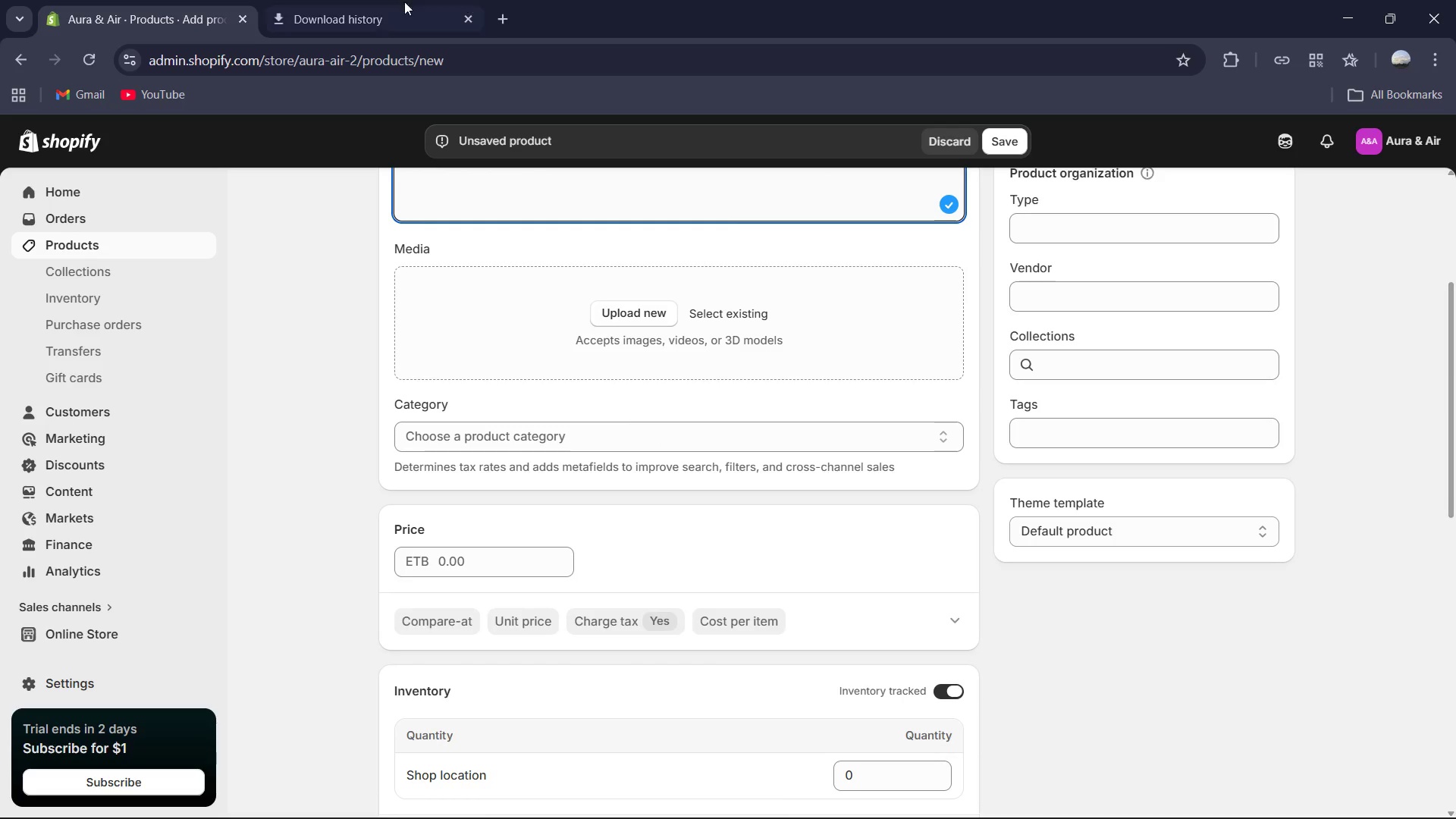 
left_click([400, 6])
 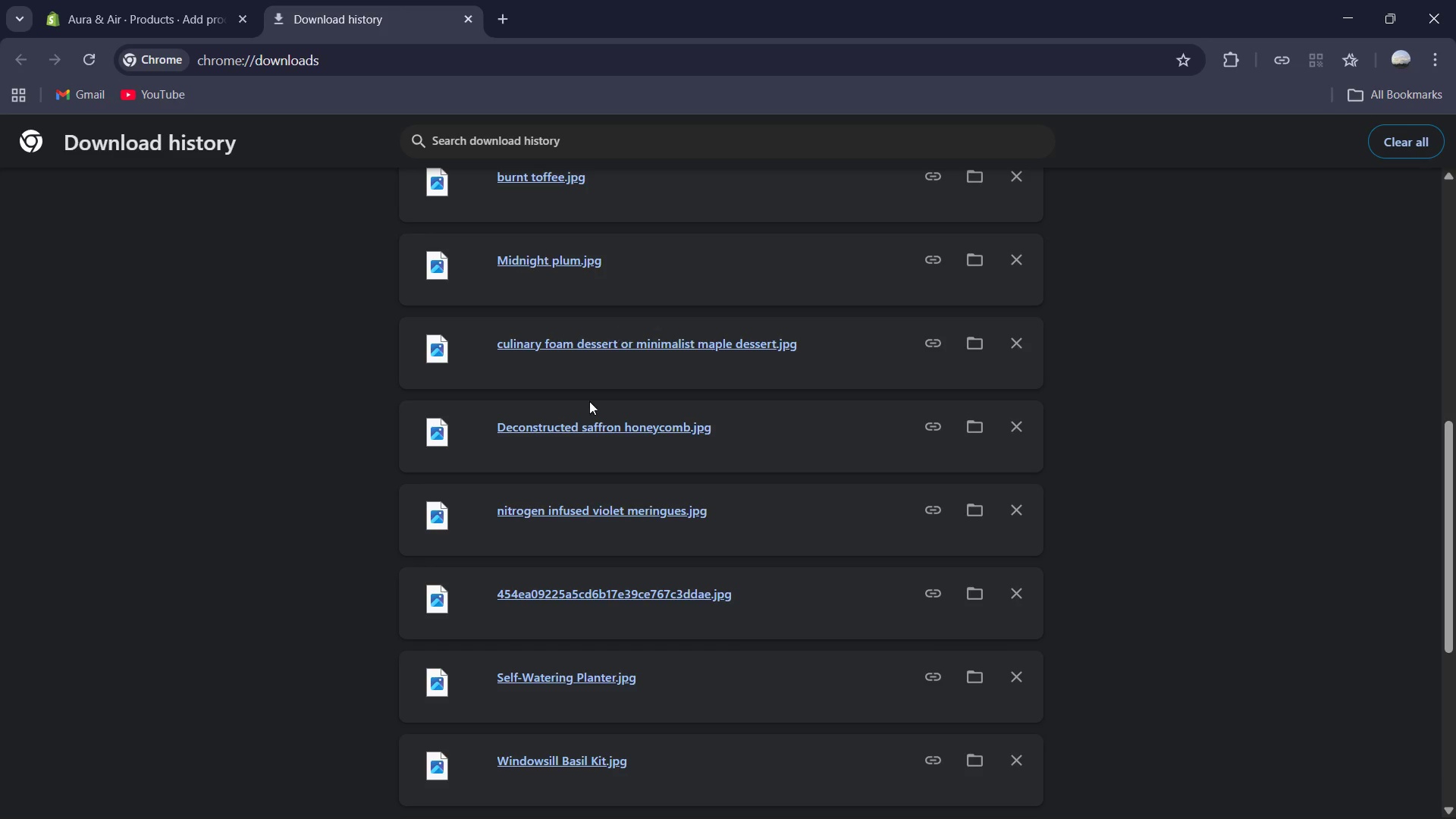 
scroll: coordinate [586, 411], scroll_direction: up, amount: 1.0
 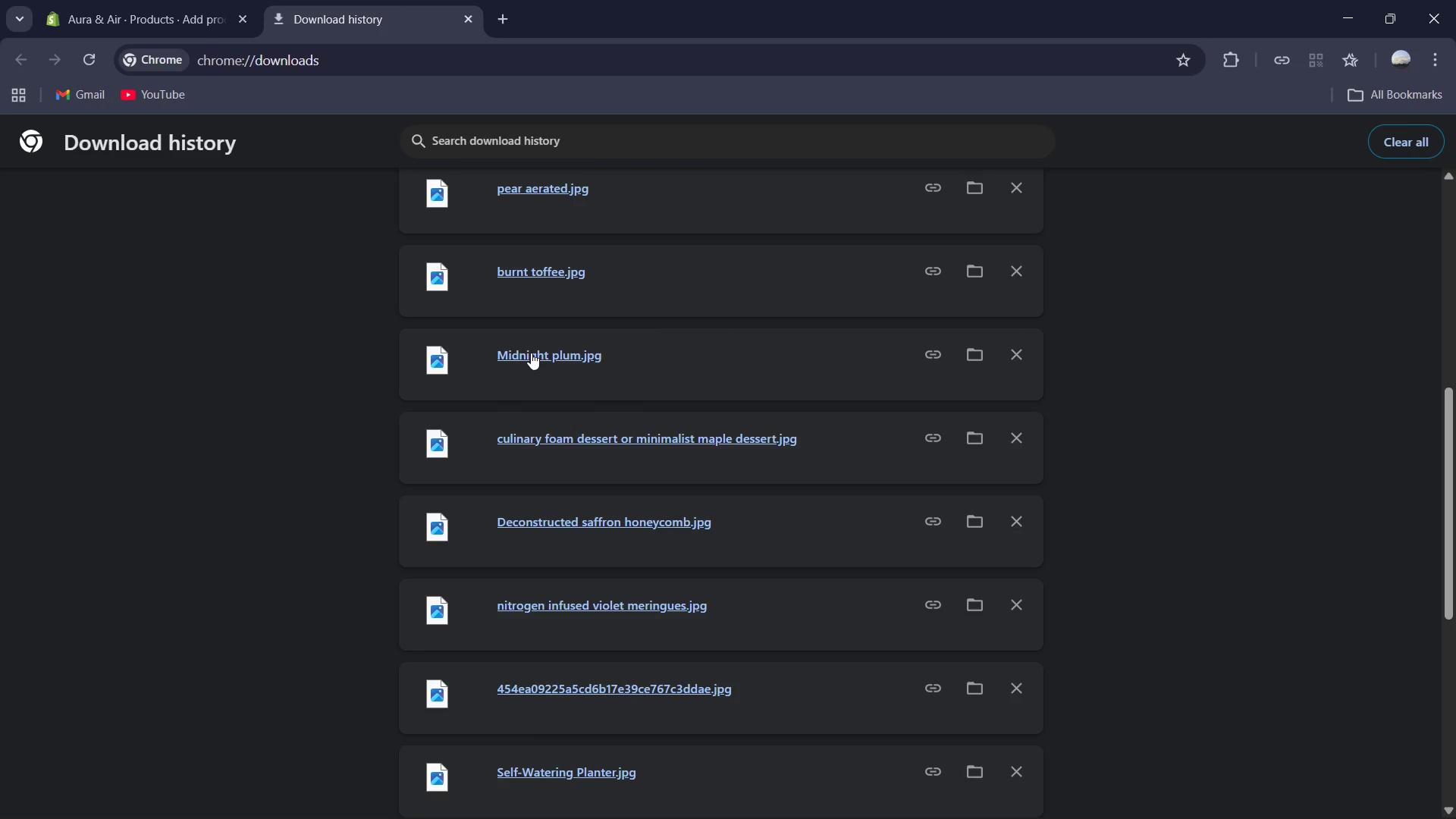 
left_click_drag(start_coordinate=[531, 353], to_coordinate=[554, 354])
 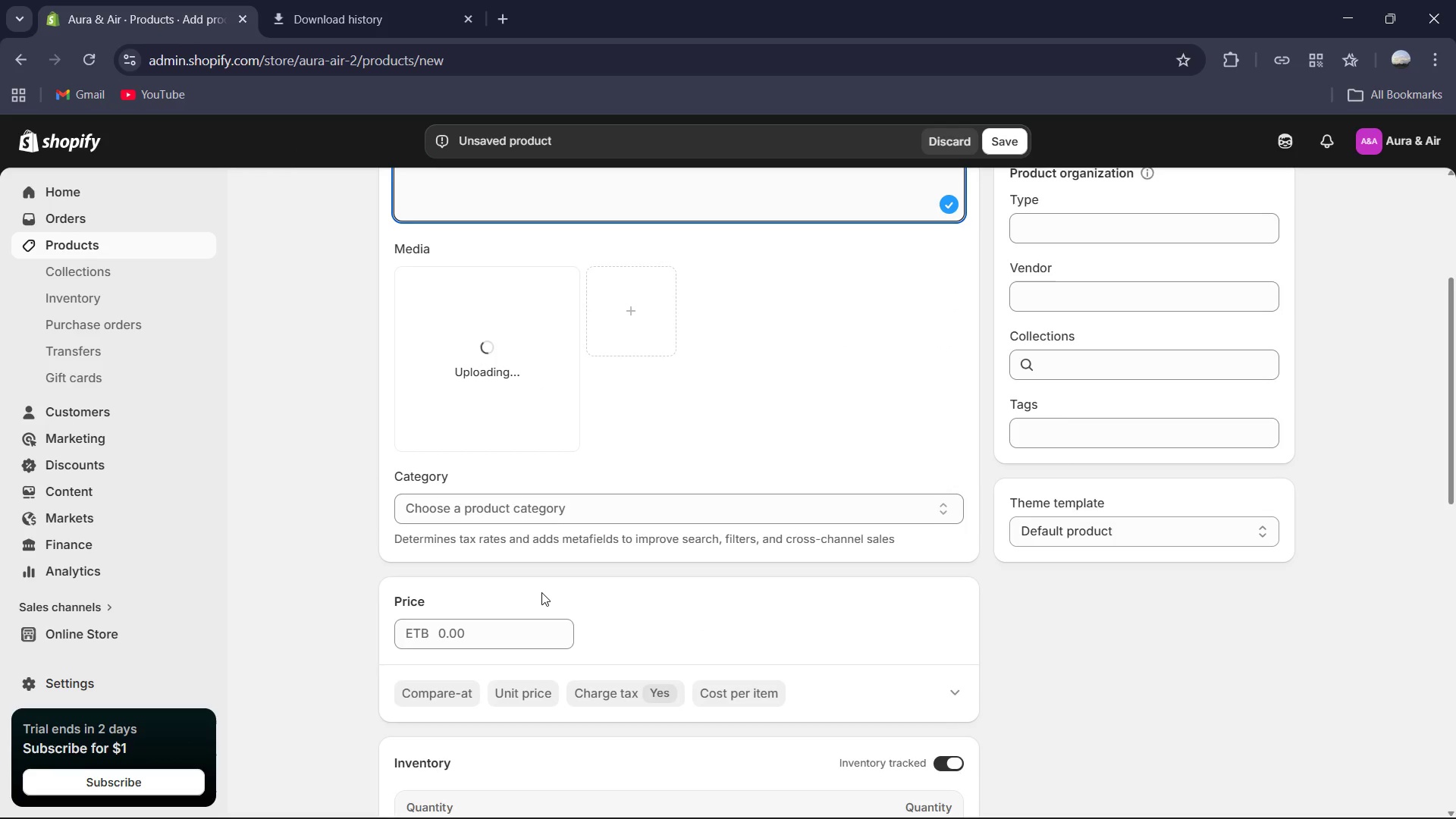 
scroll: coordinate [522, 456], scroll_direction: down, amount: 13.0
 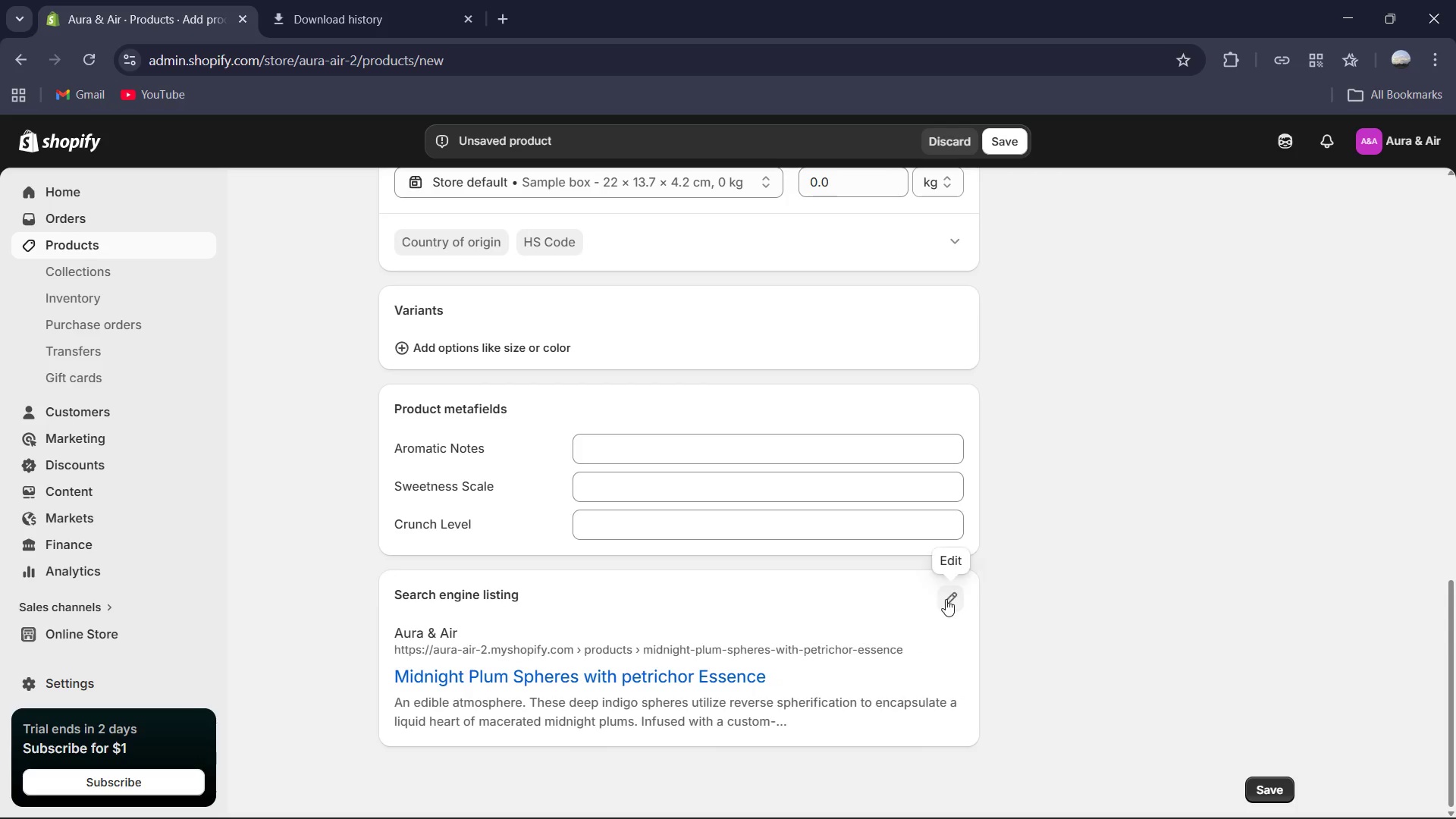 
left_click([947, 601])
 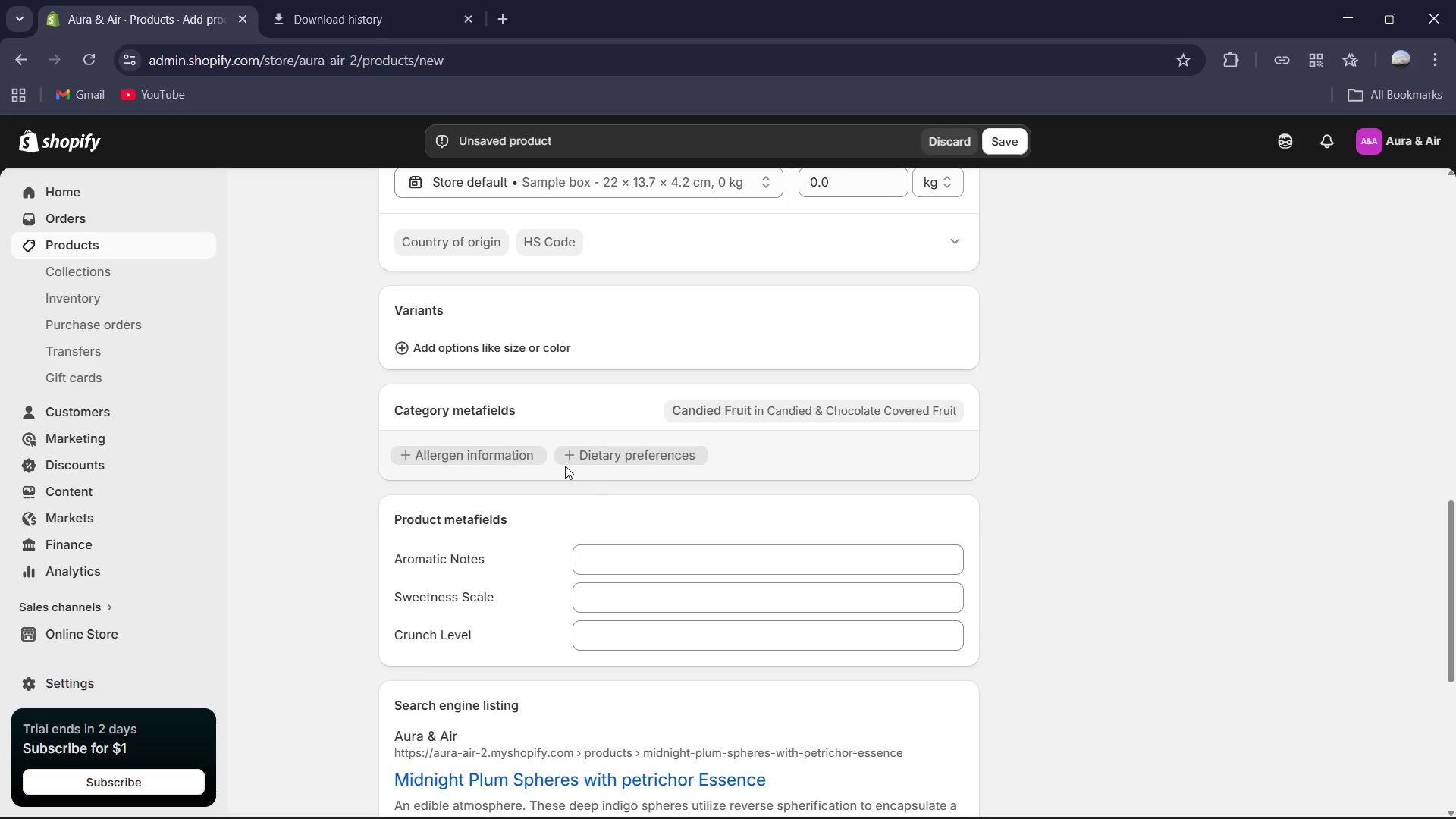 
scroll: coordinate [577, 685], scroll_direction: down, amount: 4.0
 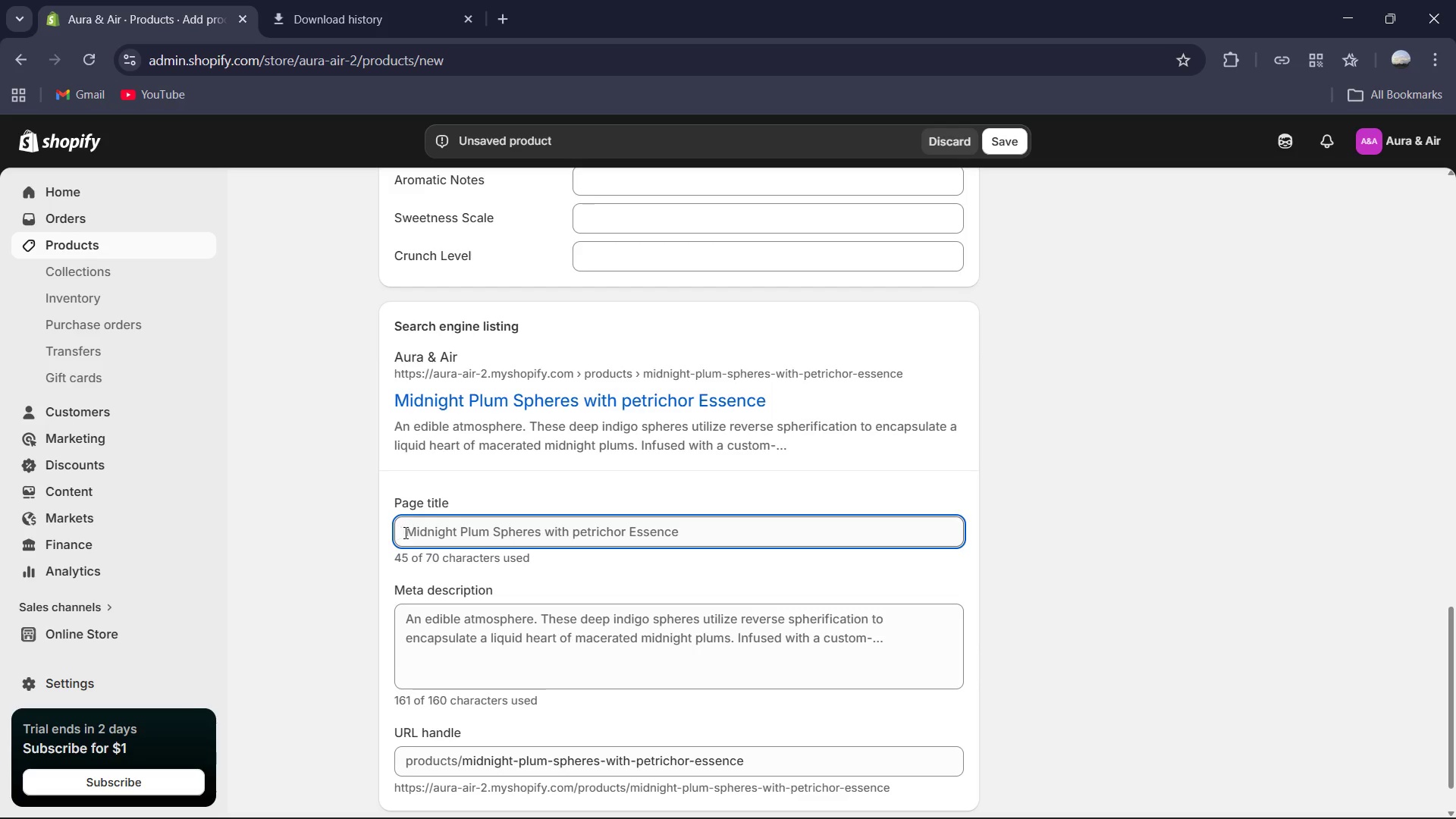 
left_click([405, 532])
 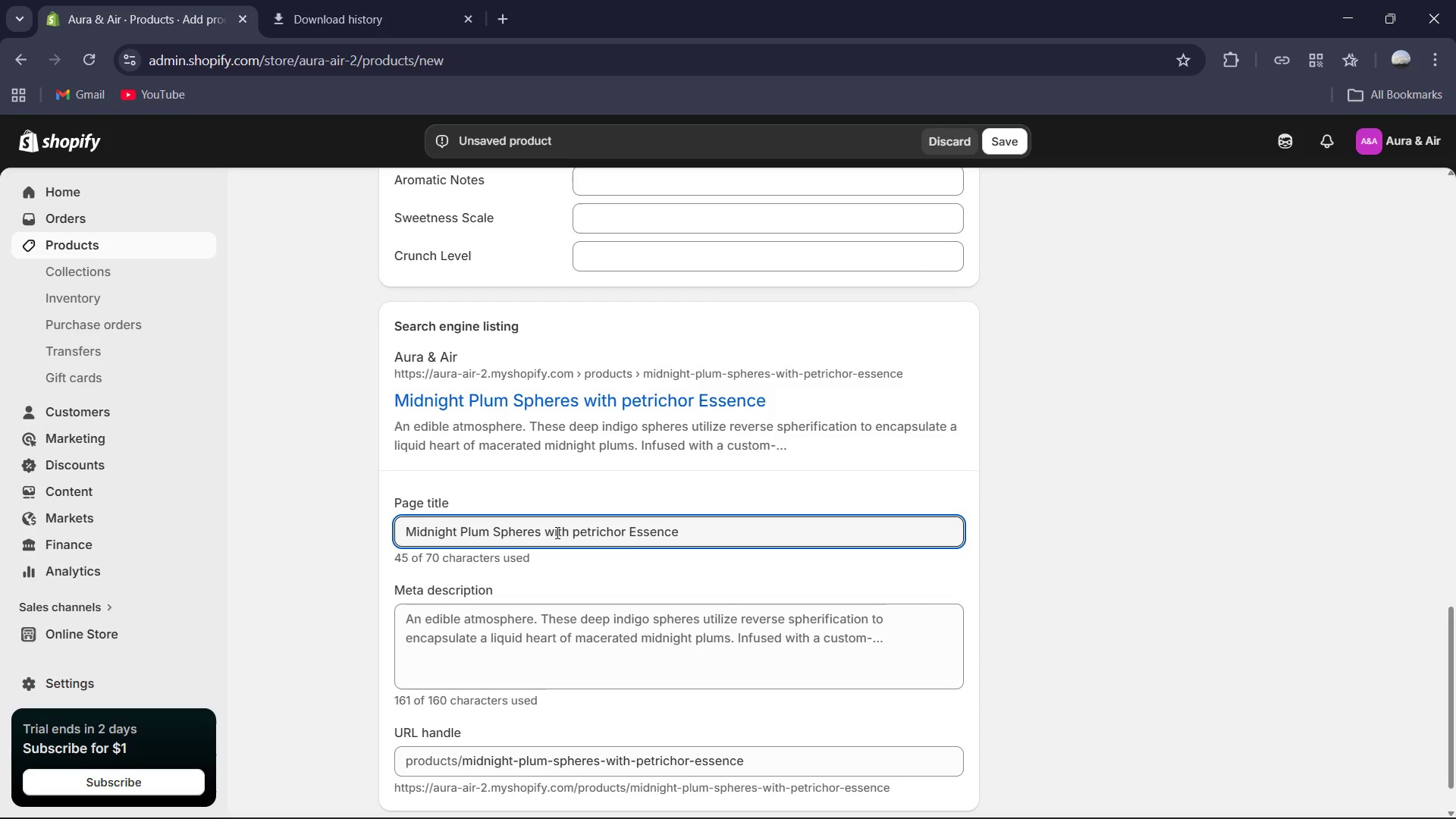 
wait(5.28)
 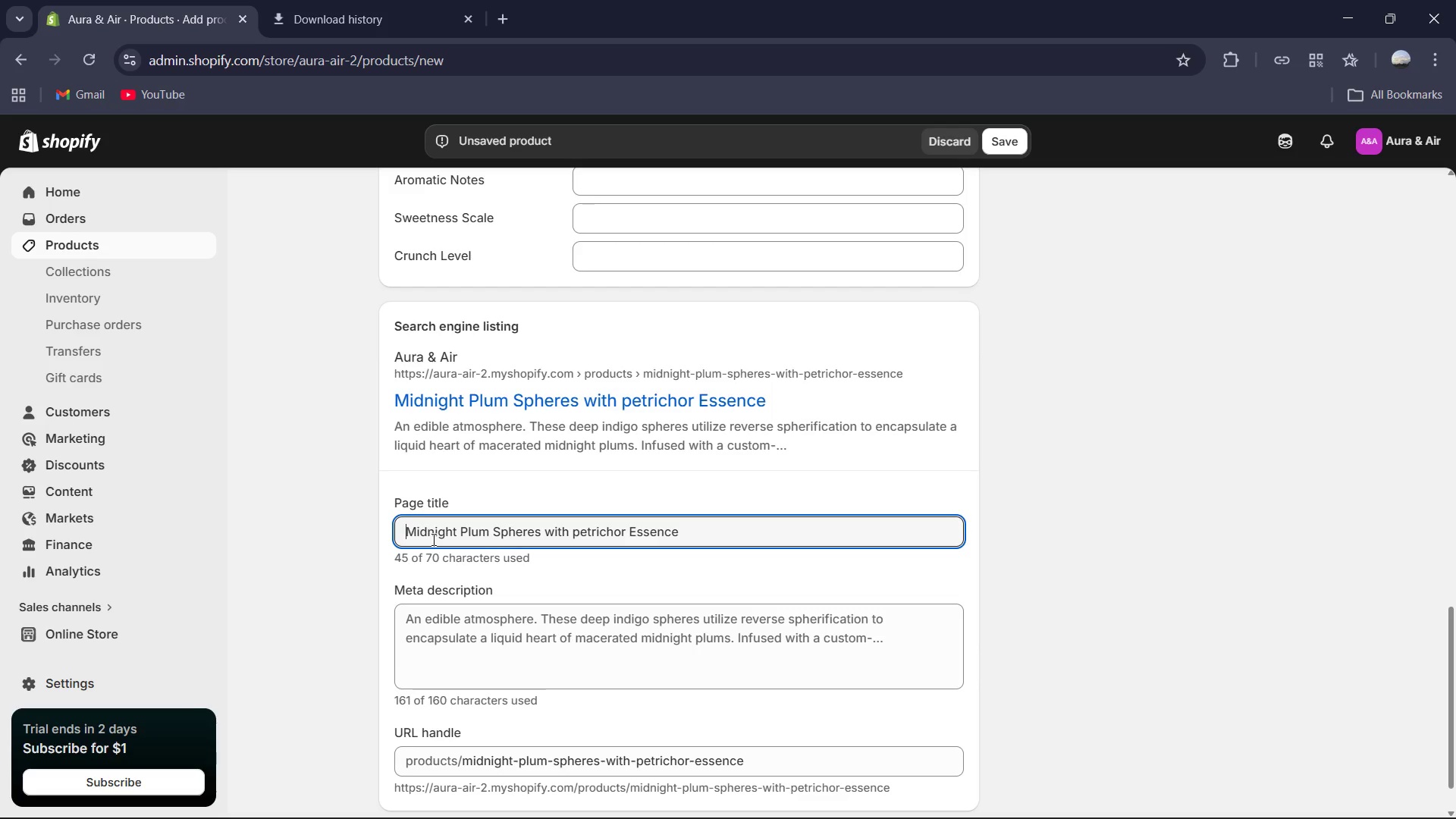 
left_click_drag(start_coordinate=[544, 529], to_coordinate=[569, 526])
 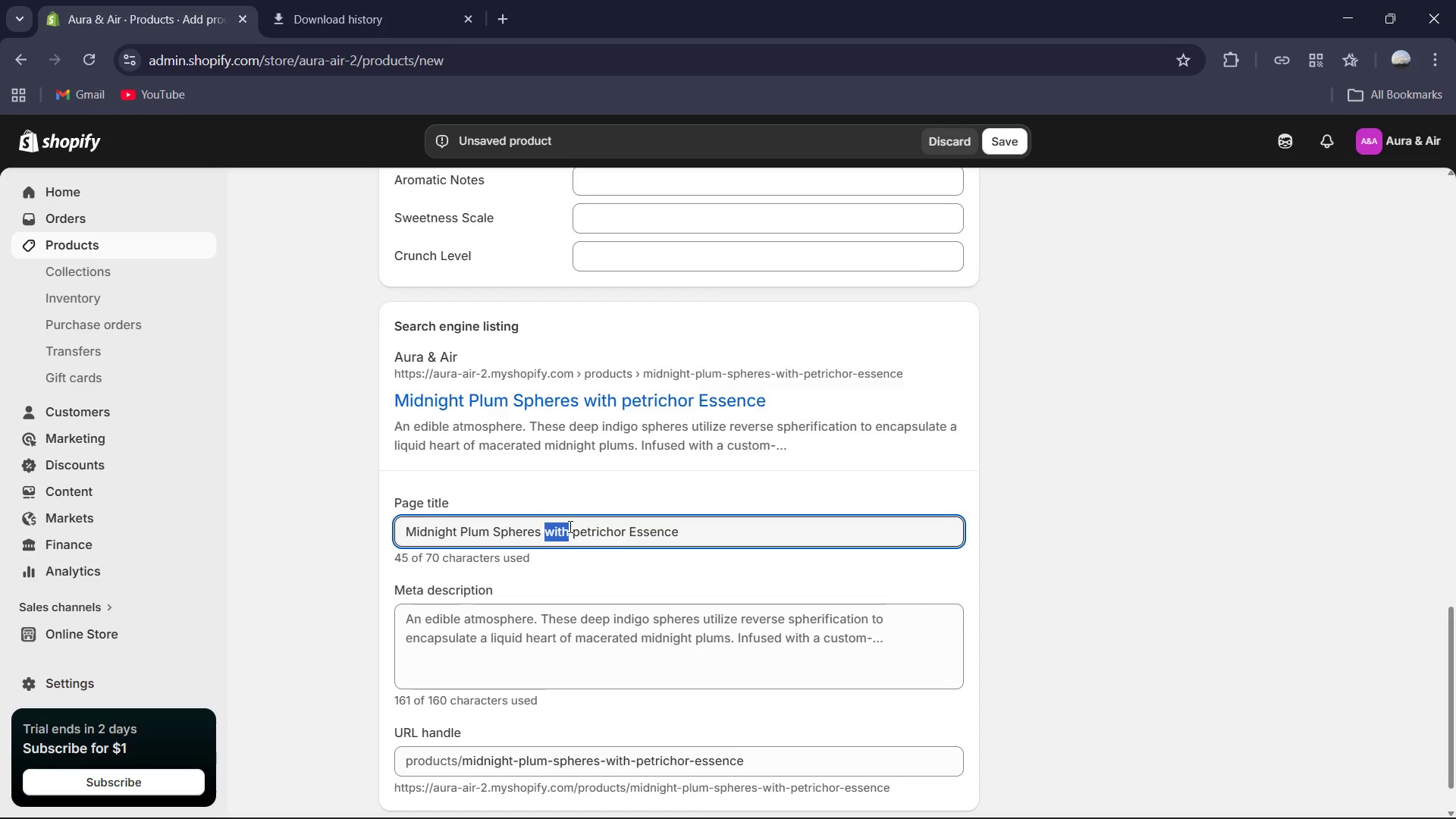 
key(Backspace)
 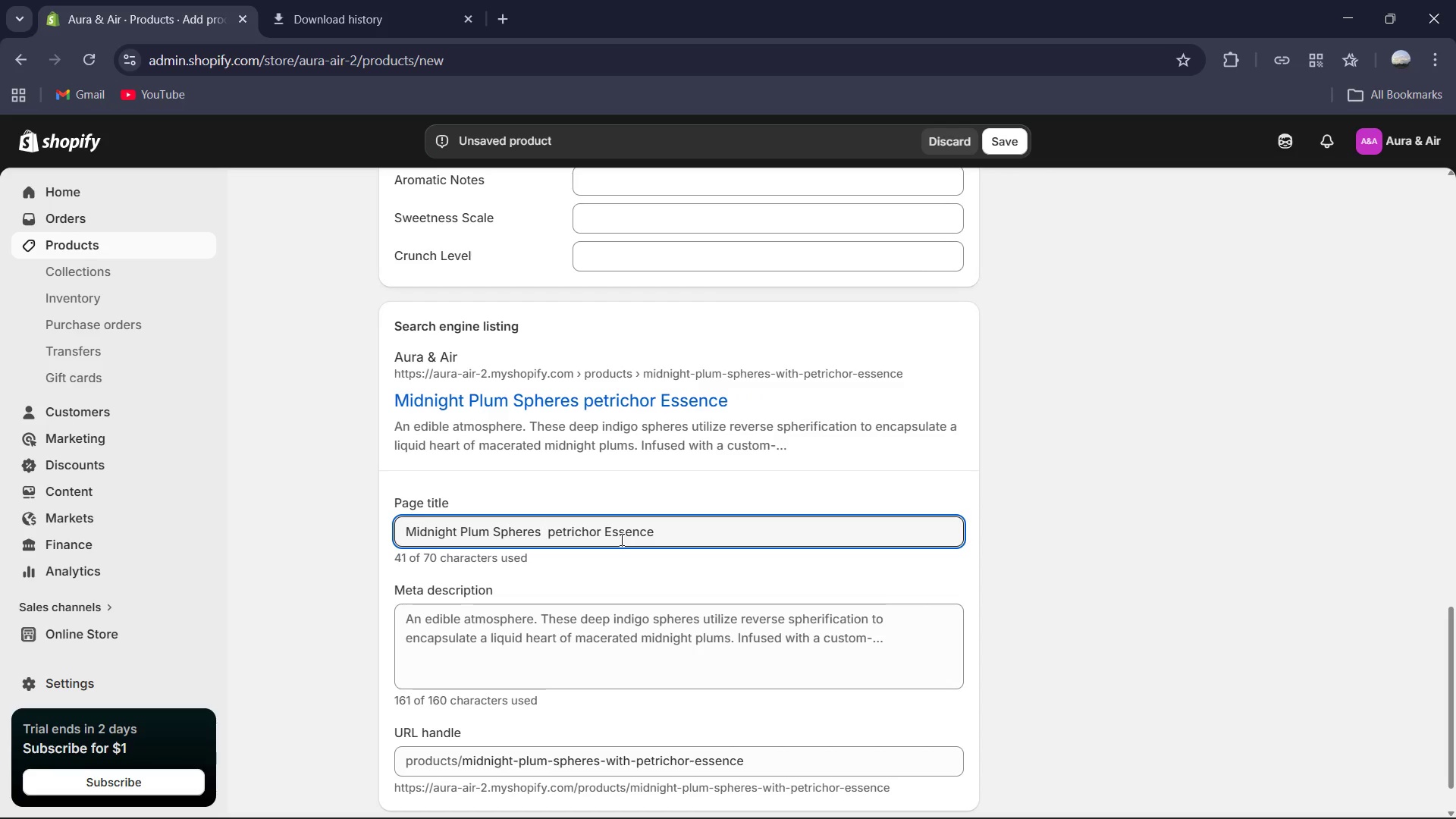 
key(Backspace)
 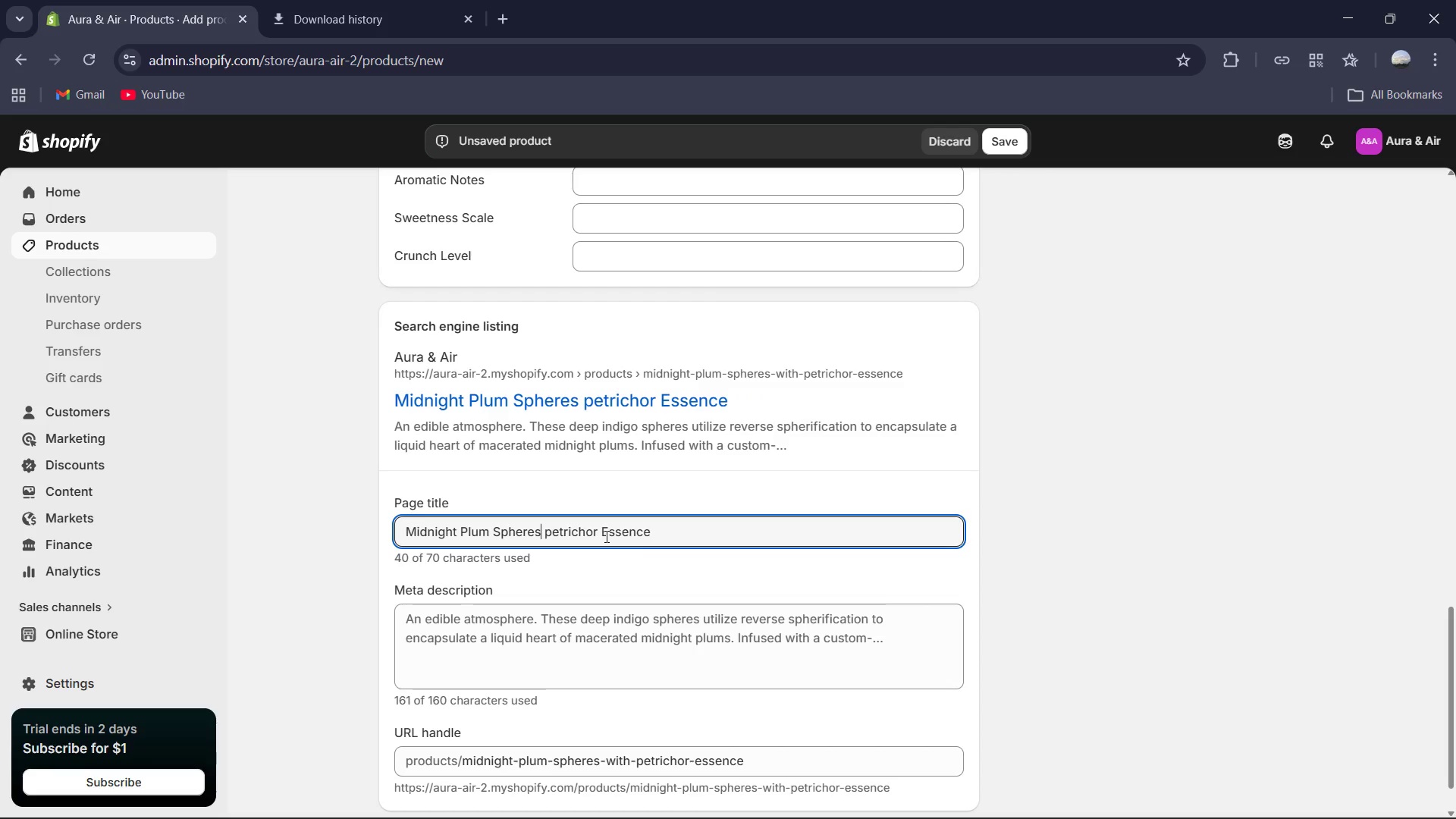 
key(ArrowRight)
 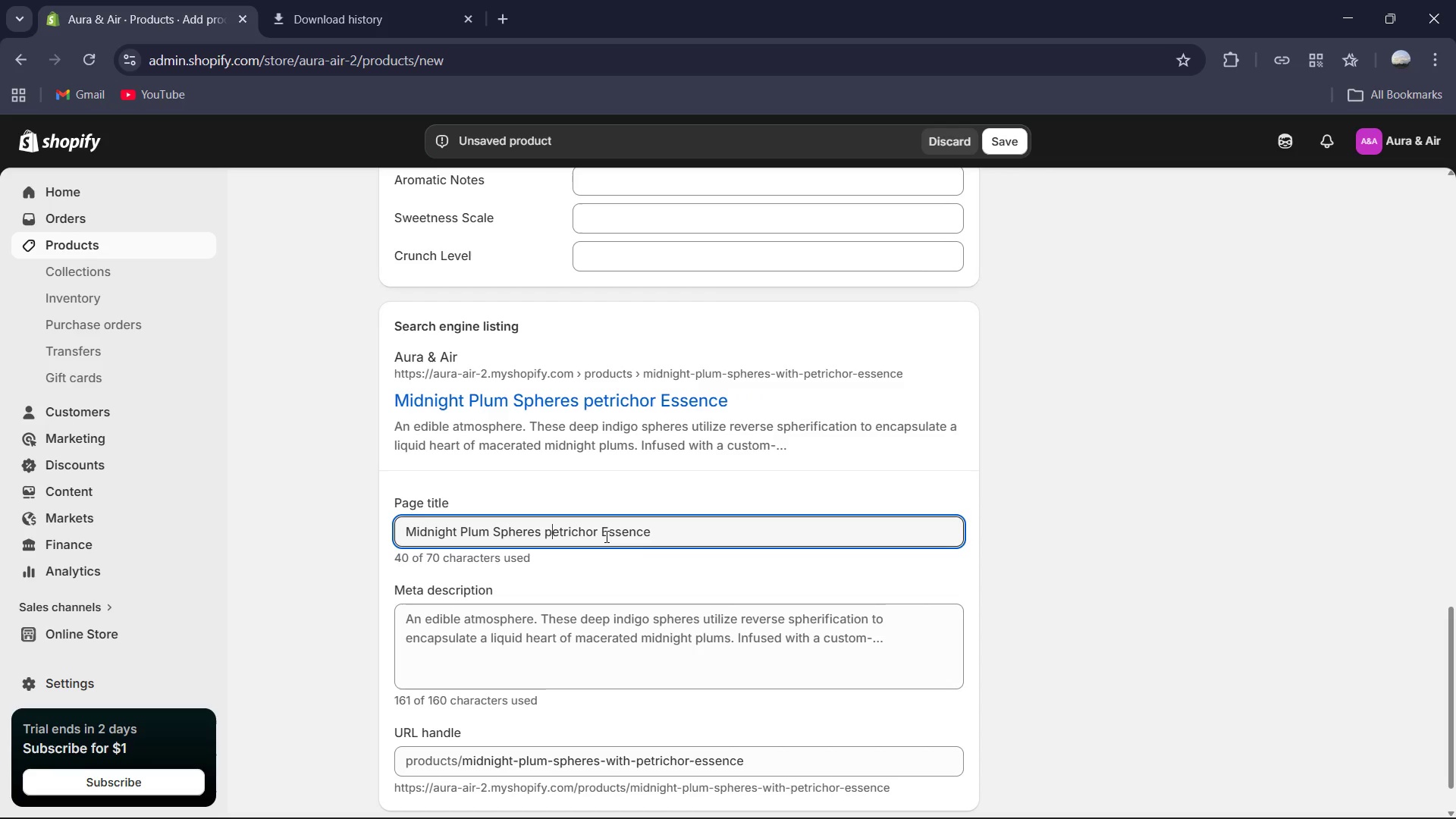 
key(ArrowRight)
 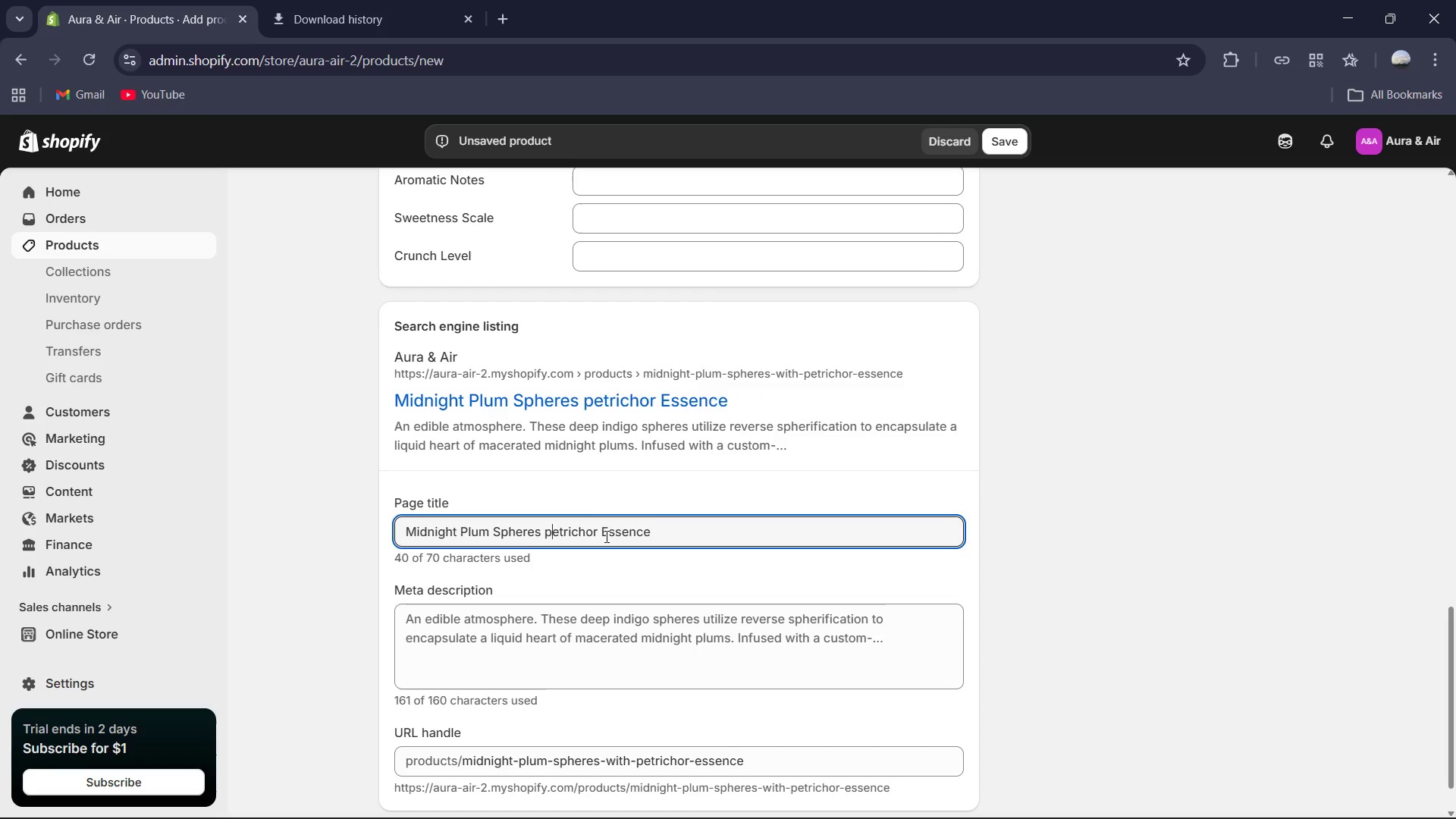 
key(Backspace)
 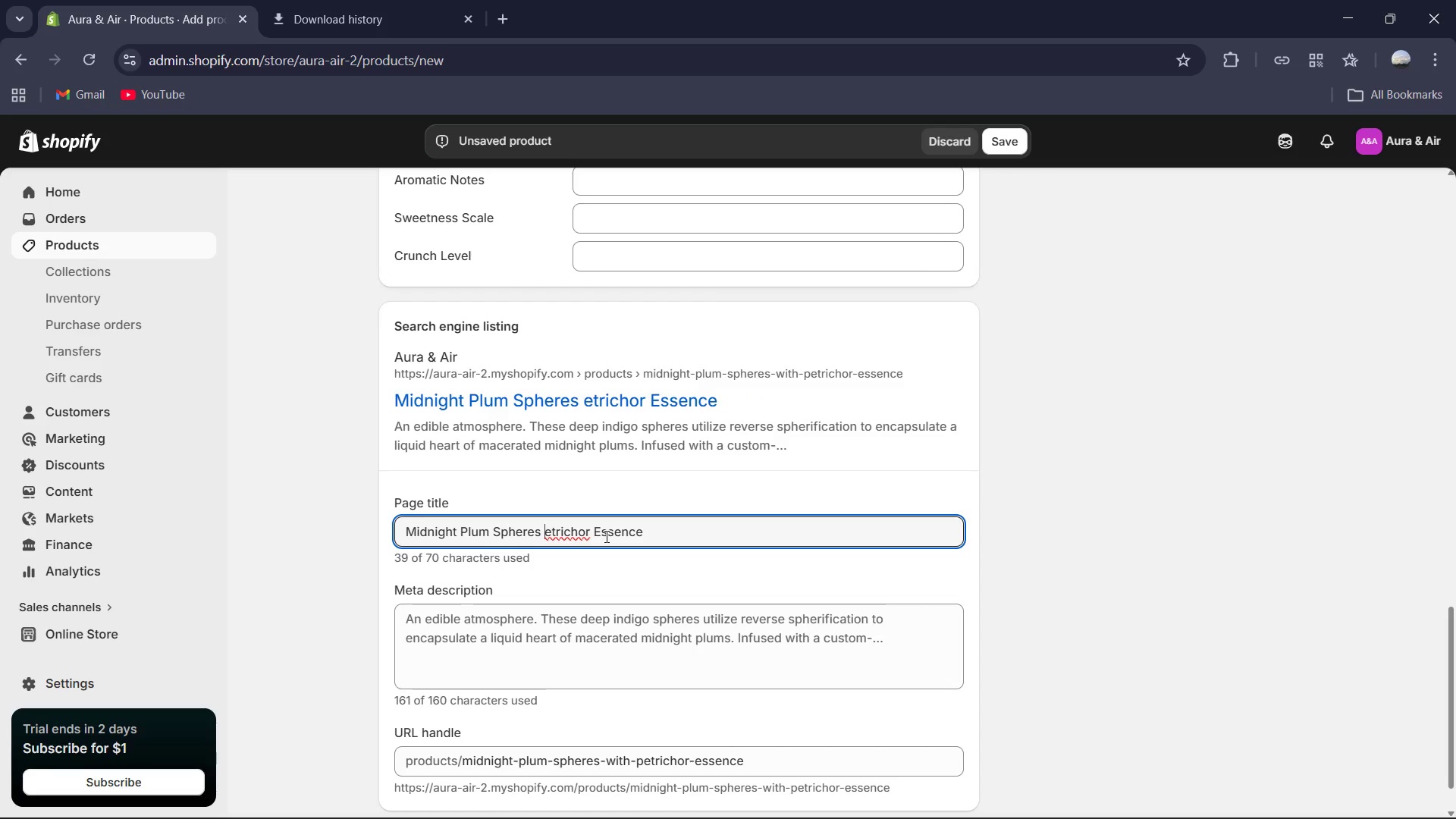 
key(Shift+P)
 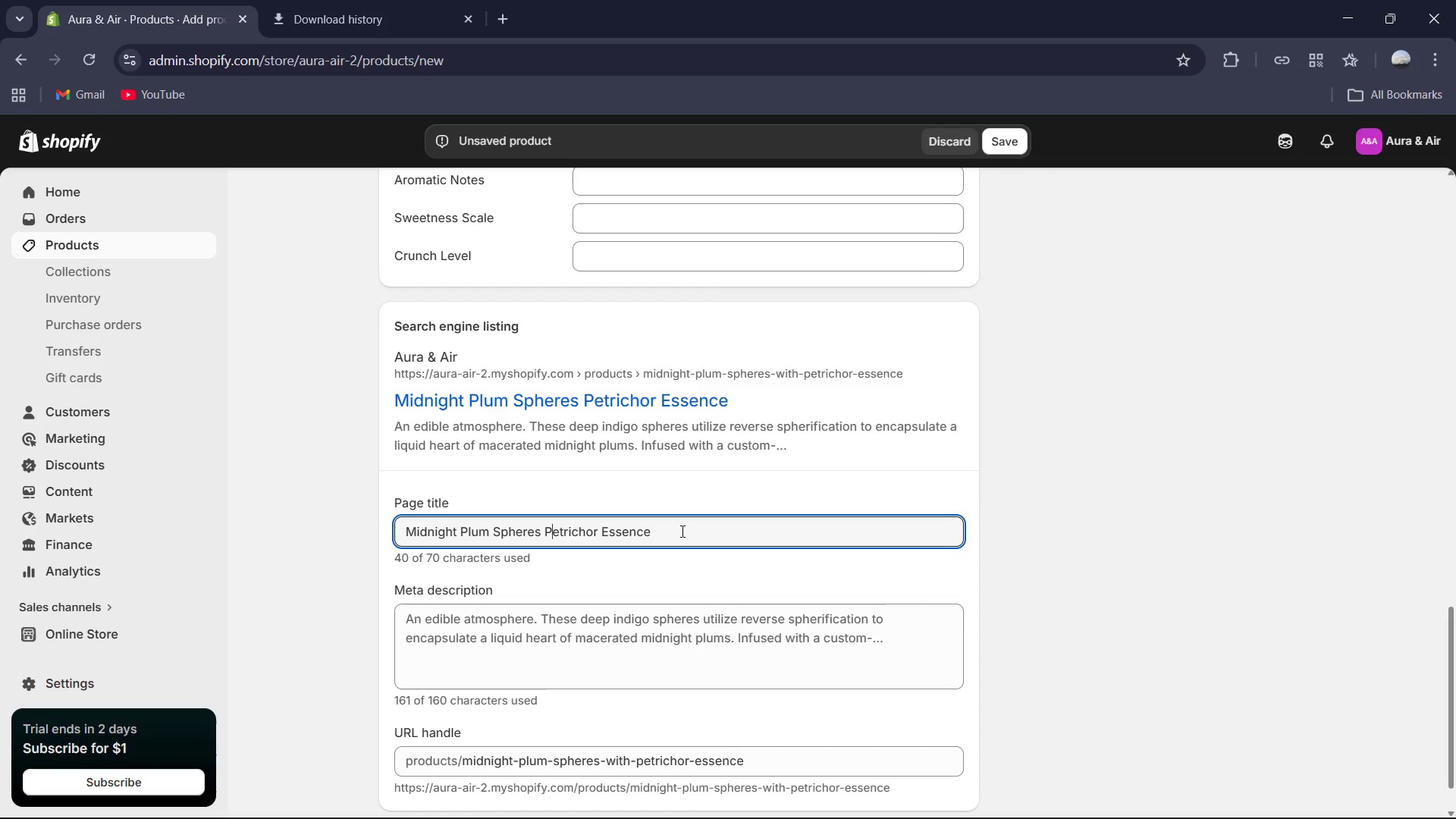 
wait(6.09)
 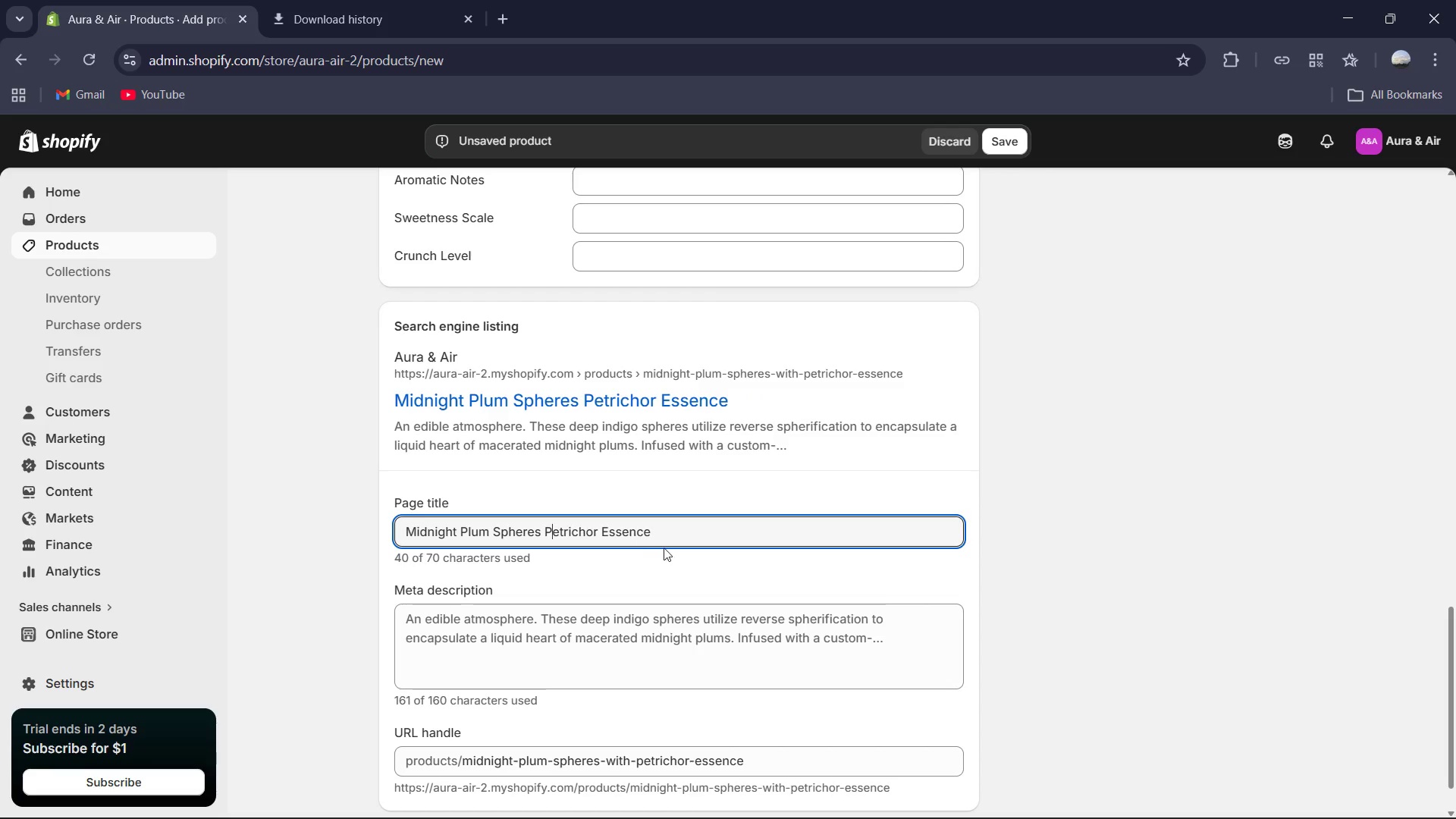 
left_click([544, 530])
 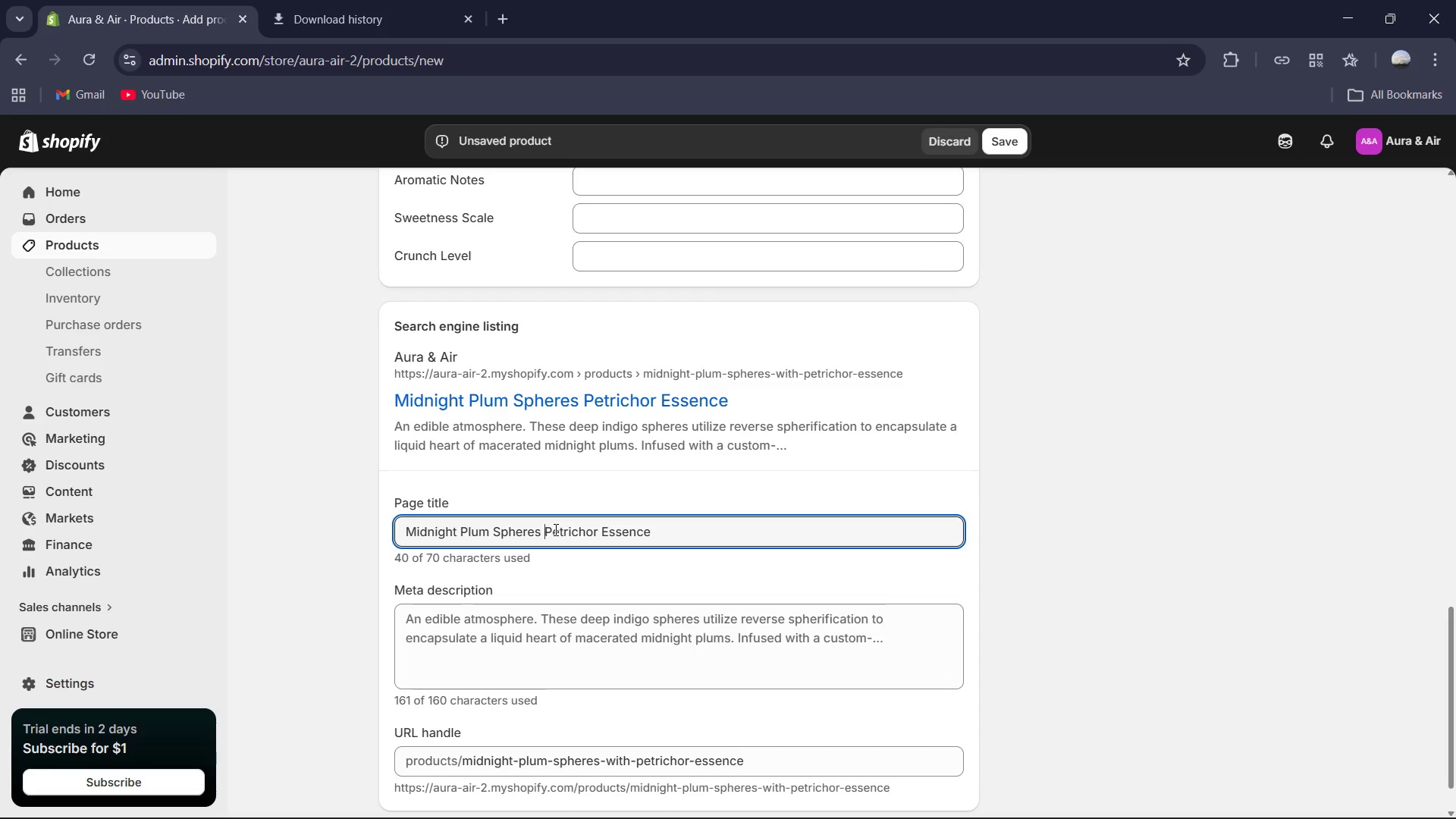 
key(Shift+ShiftRight)
 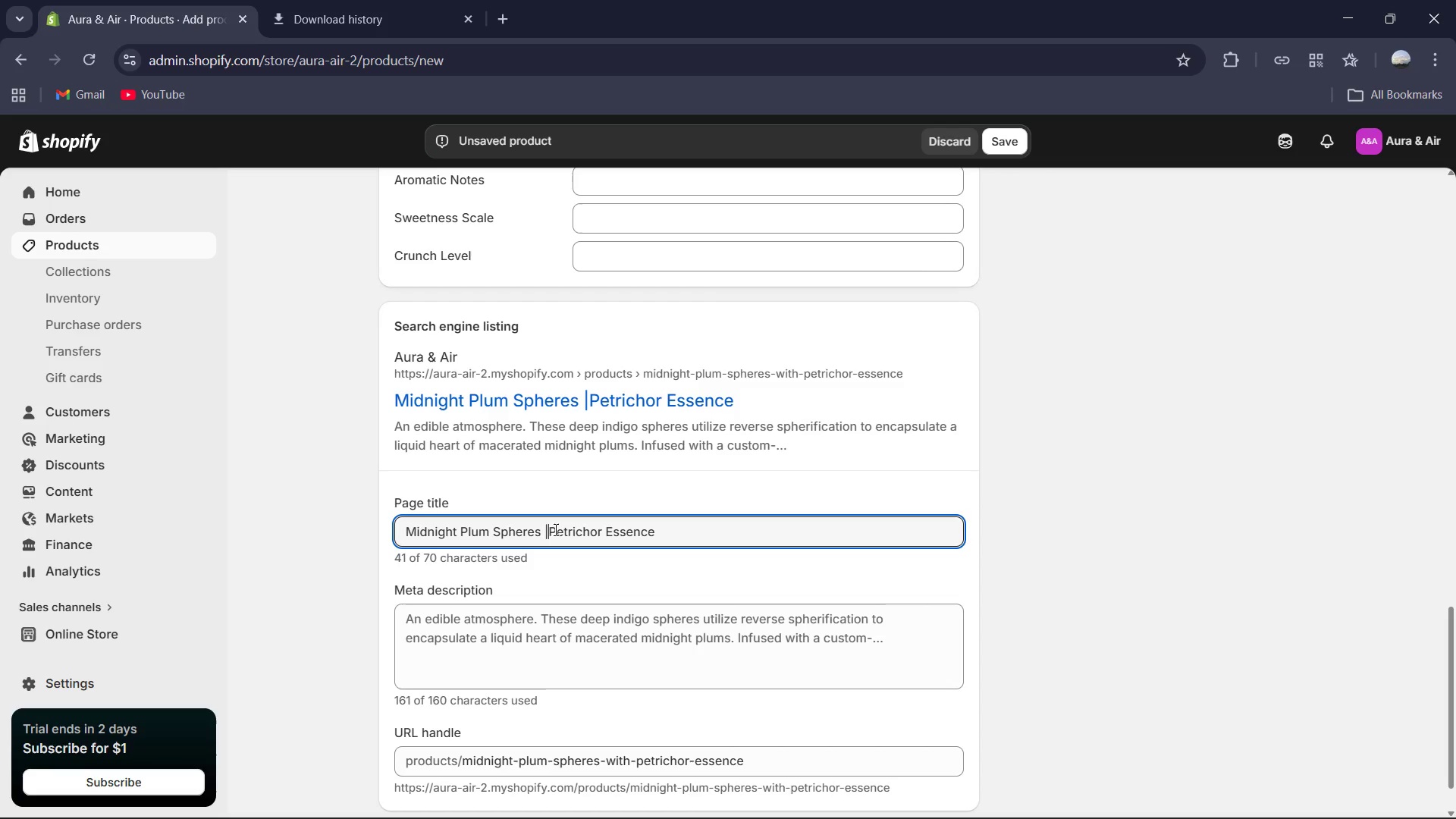 
key(Shift+Backslash)
 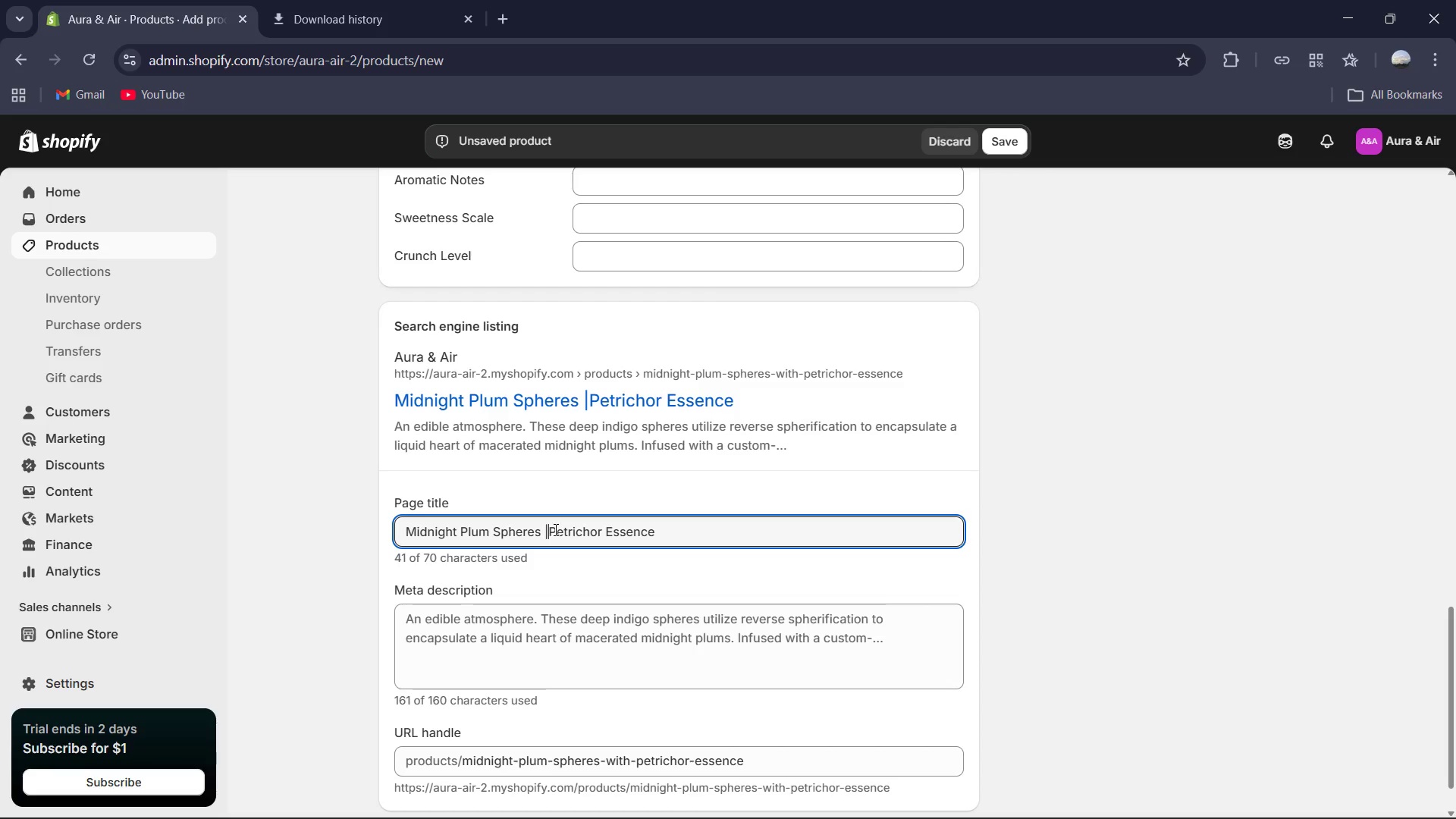 
key(Space)
 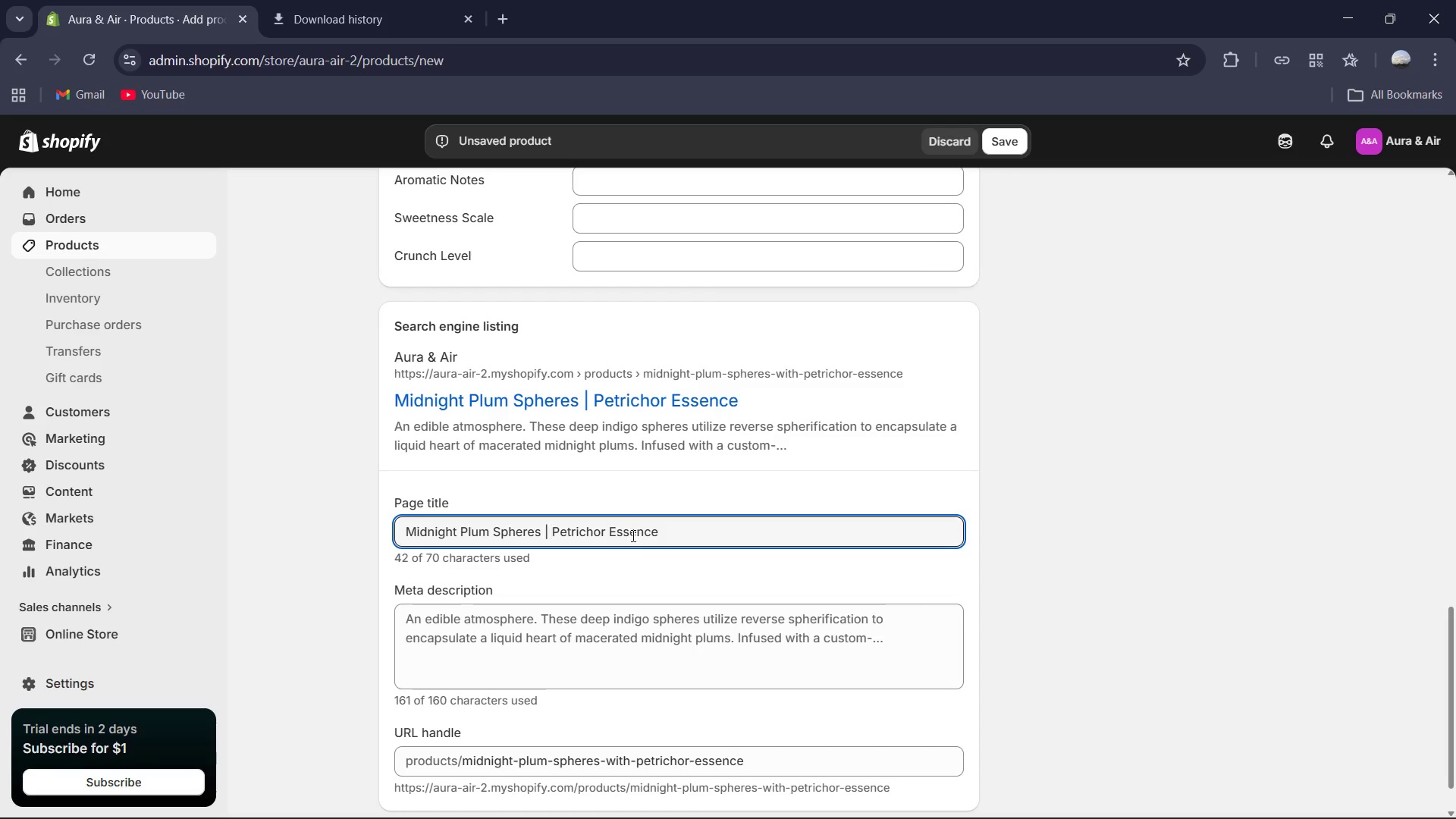 
left_click_drag(start_coordinate=[670, 527], to_coordinate=[610, 532])
 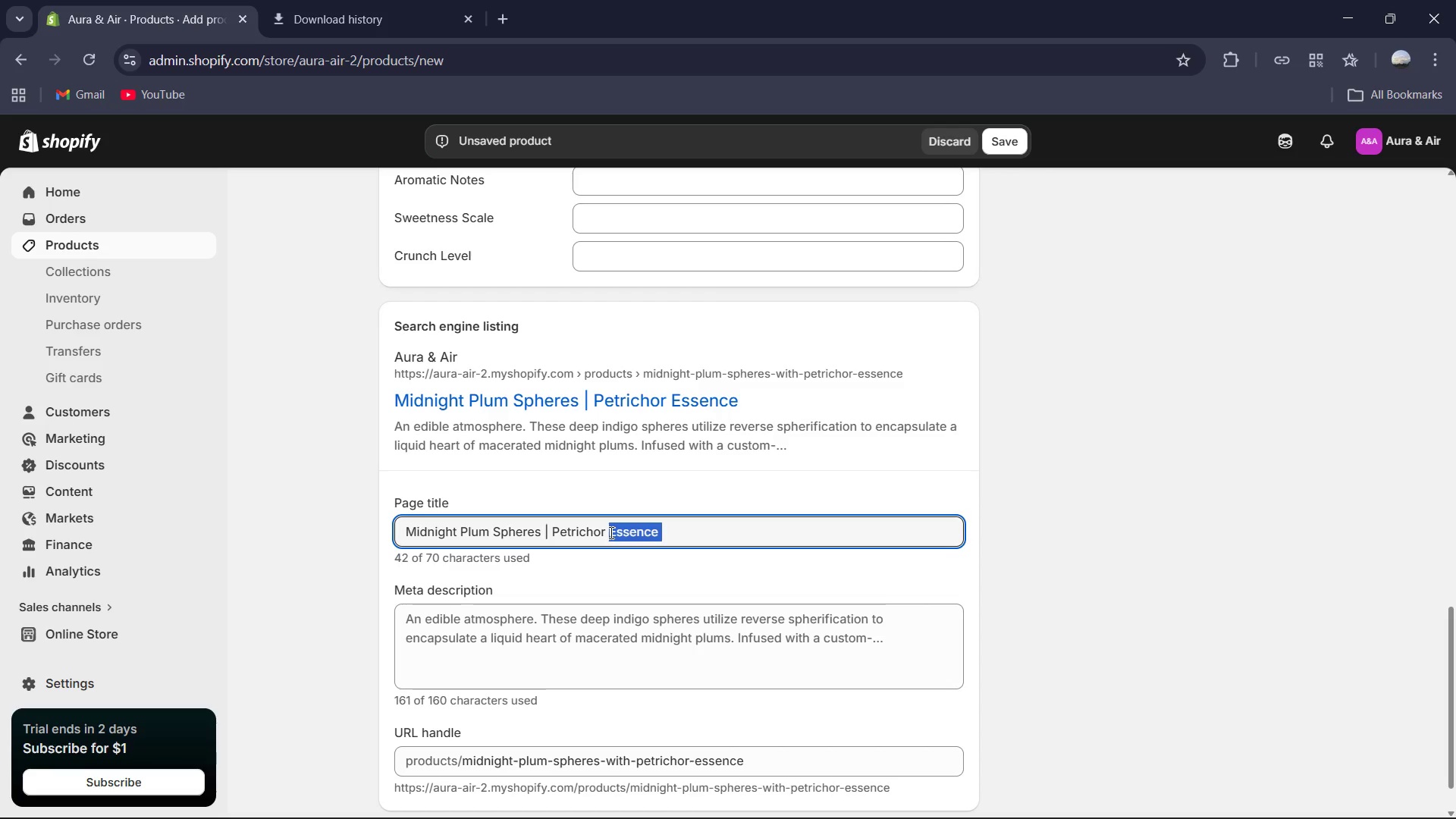 
type(Infused desse)
key(Backspace)
key(Backspace)
key(Backspace)
key(Backspace)
key(Backspace)
type(Dessert |Aura & Air )
 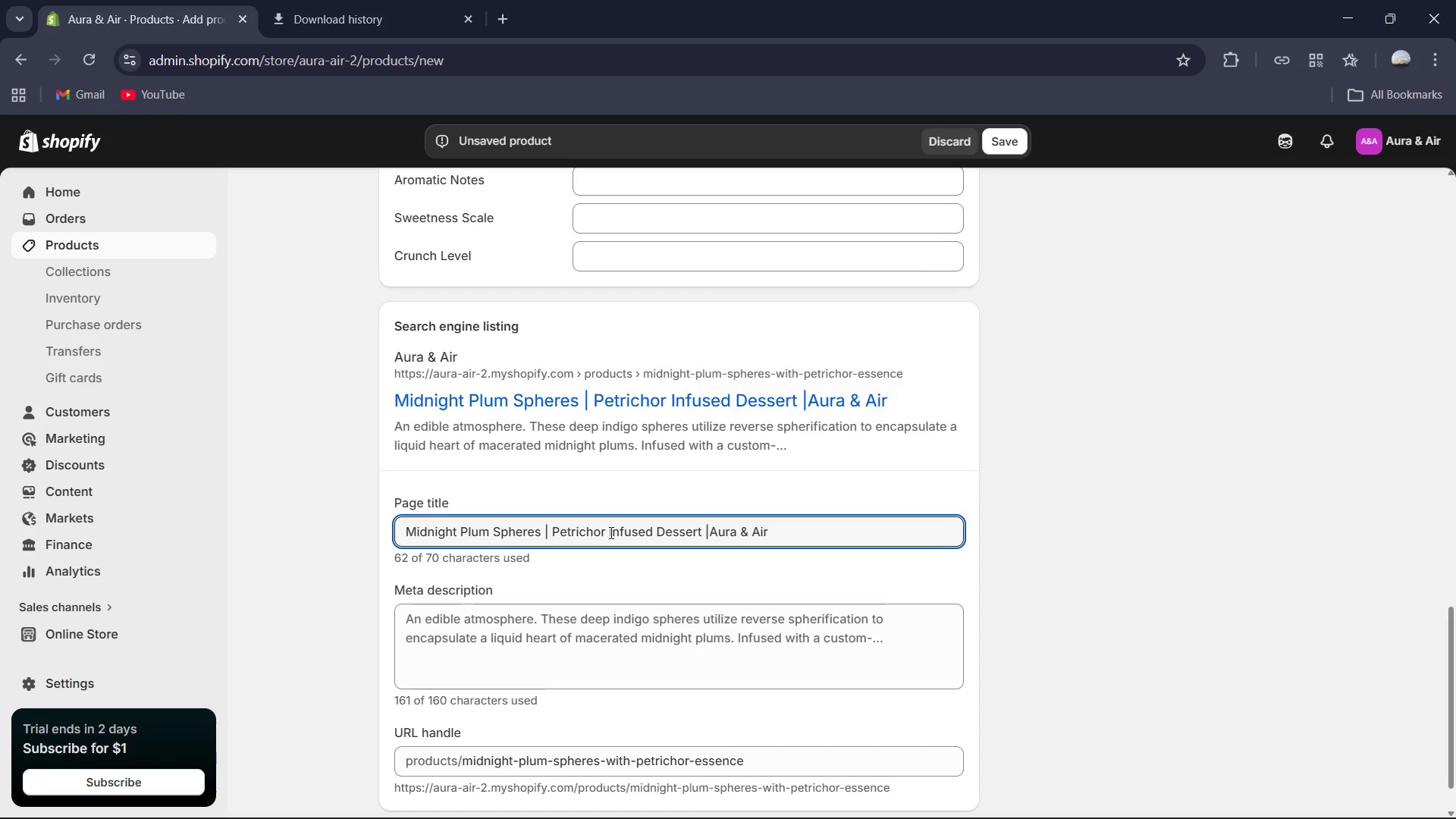 
left_click([713, 525])
 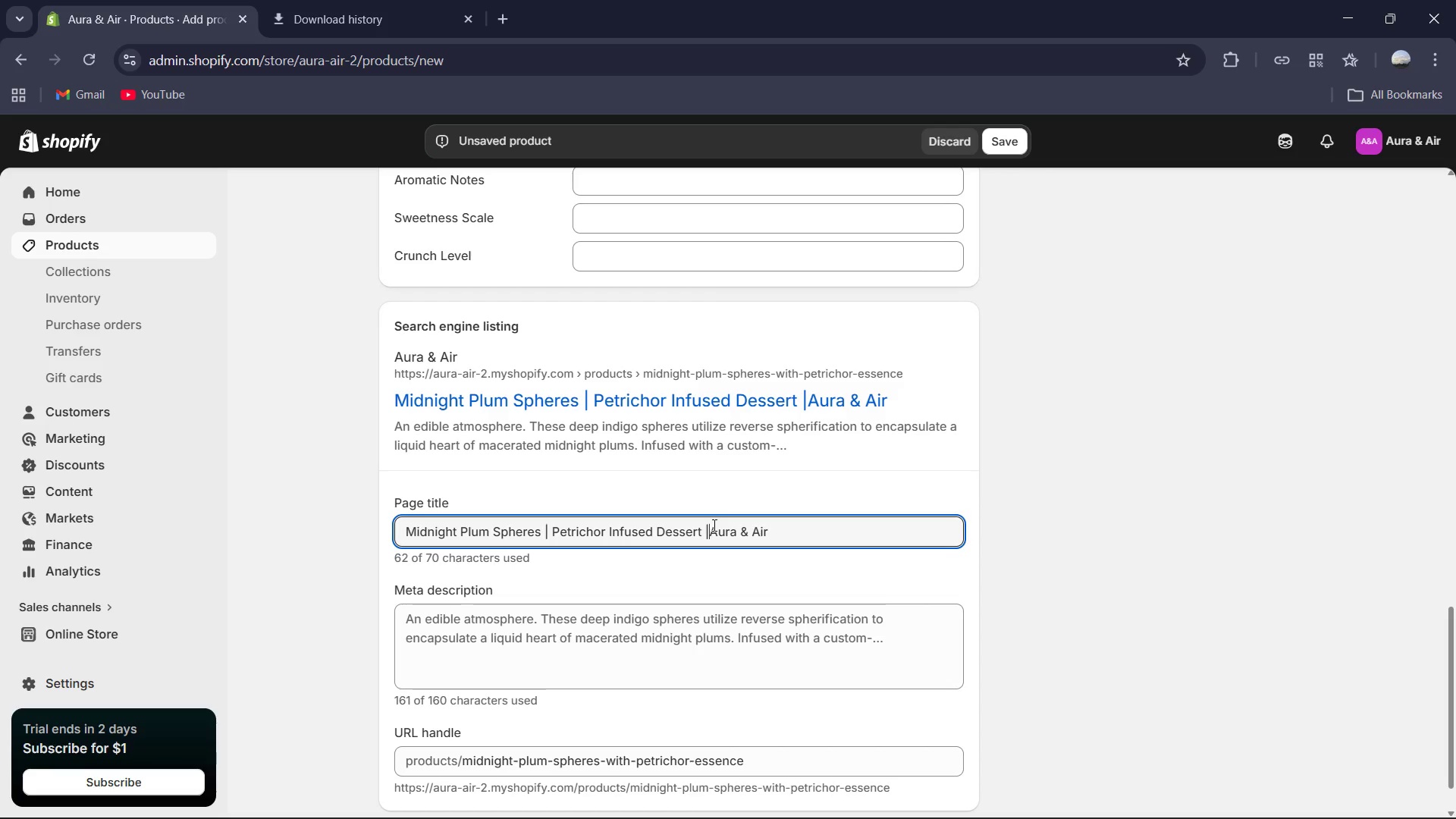 
key(Space)
 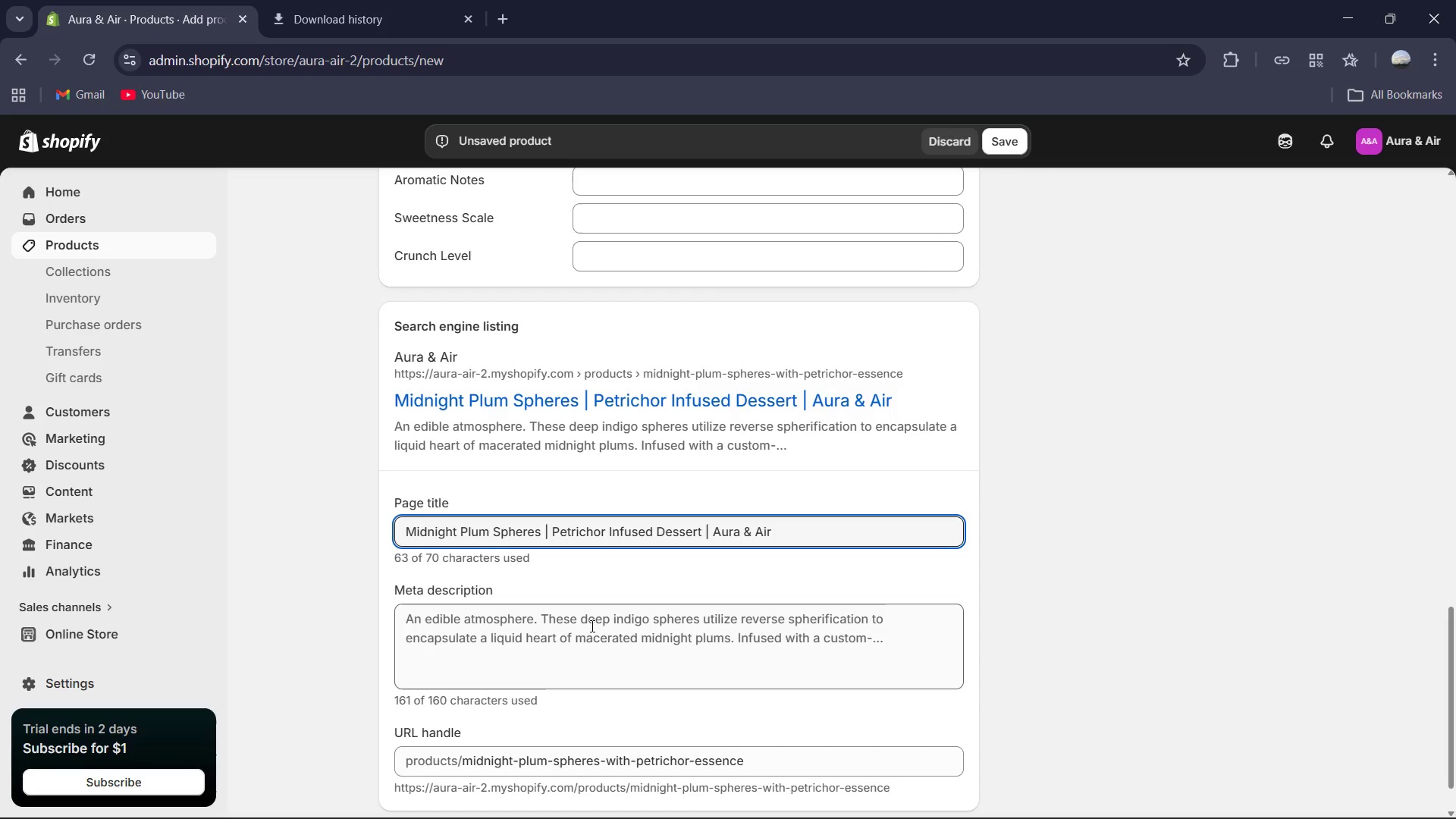 
left_click([573, 651])
 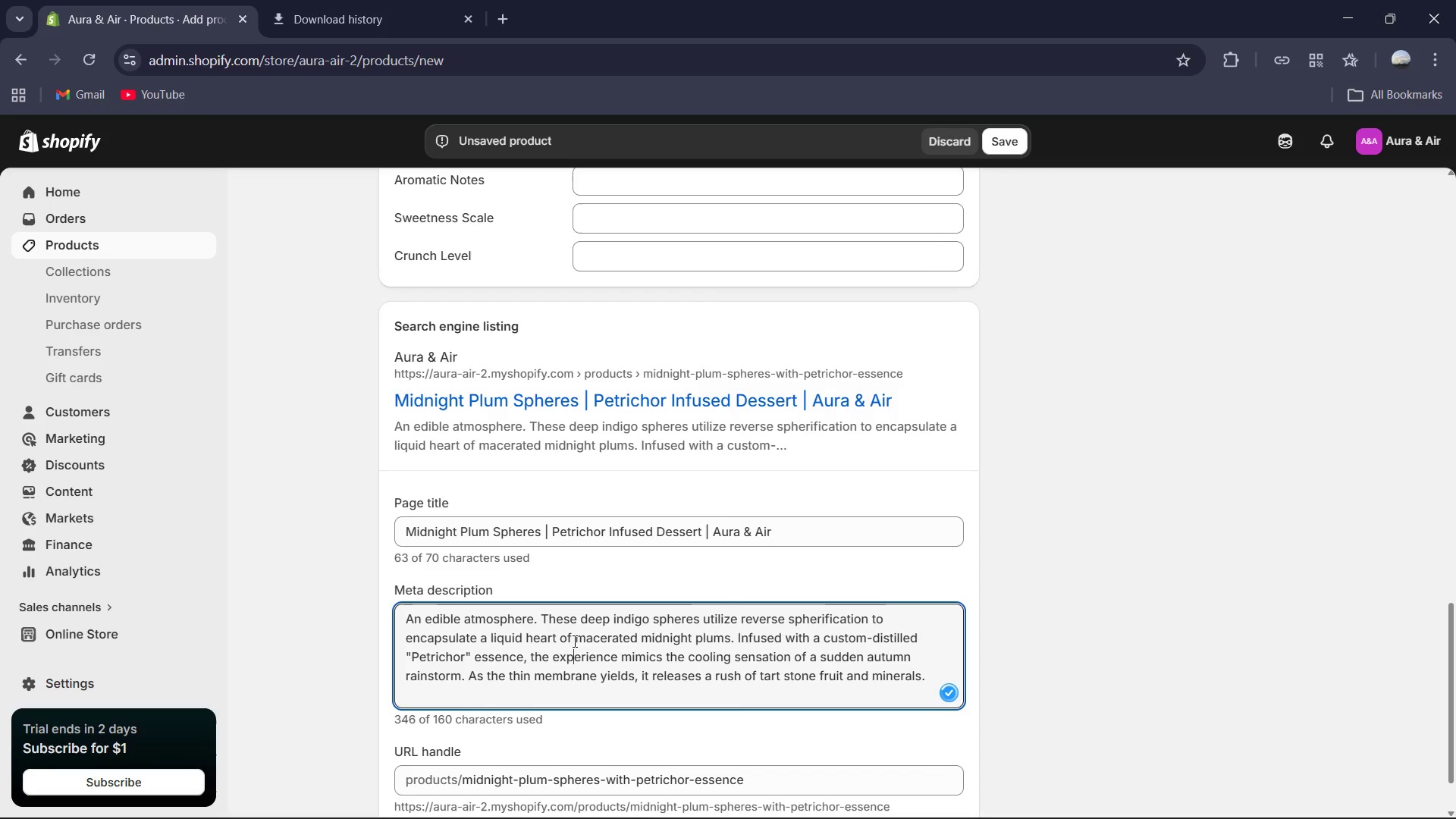 
key(Control+A)
 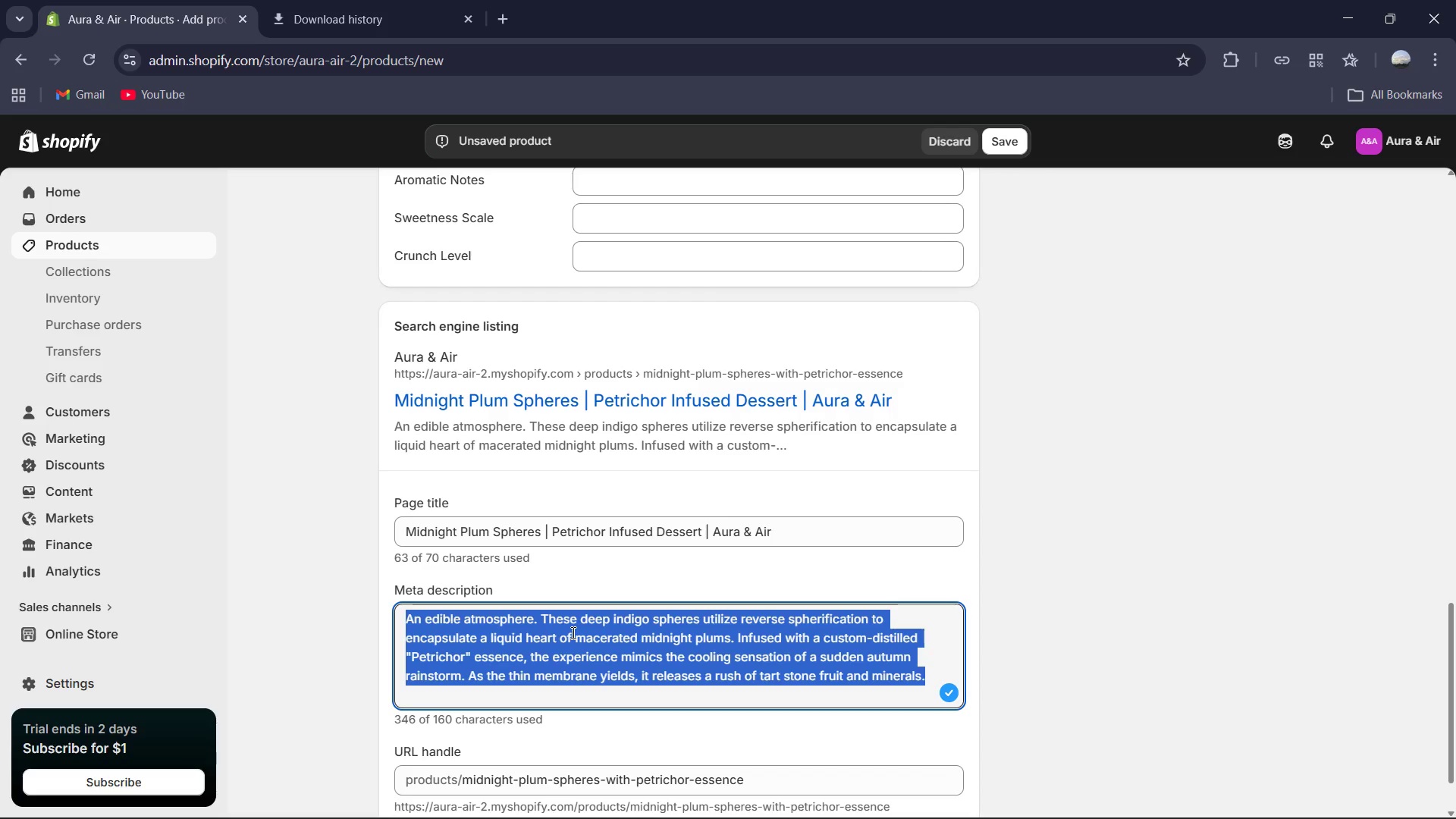 
type(Exprience the liquid heart of Aura )
key(Backspace)
type( & Air )
key(Backspace)
type(. Midnight Plum Spheres infud)
key(Backspace)
type(sed with the scent of rain. A pinnacle of mole)
 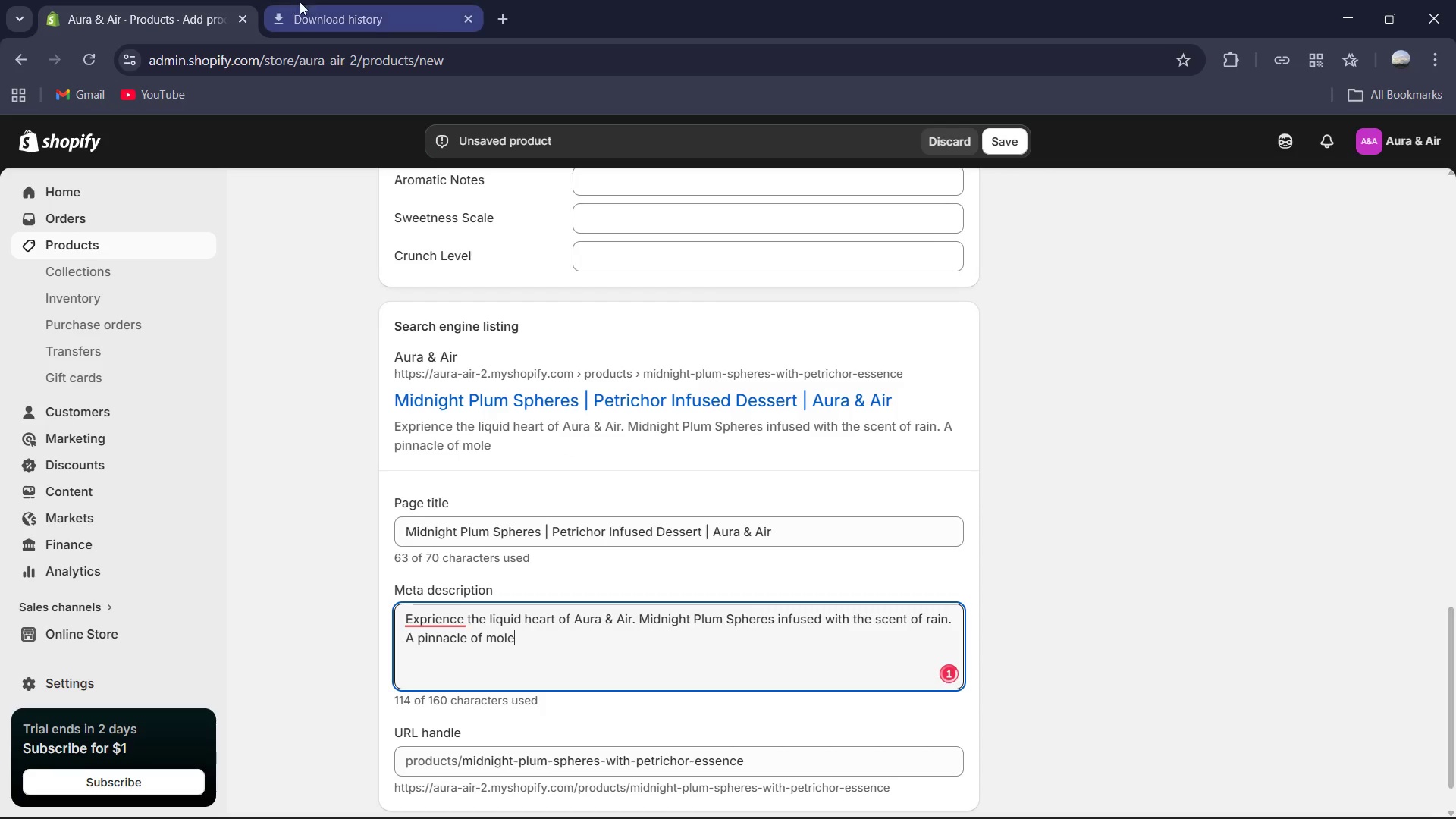 
left_click([502, 4])
 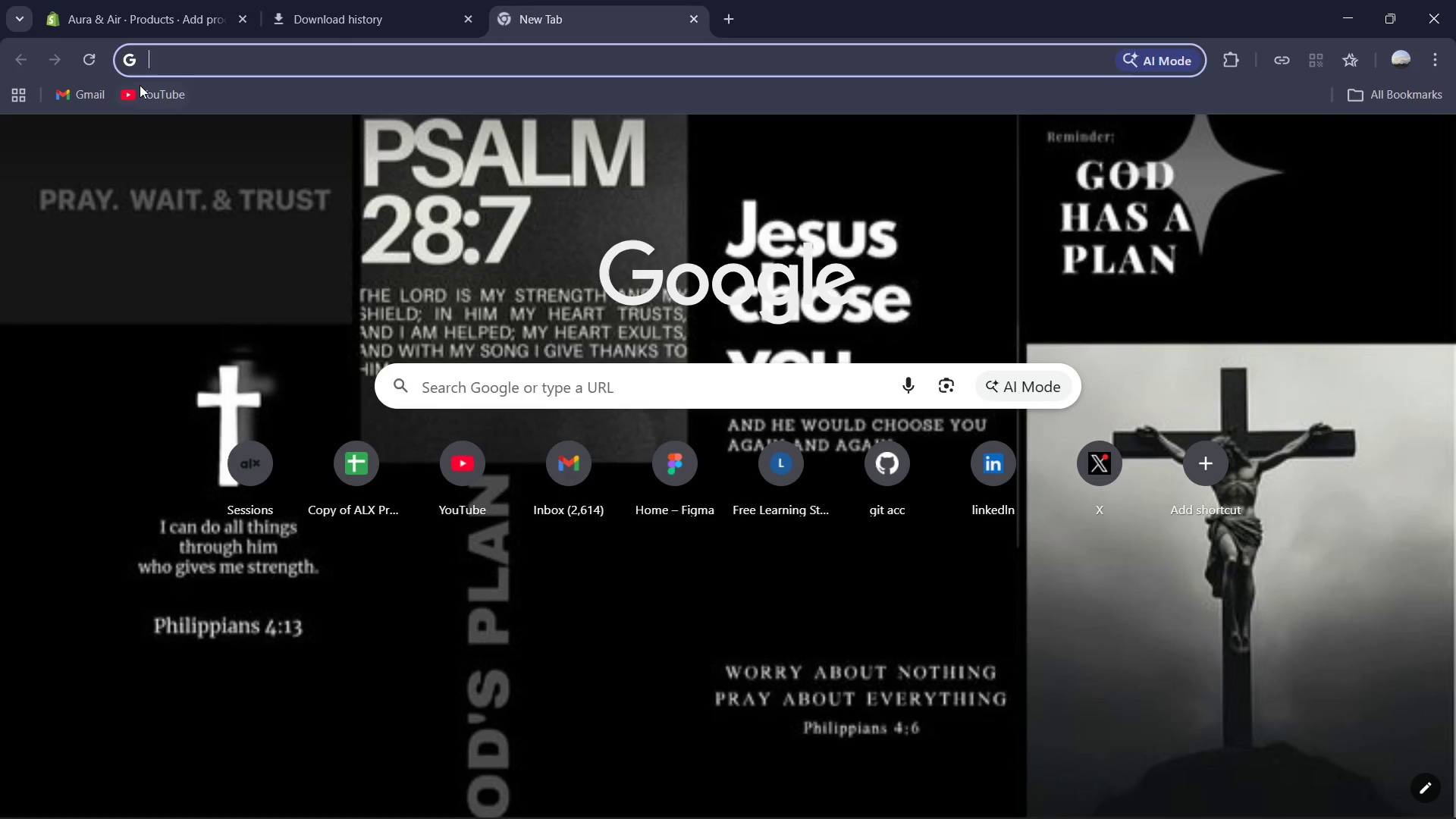 
left_click([152, 93])
 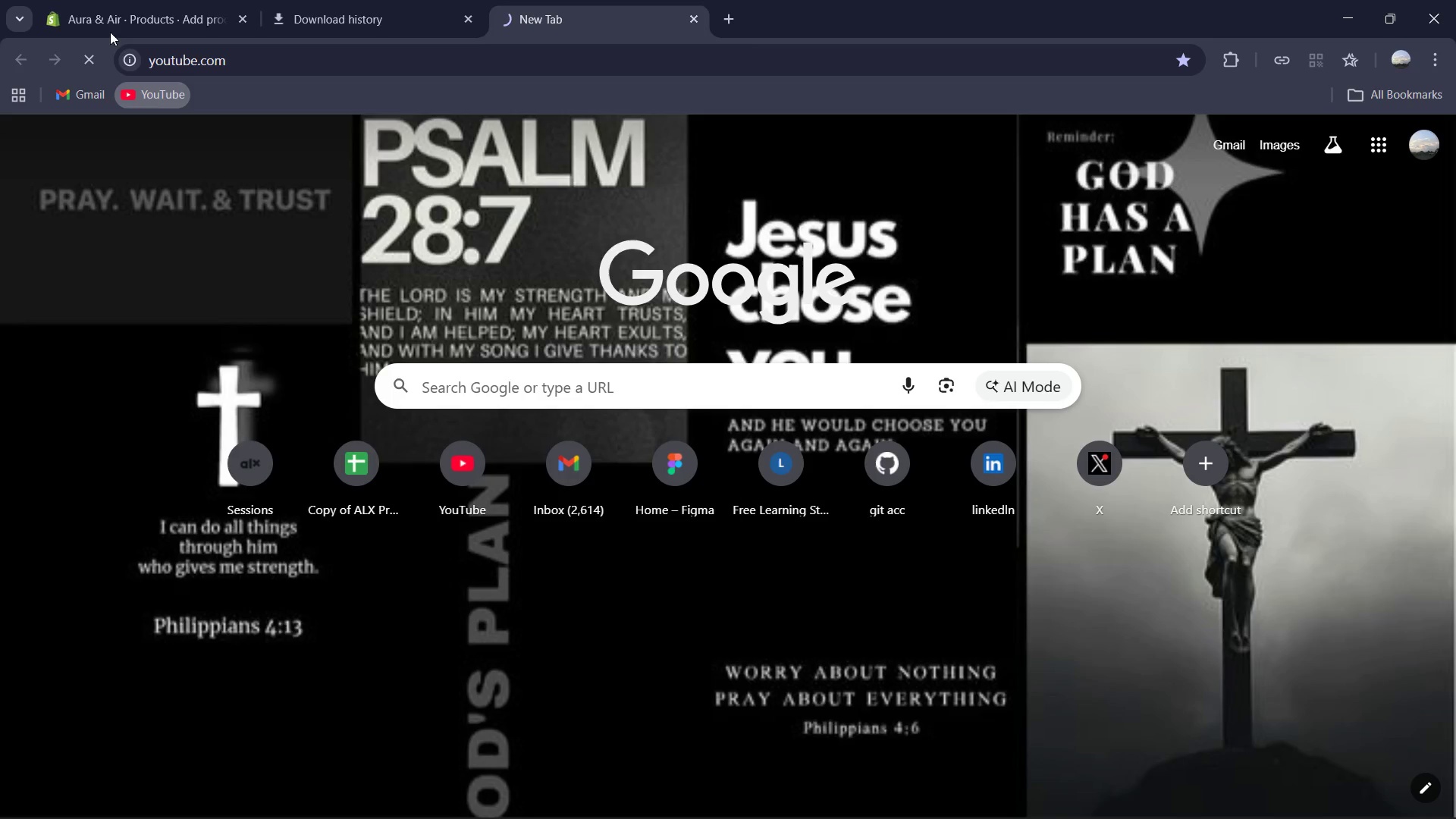 
mouse_move([127, 13])
 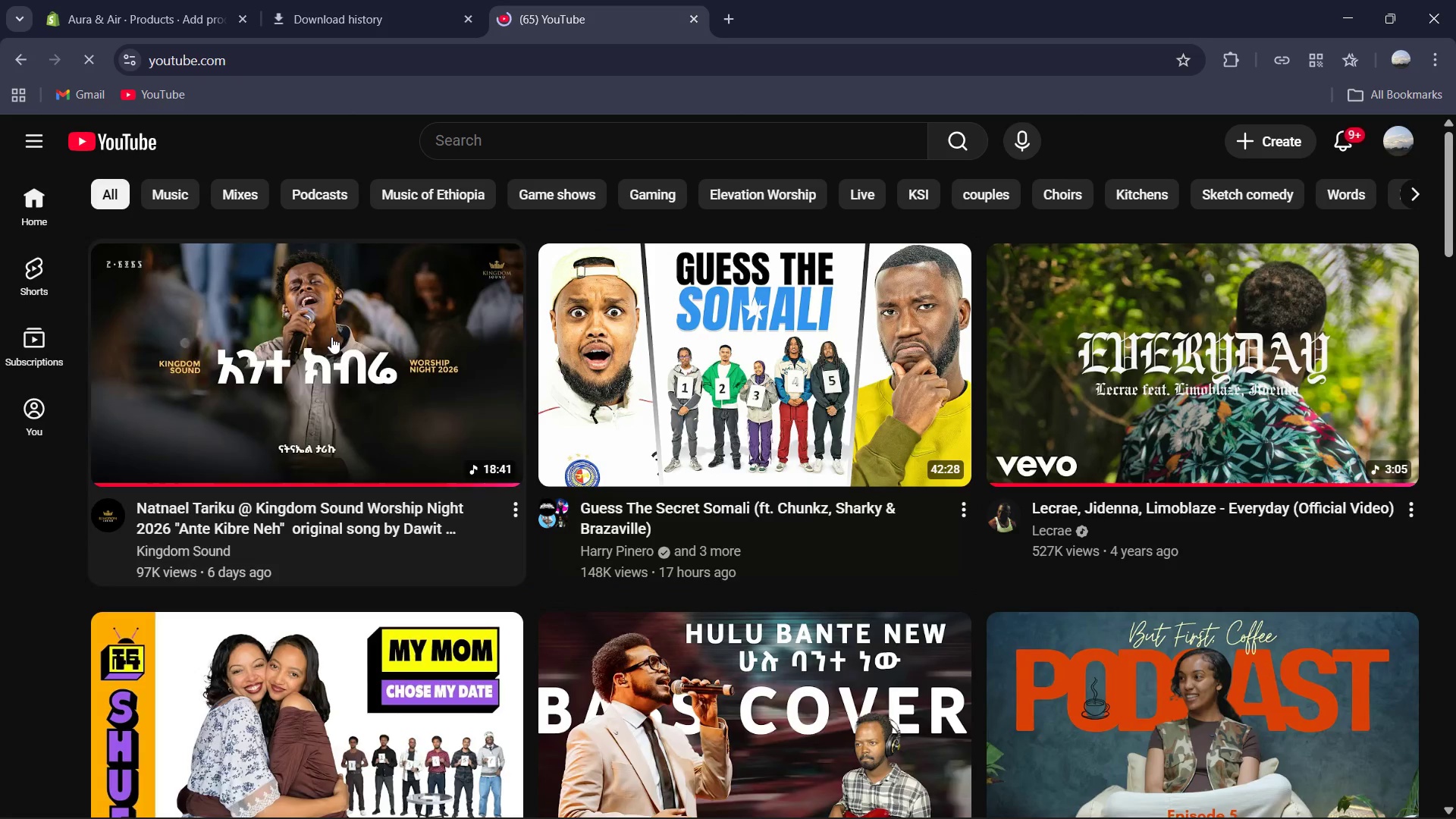 
left_click([331, 337])
 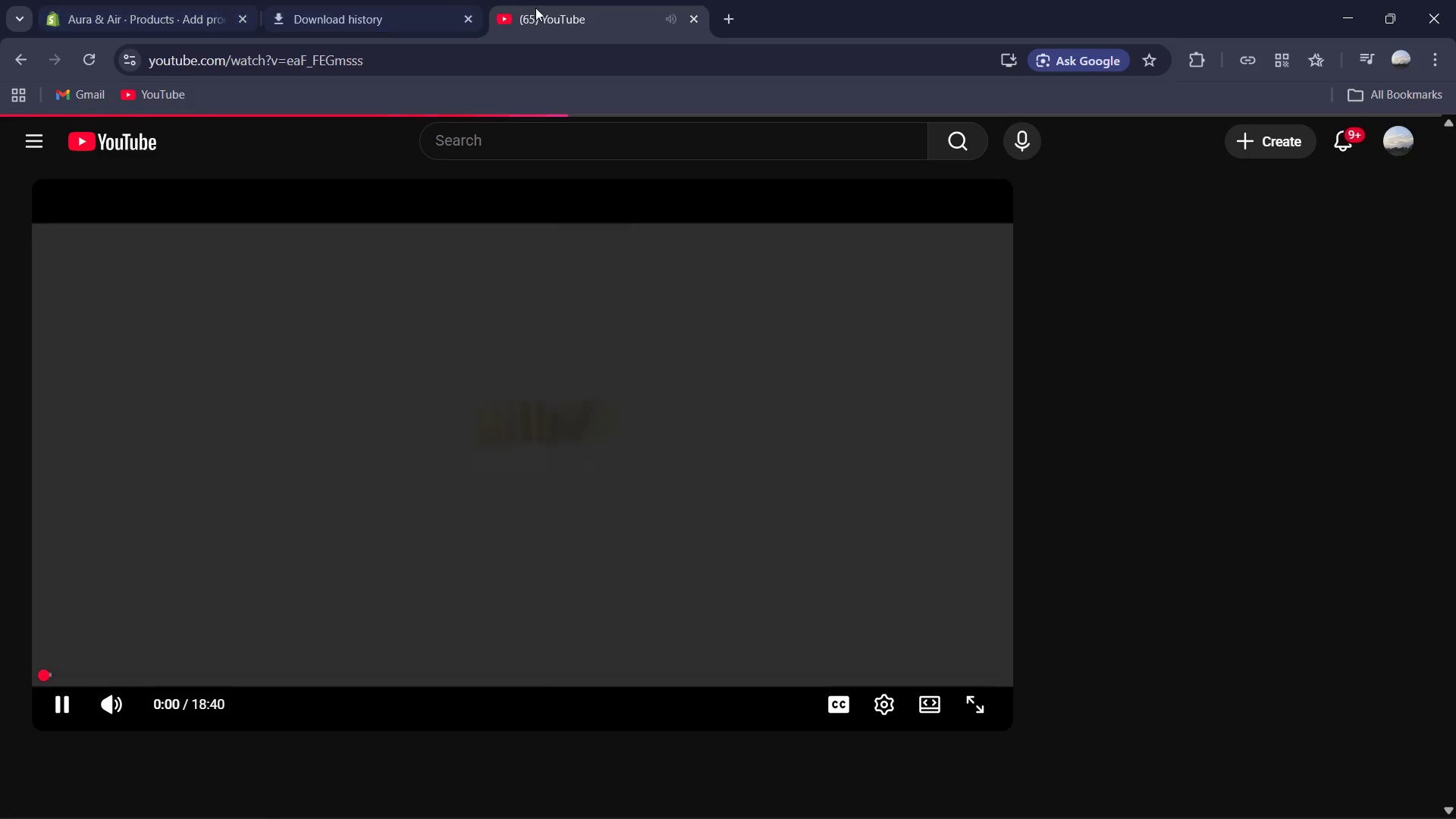 
left_click([180, 0])
 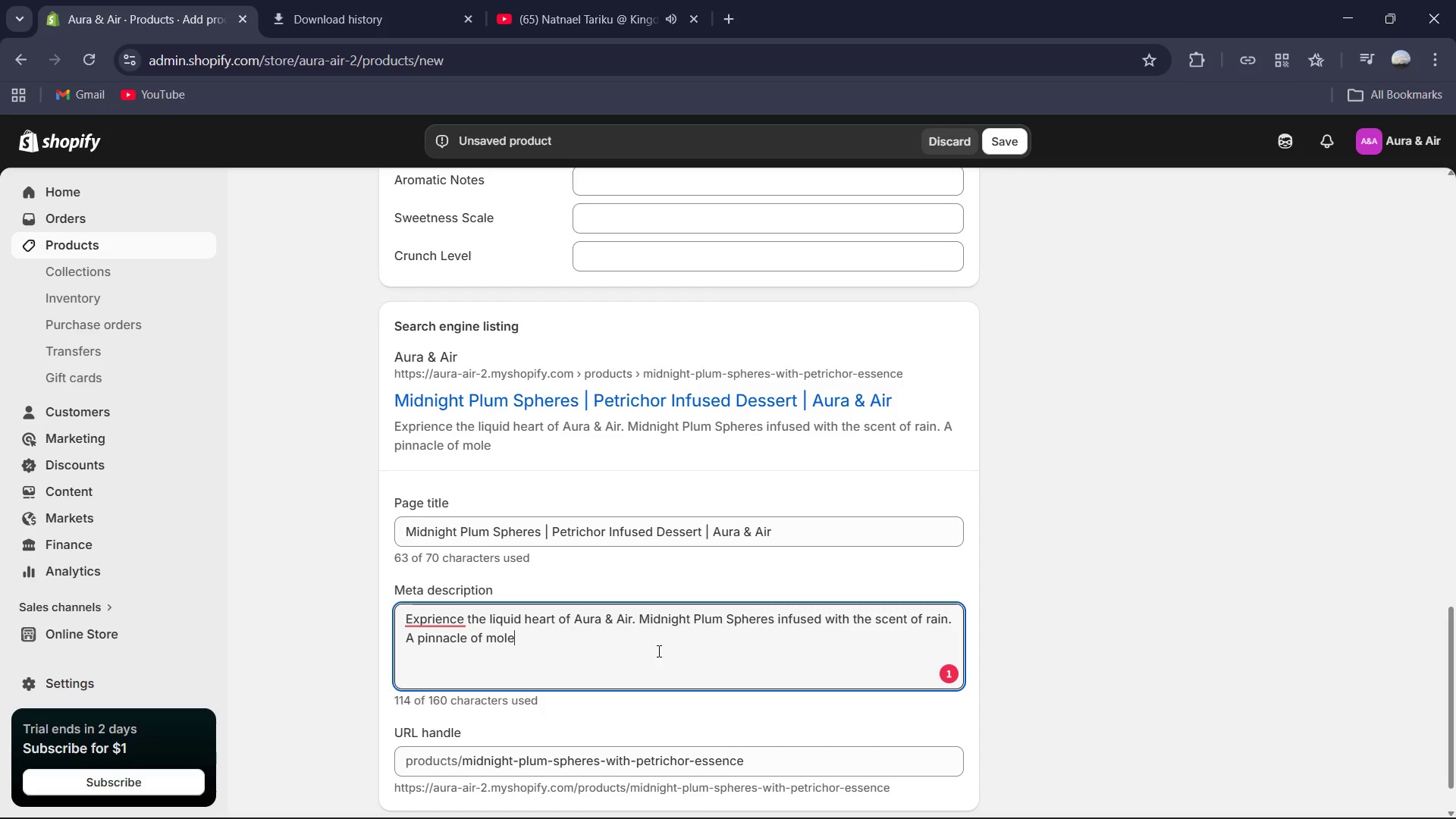 
key(Mute)
 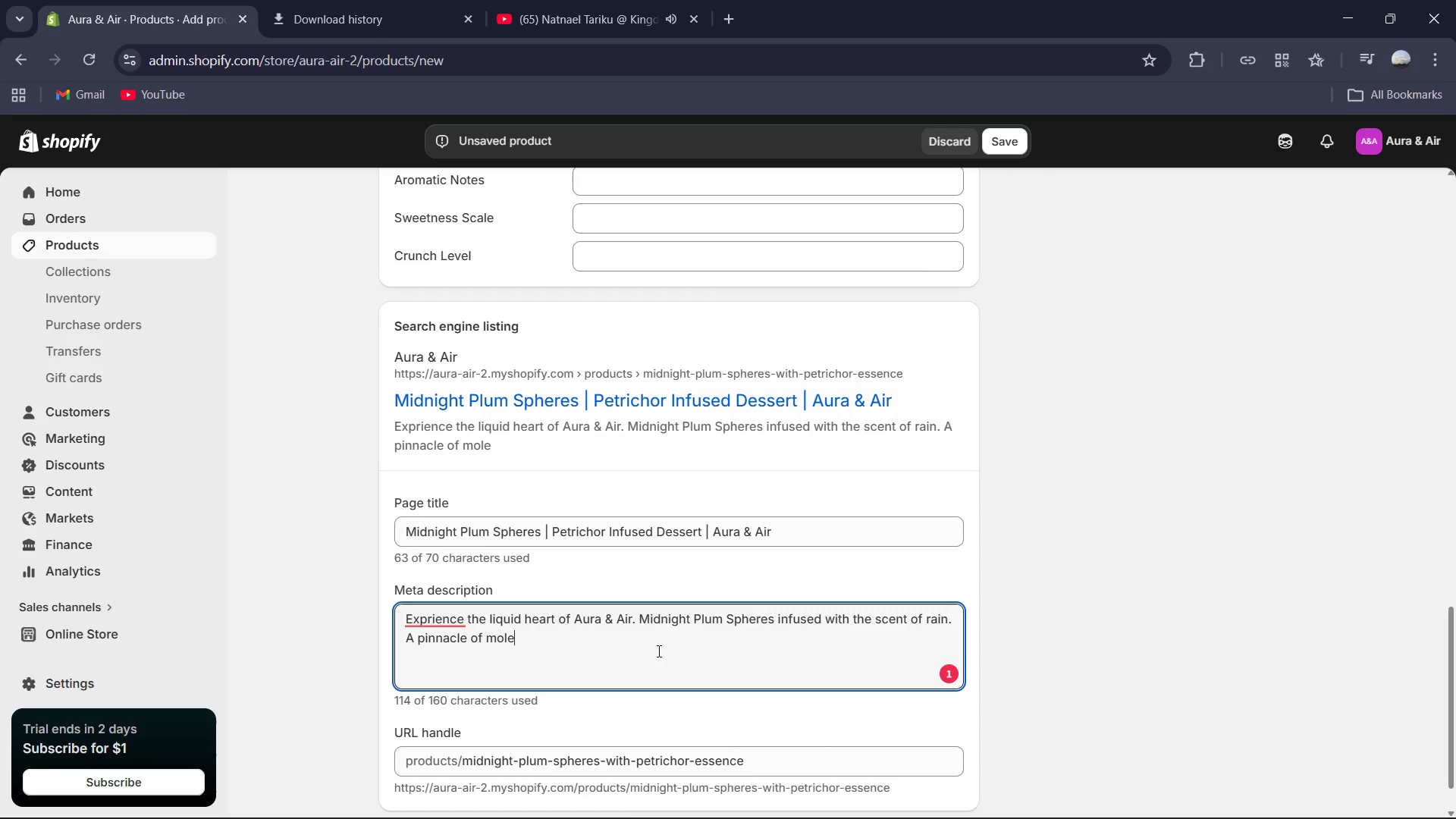 
type(d)
key(Backspace)
type(cular gastronomy and luxury gifting.[VolumeDown])
 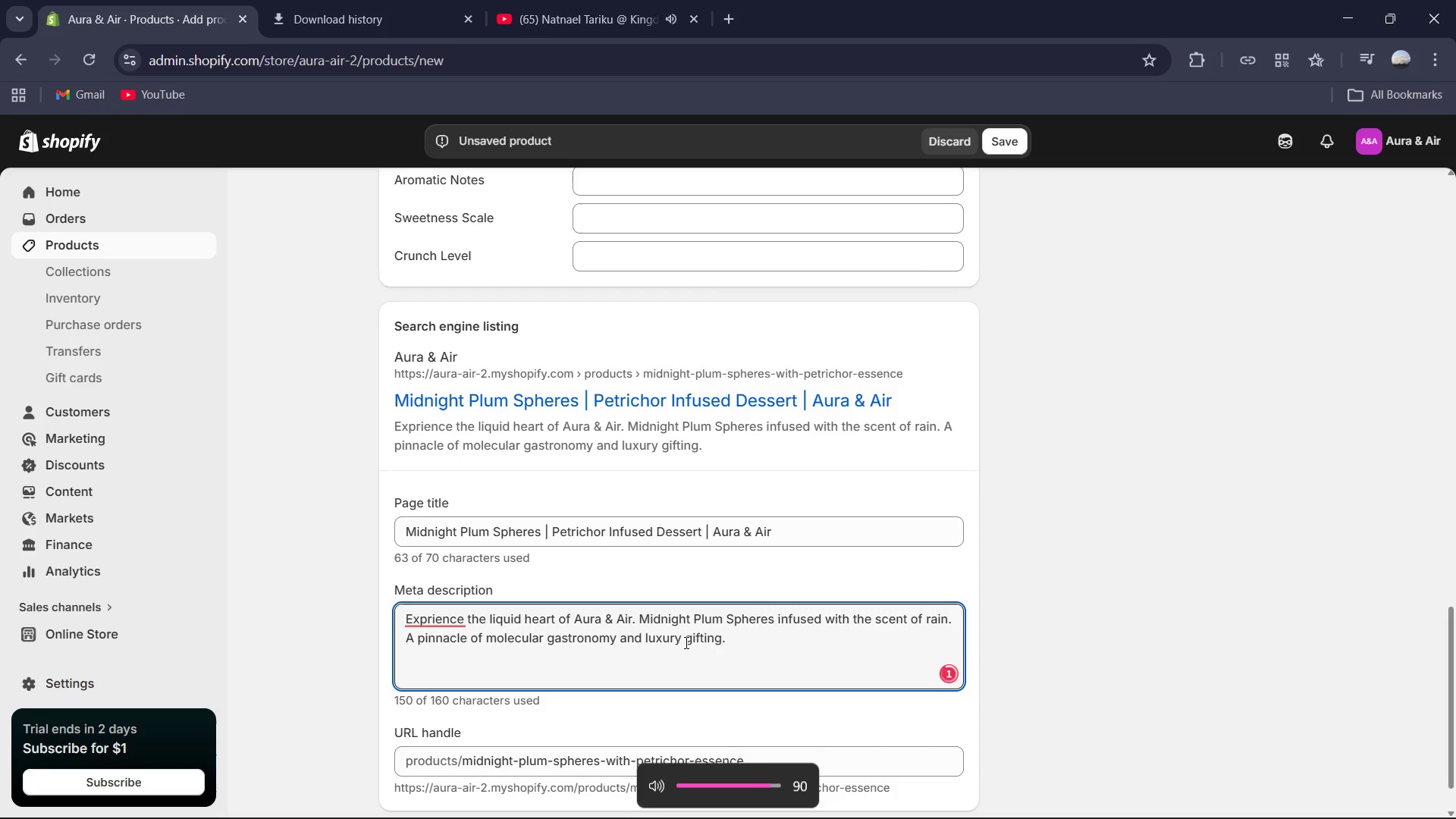 
key(VolumeDown)
 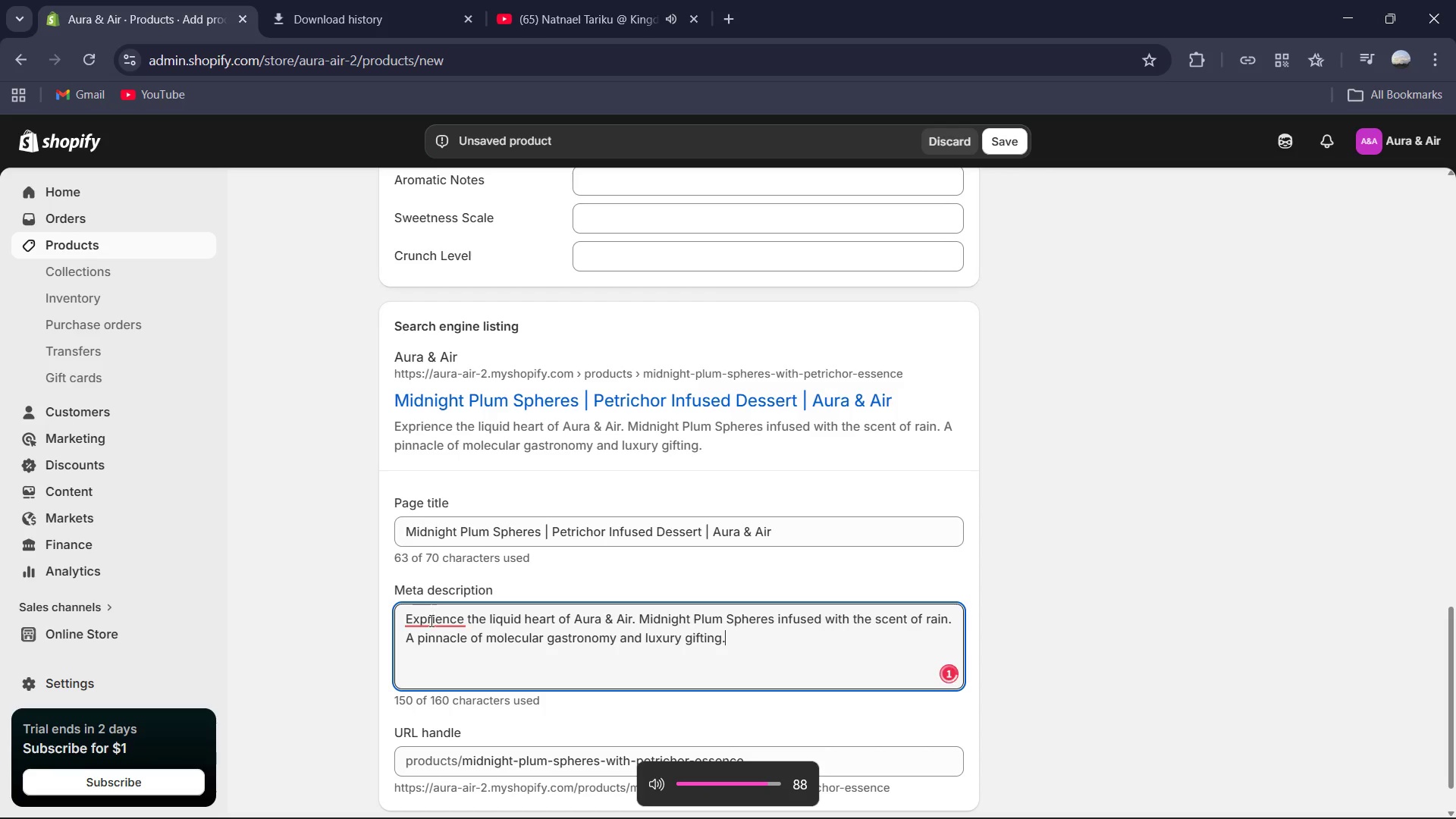 
left_click([438, 622])
 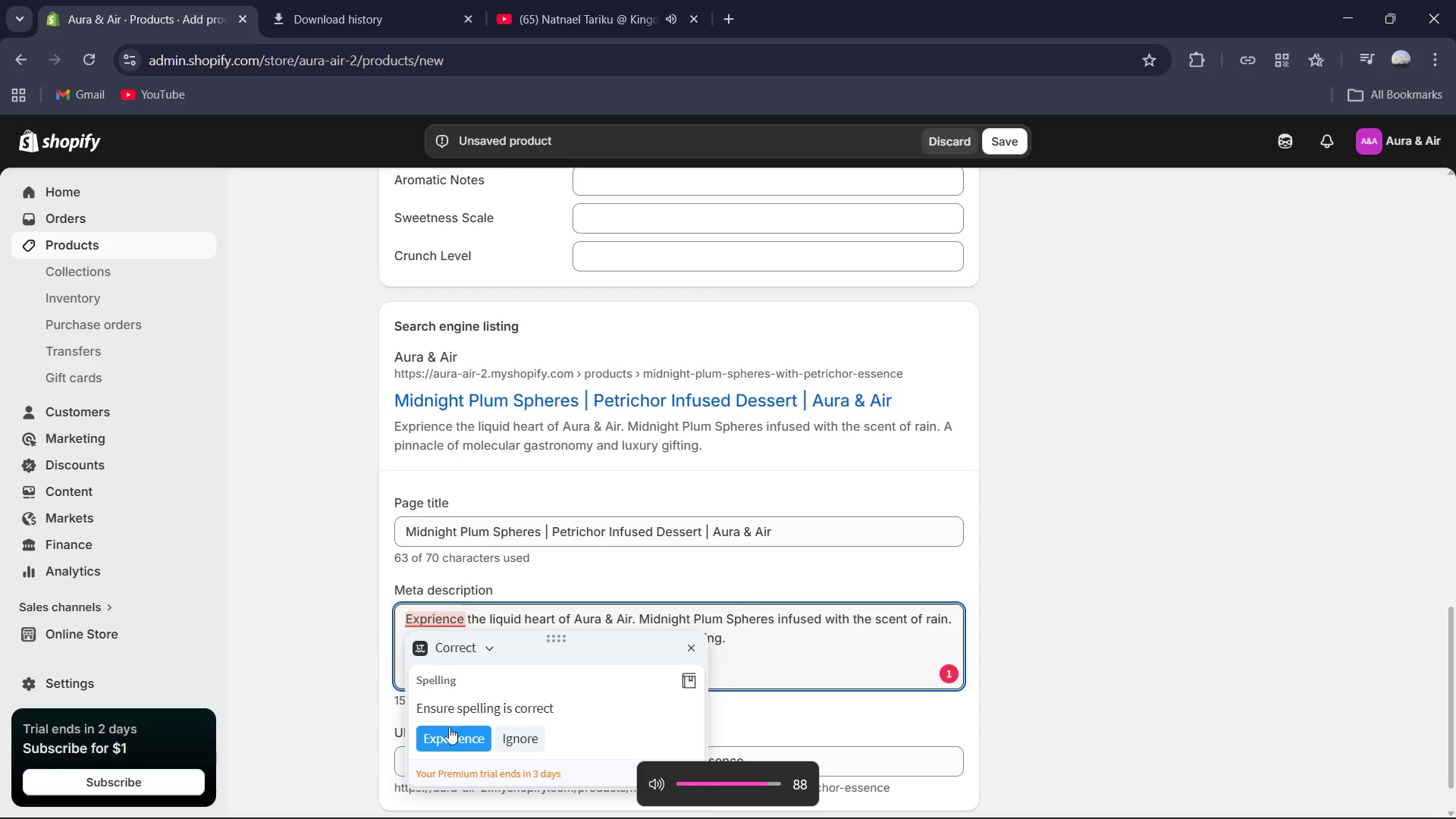 
left_click([454, 738])
 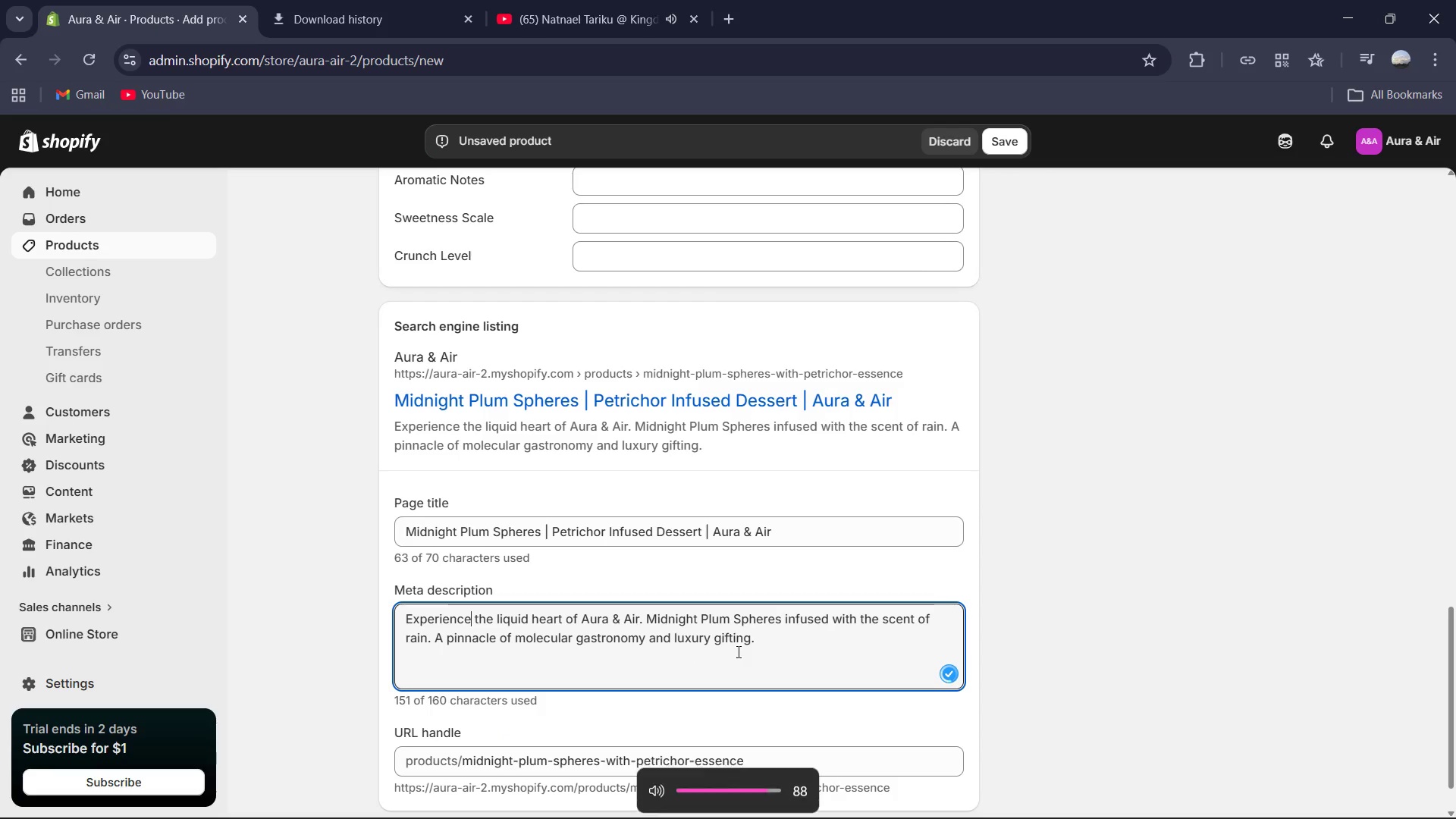 
key(VolumeDown)
 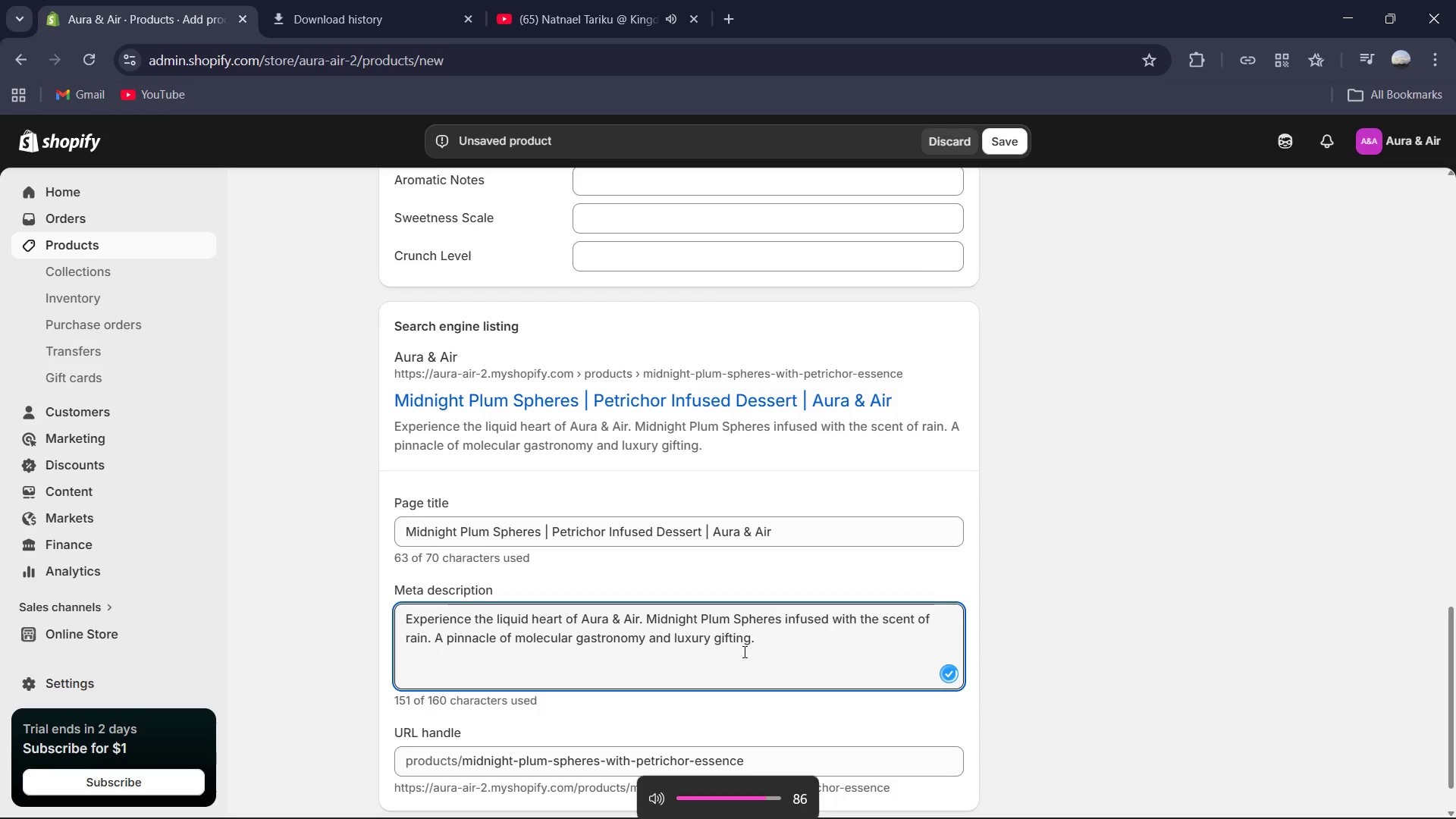 
key(VolumeDown)
 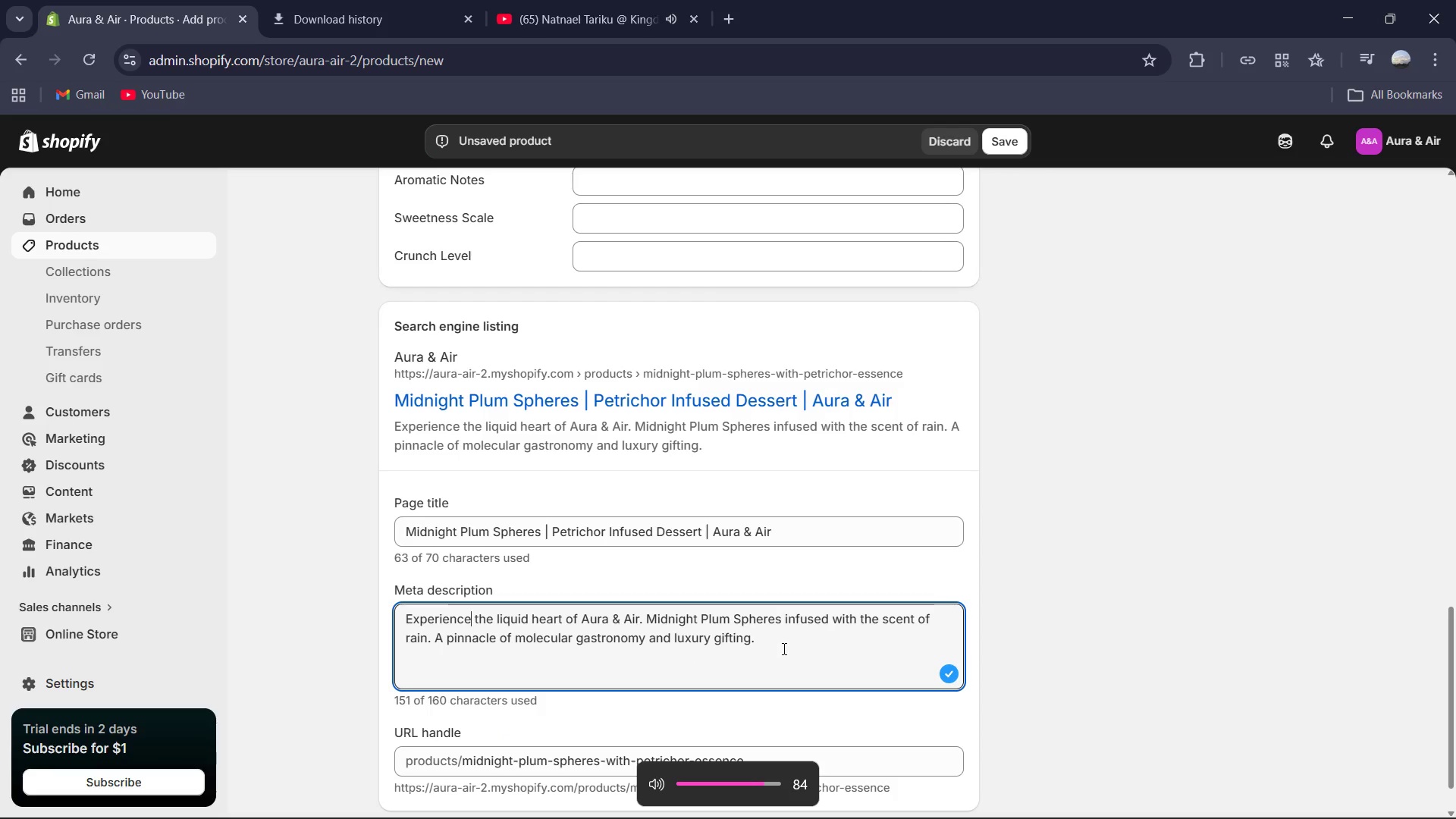 
left_click([783, 648])
 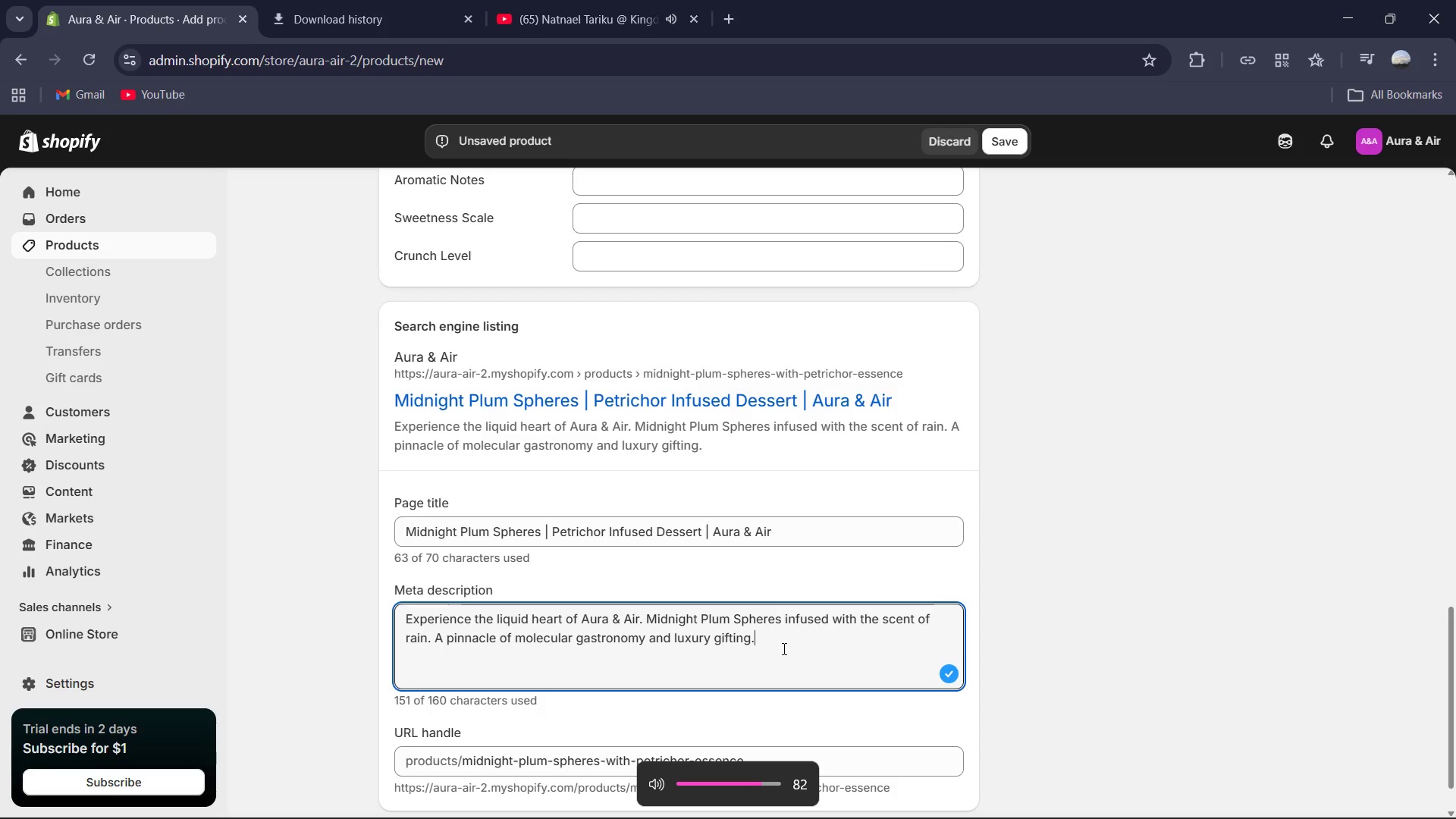 
key(VolumeDown)
 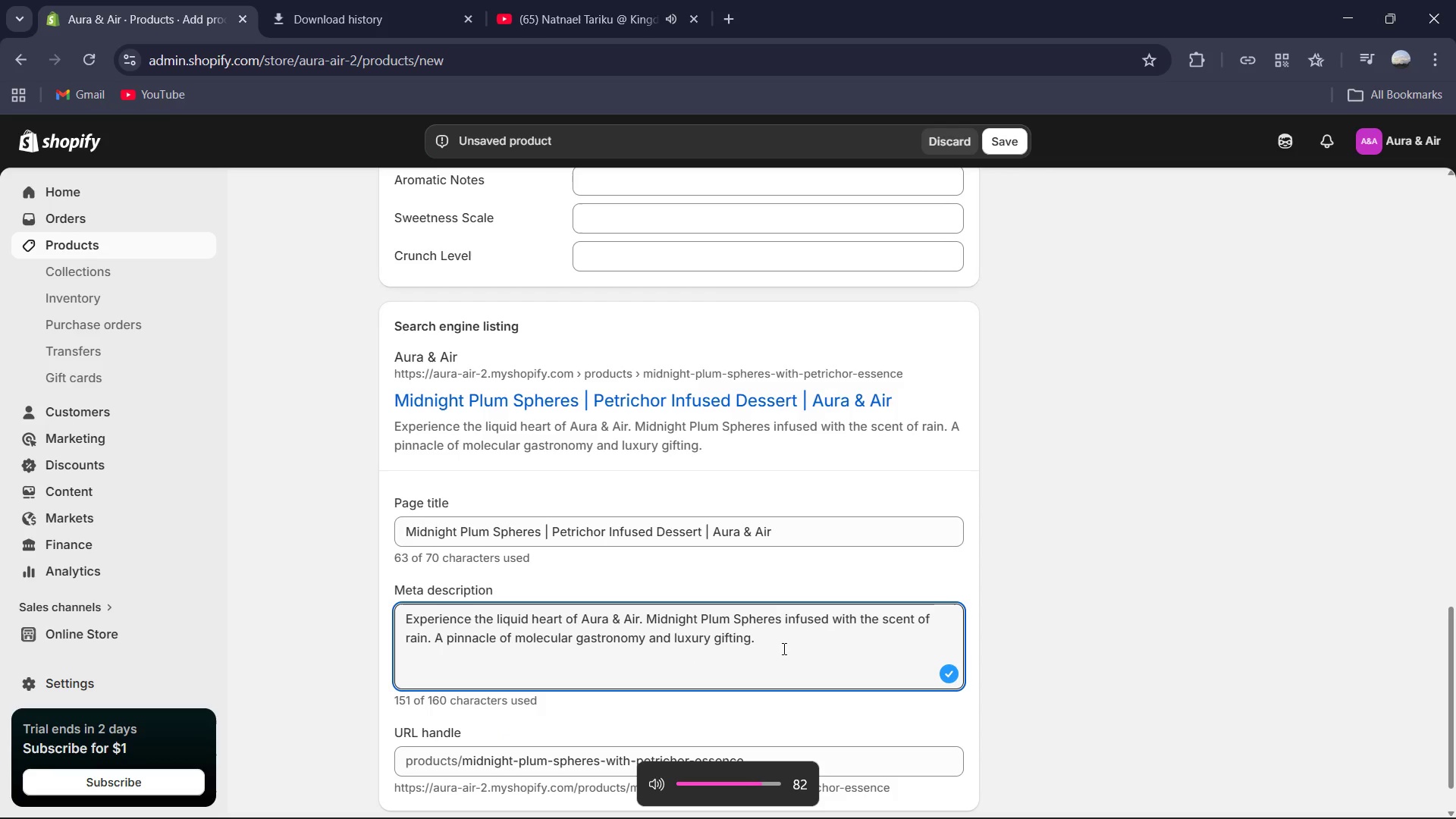 
key(VolumeDown)
 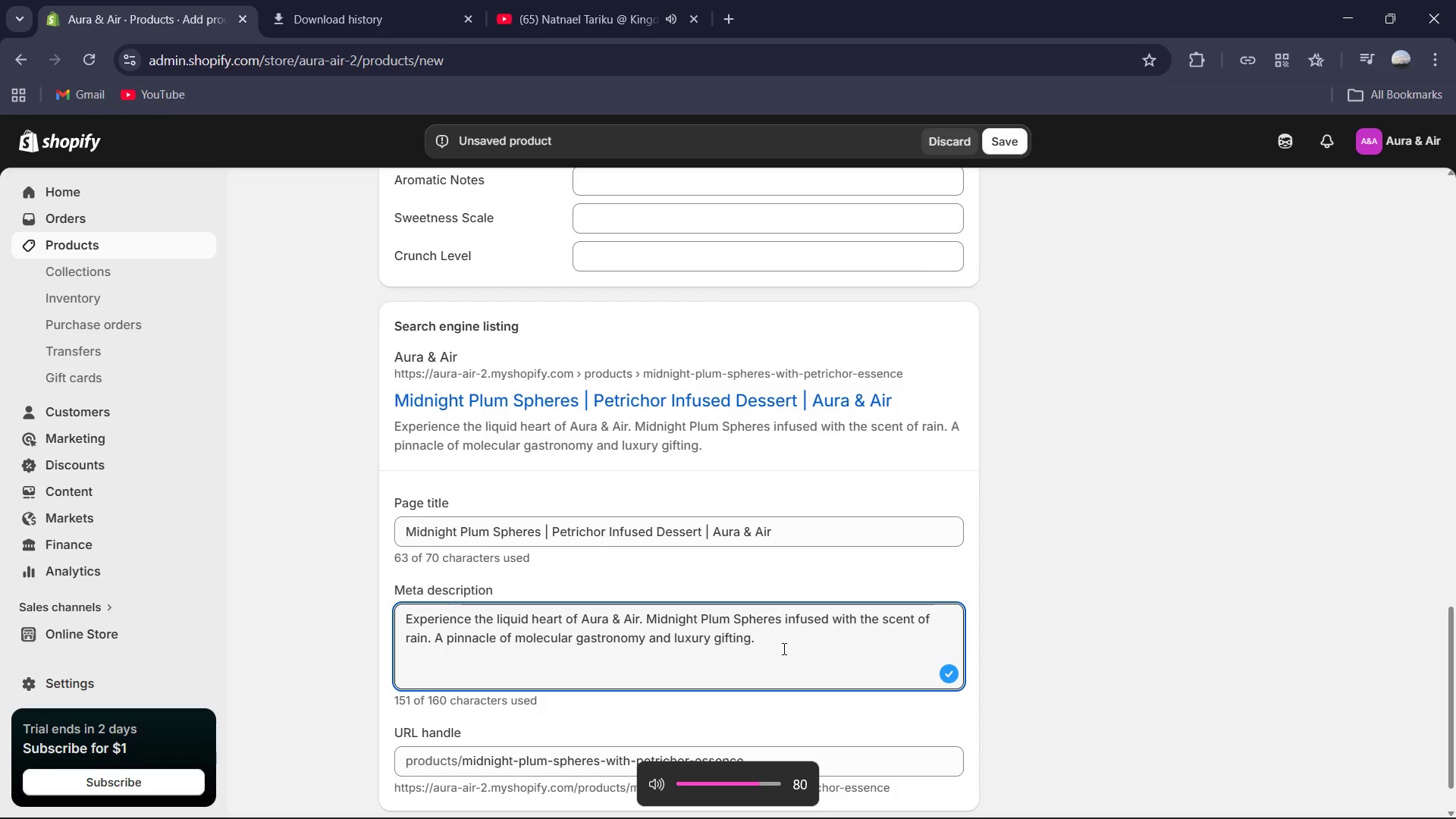 
key(VolumeDown)
 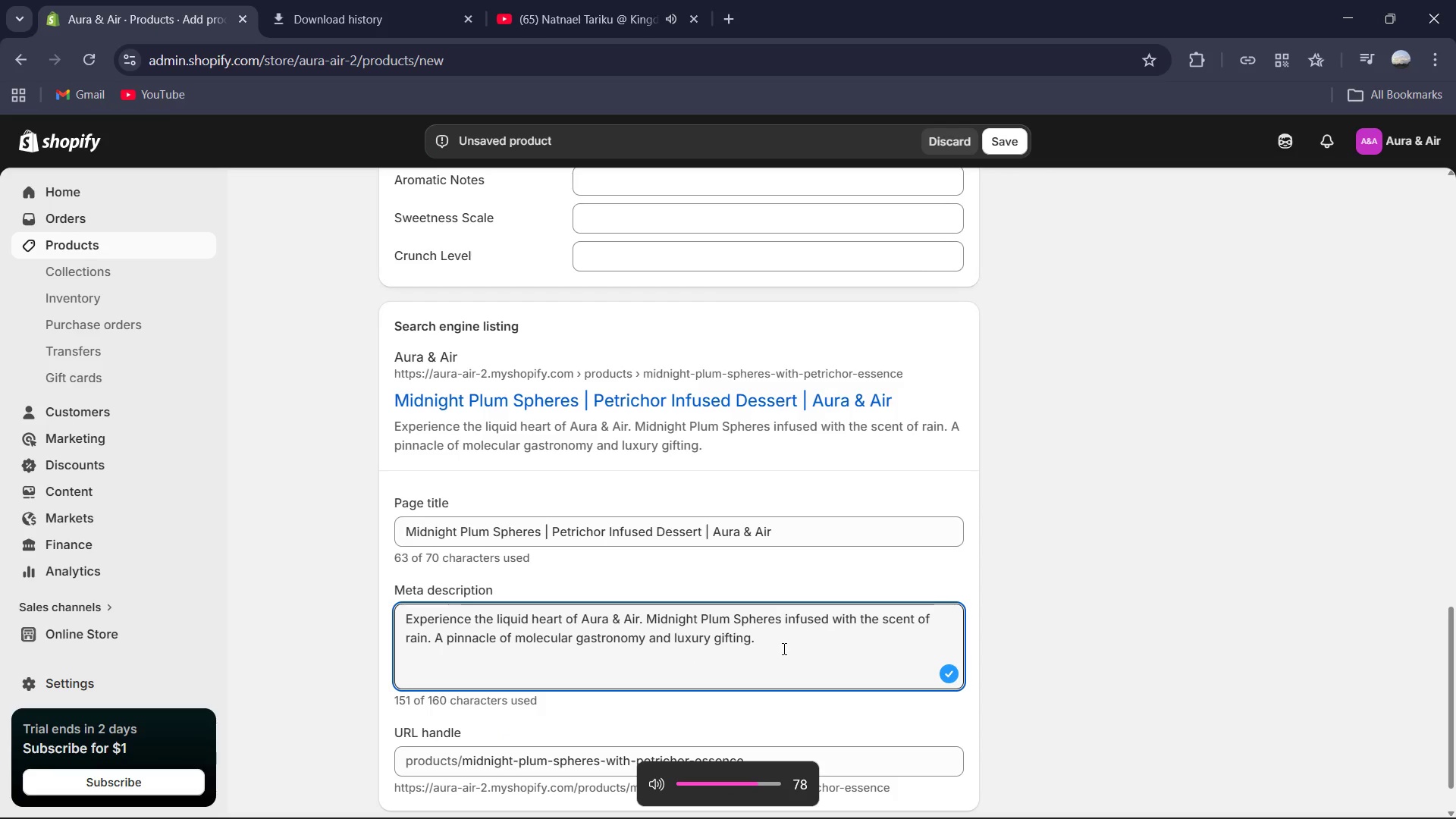 
key(VolumeDown)
 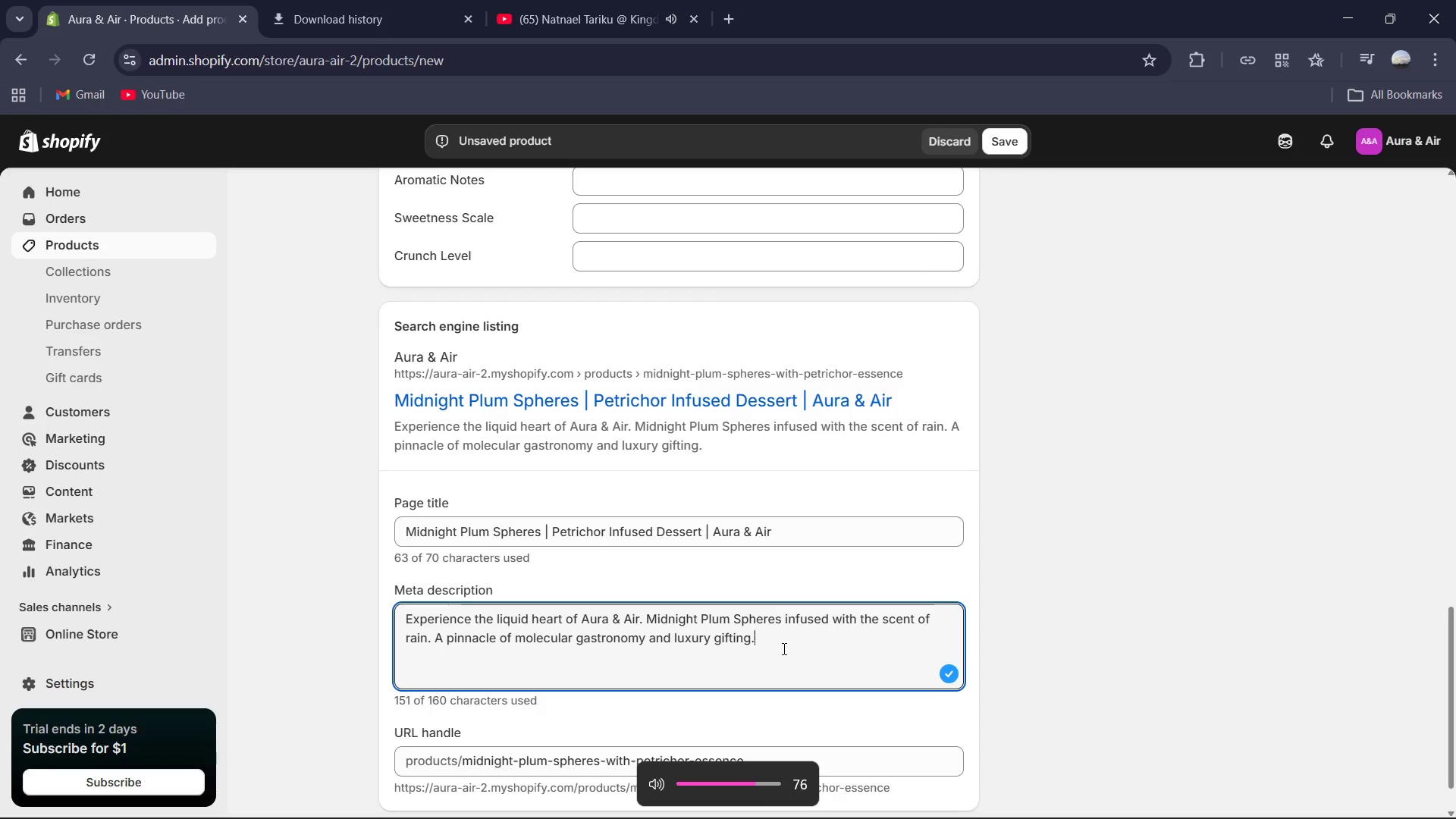 
key(VolumeDown)
 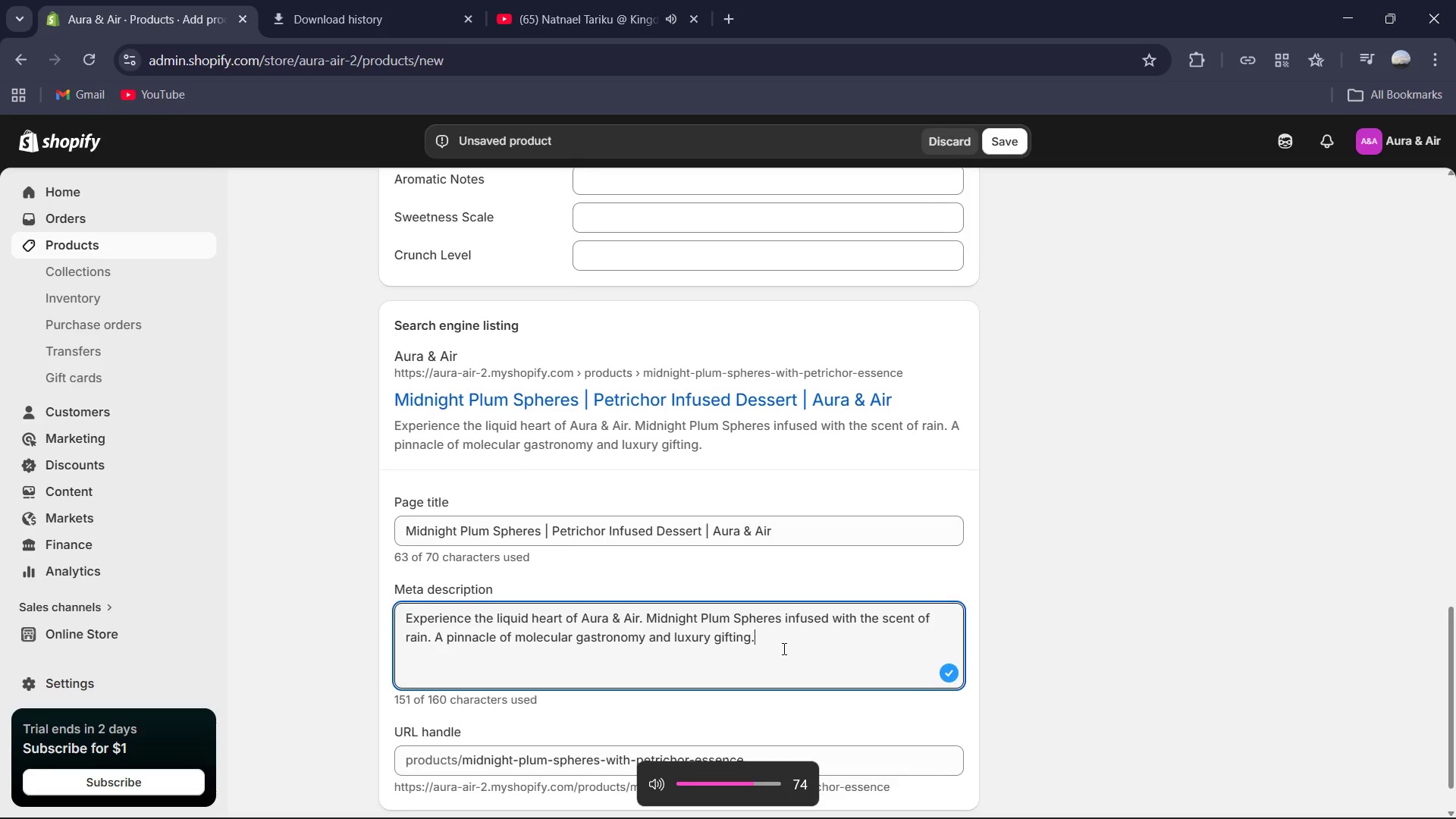 
scroll: coordinate [783, 648], scroll_direction: down, amount: 2.0
 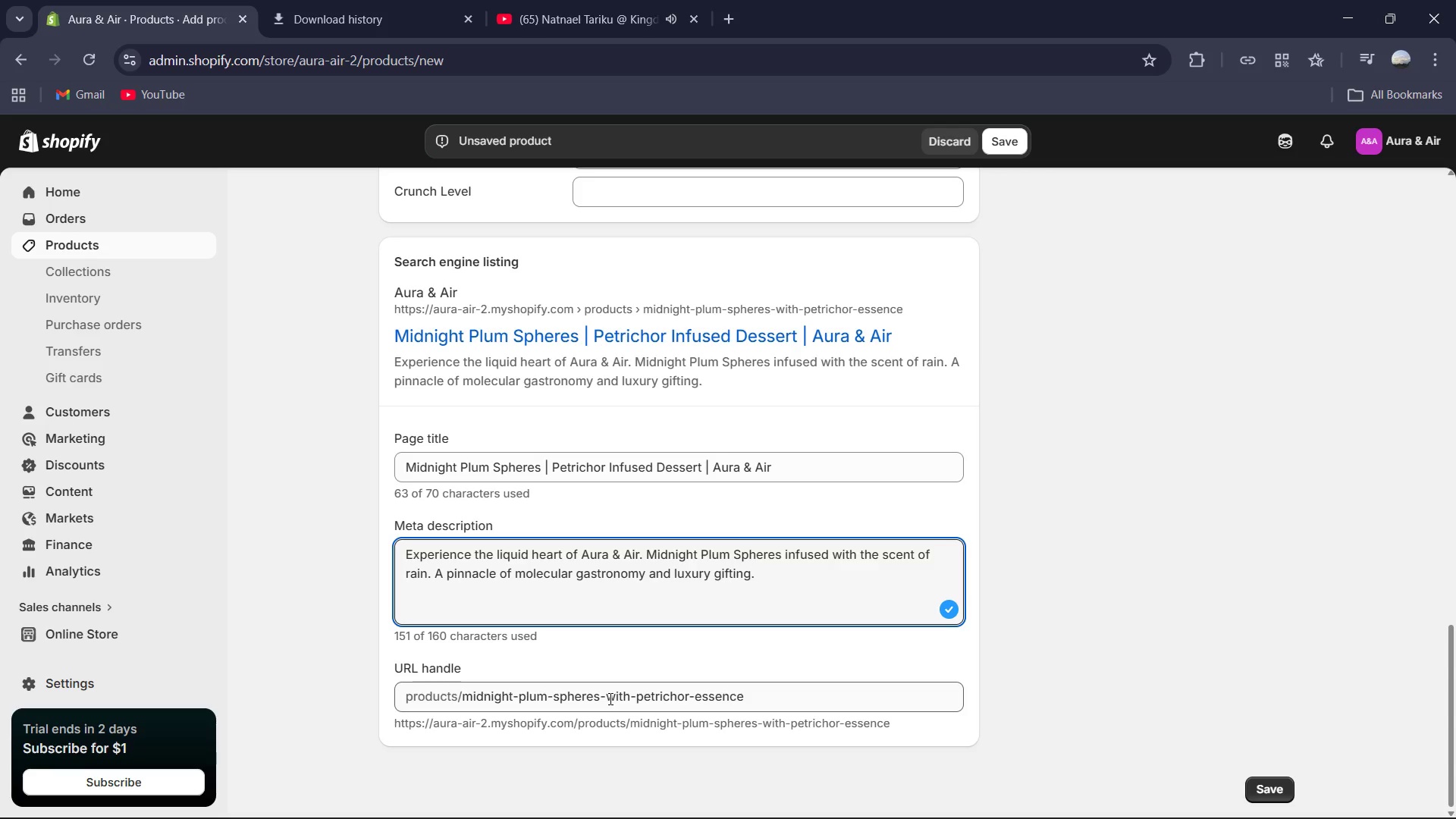 
wait(5.17)
 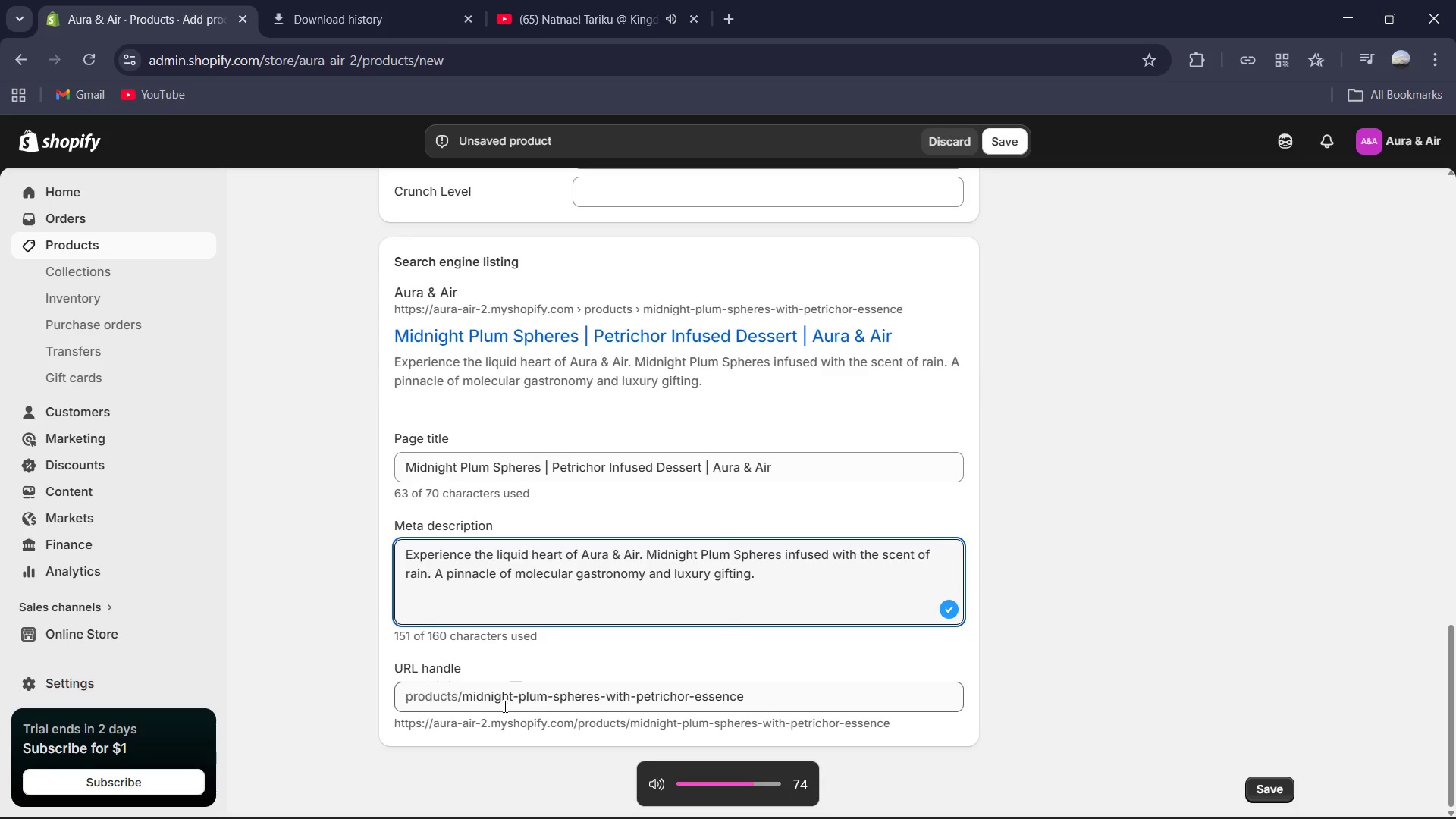 
left_click([771, 699])
 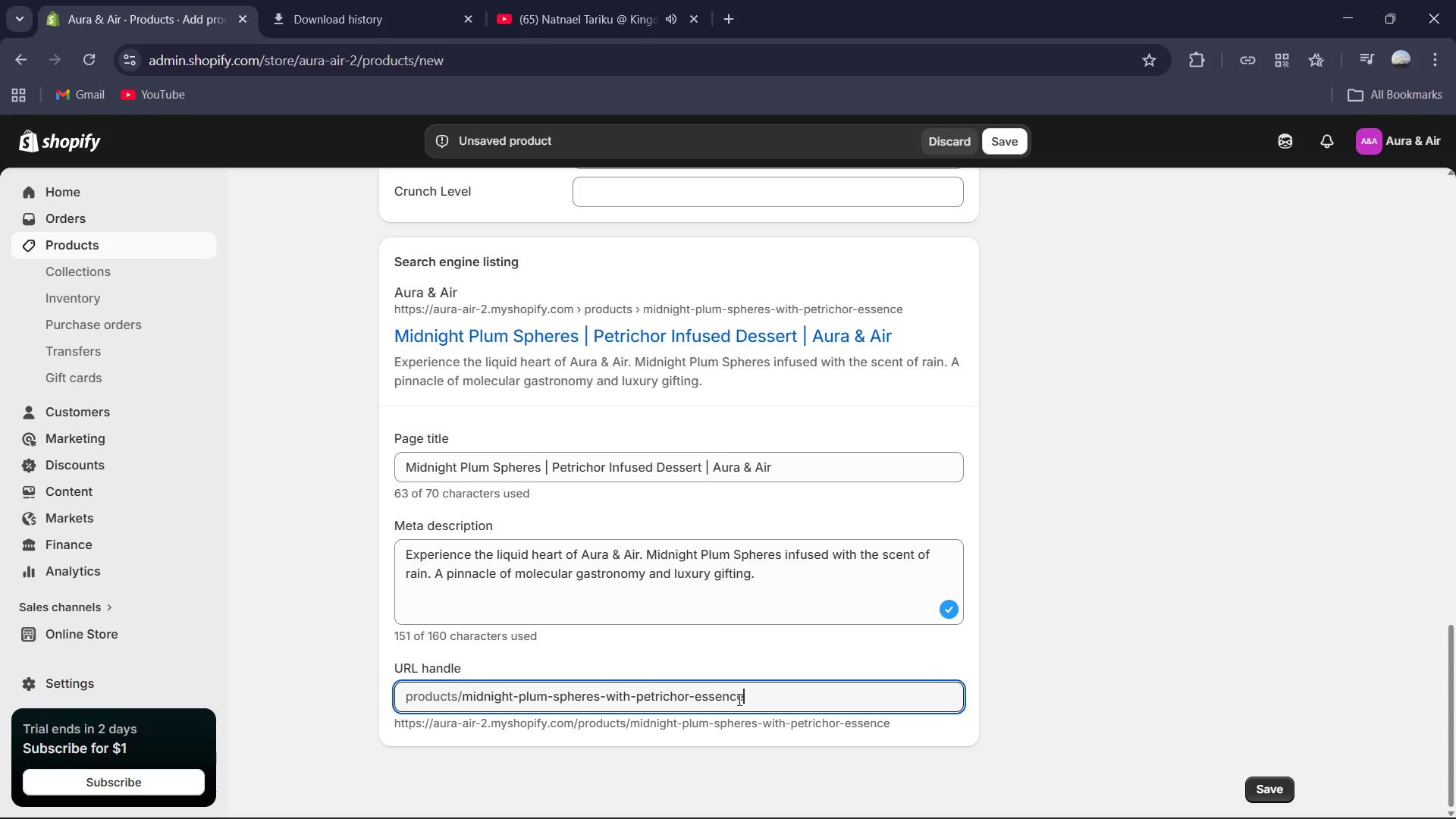 
scroll: coordinate [592, 379], scroll_direction: up, amount: 22.0
 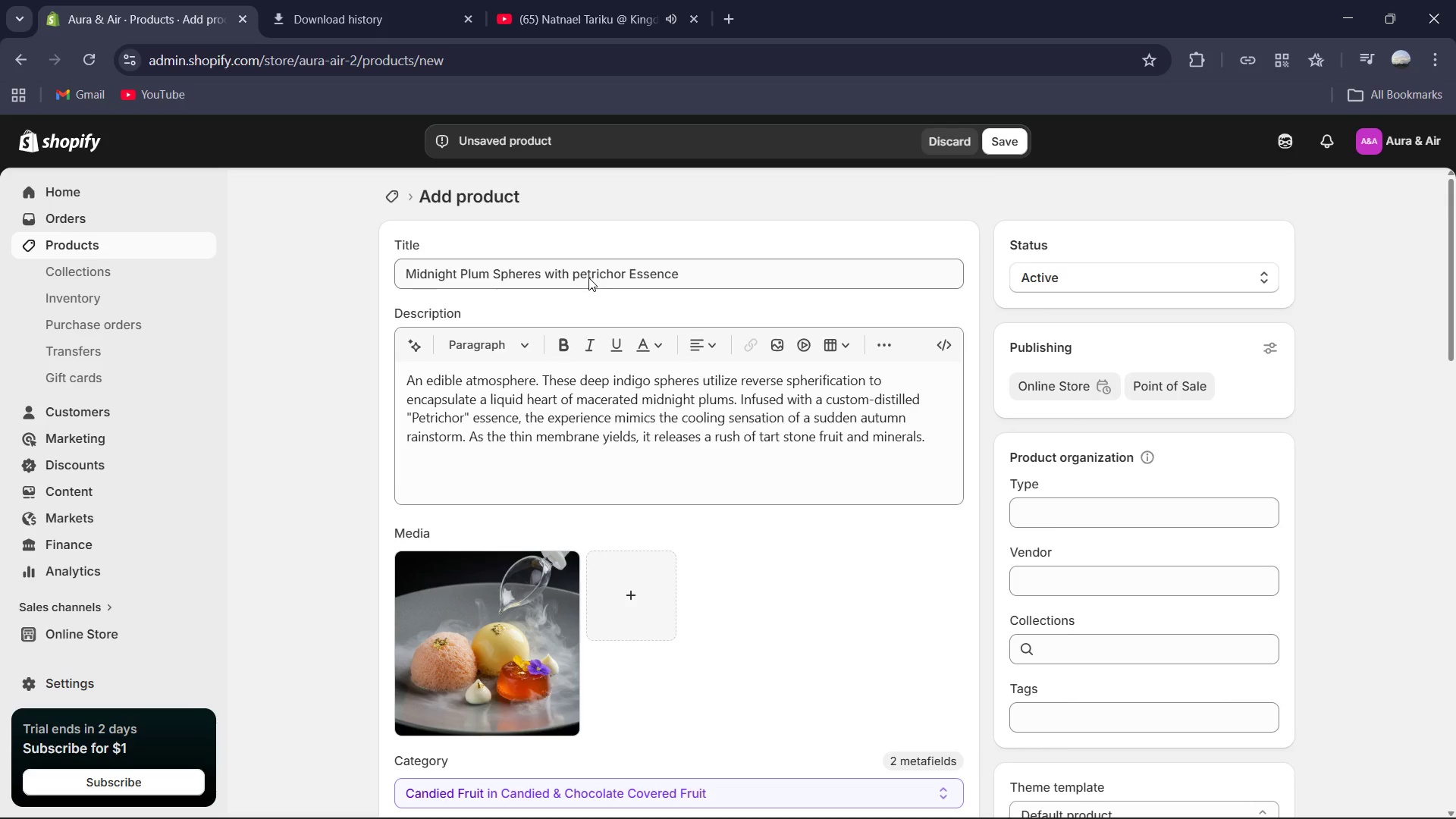 
left_click([581, 276])
 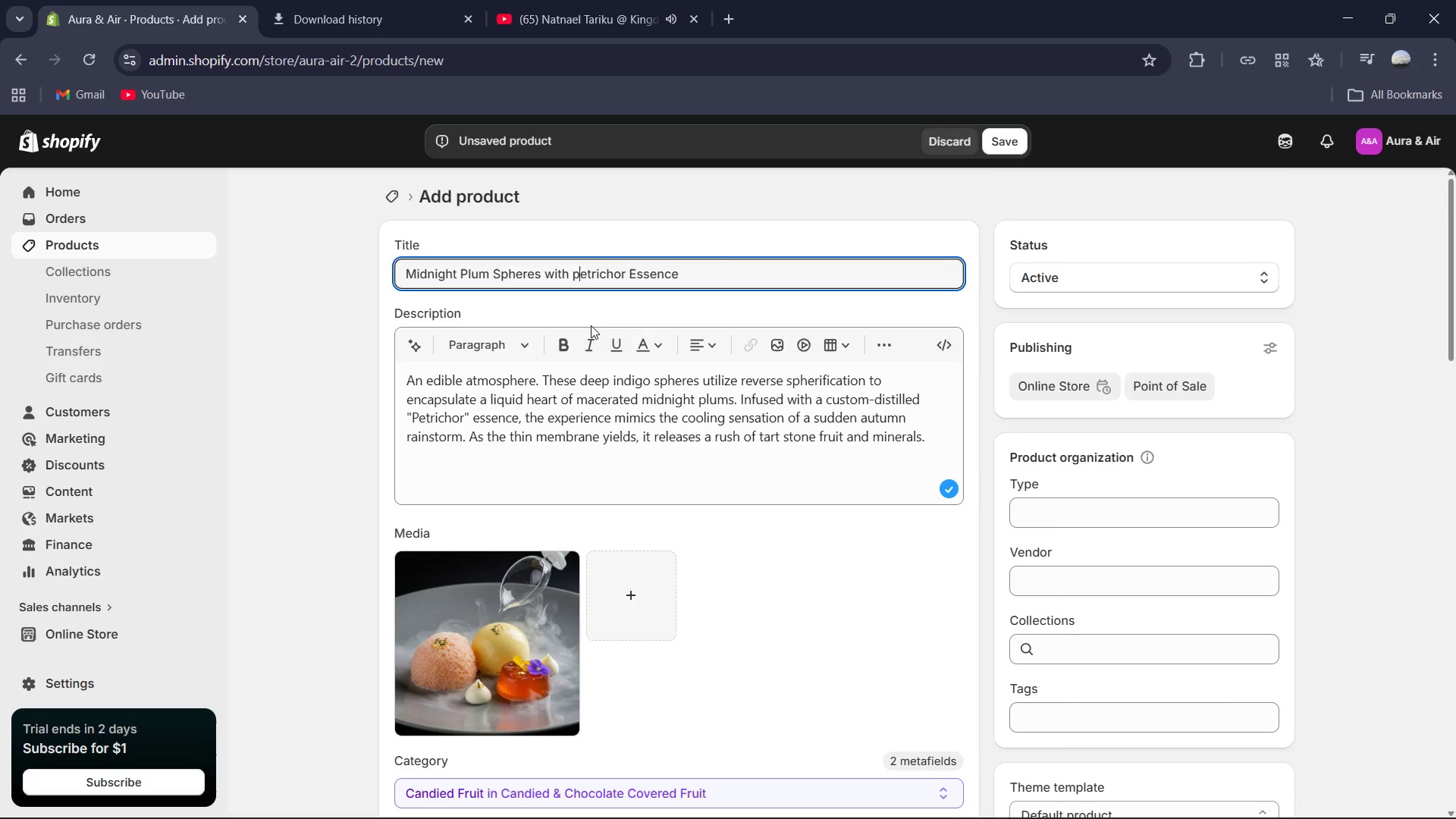 
key(Backspace)
 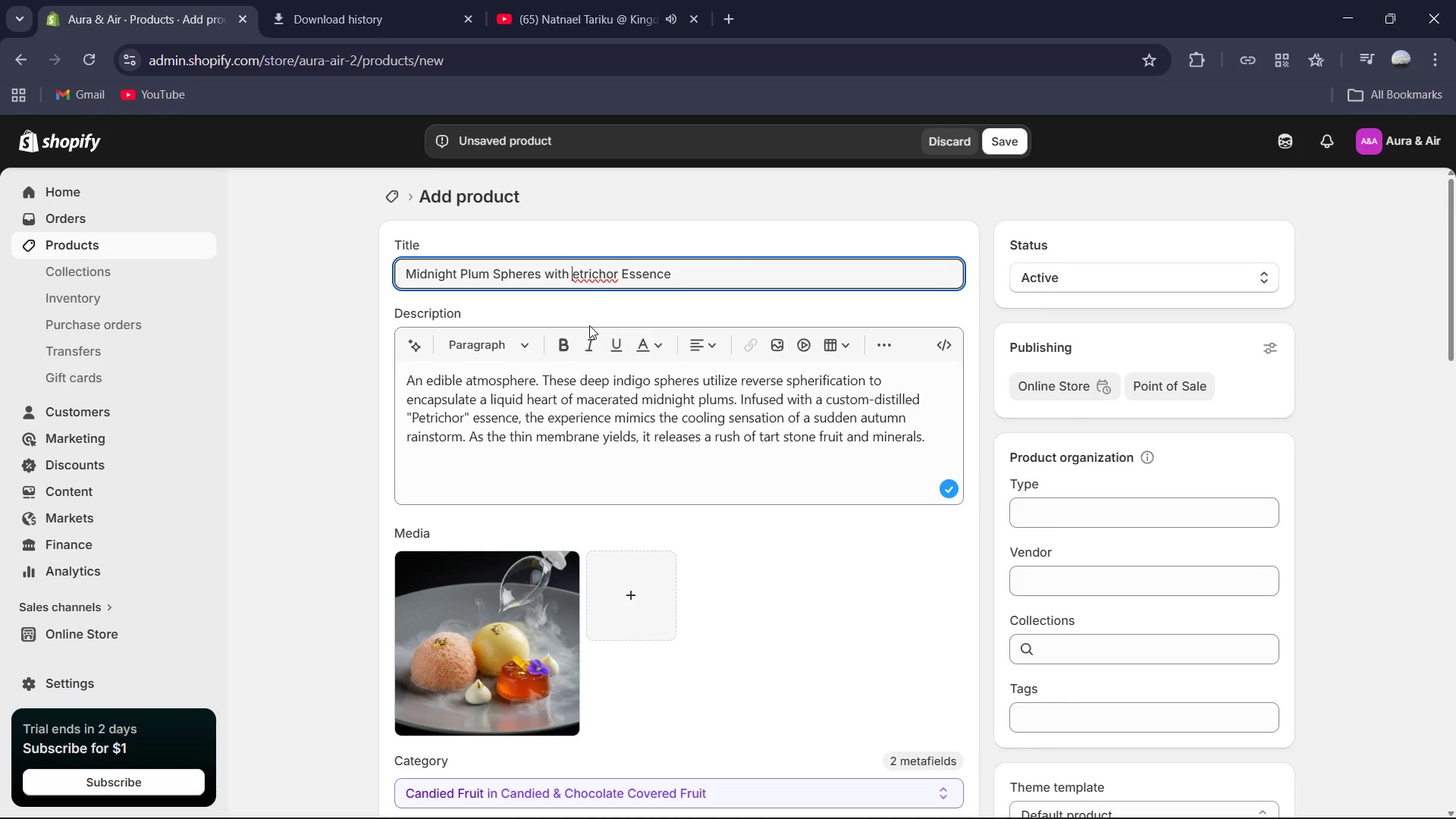 
hold_key(key=ShiftRight, duration=0.73)
 